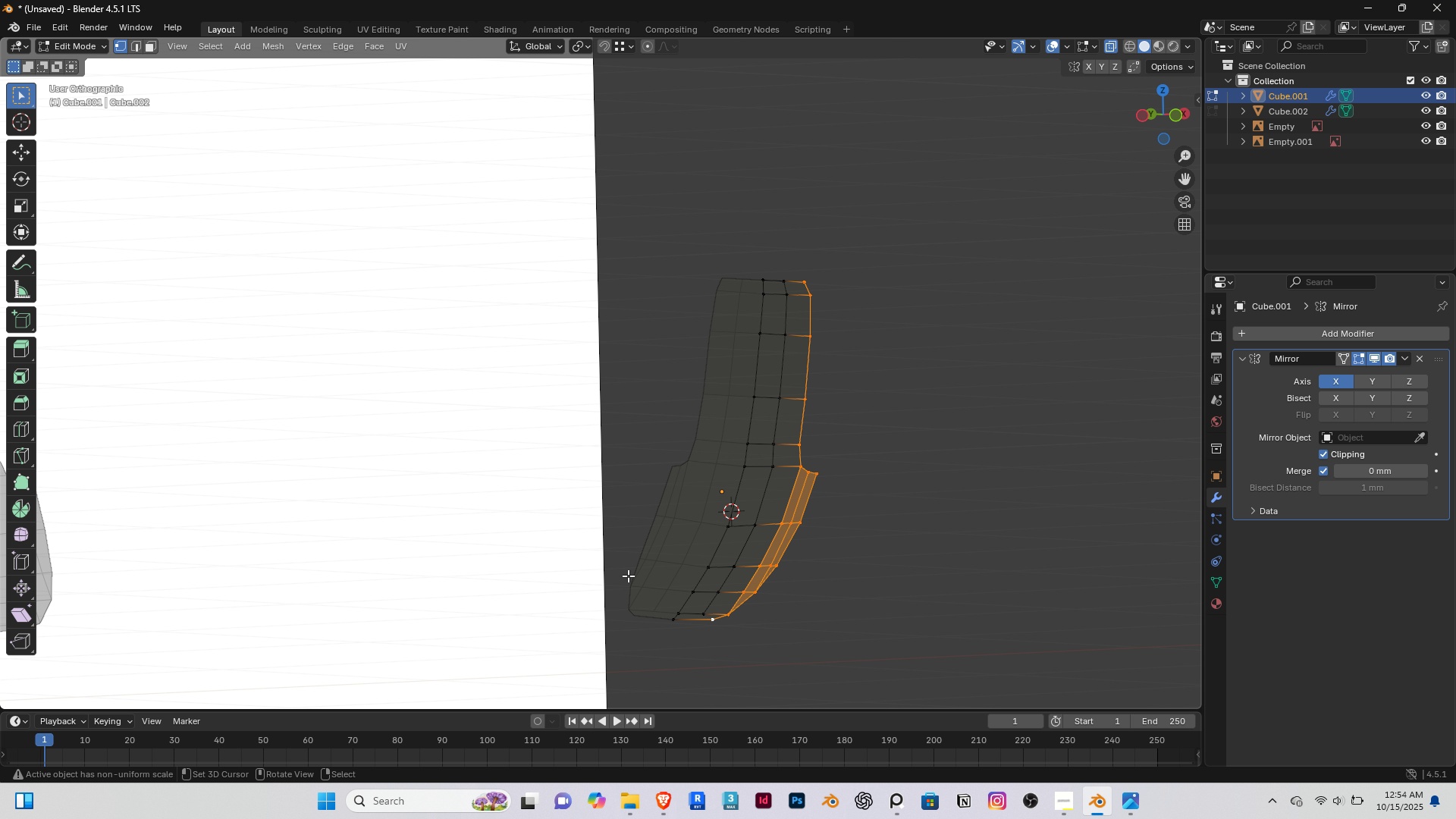 
key(End)
 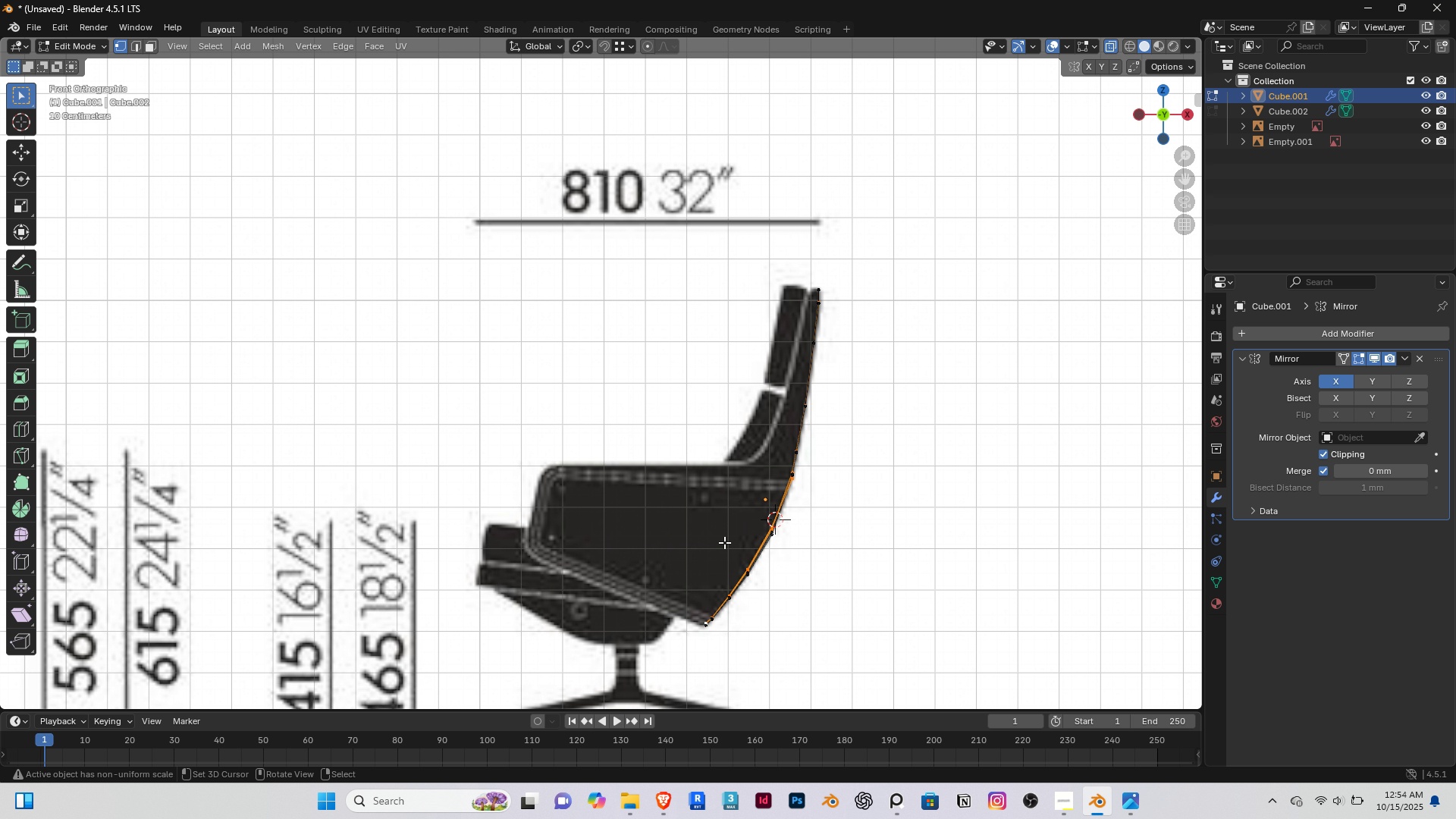 
scroll: coordinate [733, 537], scroll_direction: up, amount: 2.0
 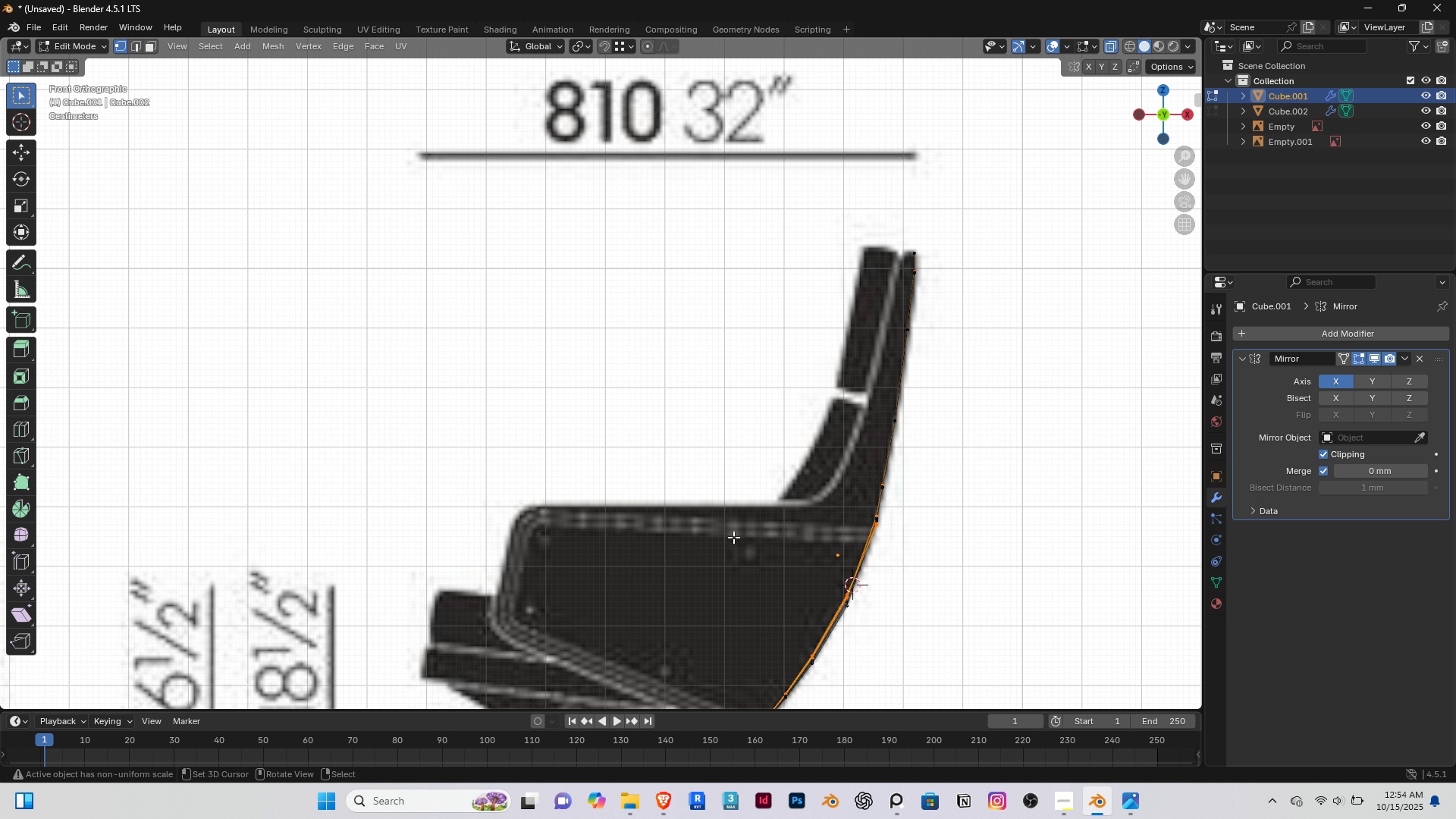 
hold_key(key=ShiftRight, duration=0.38)
 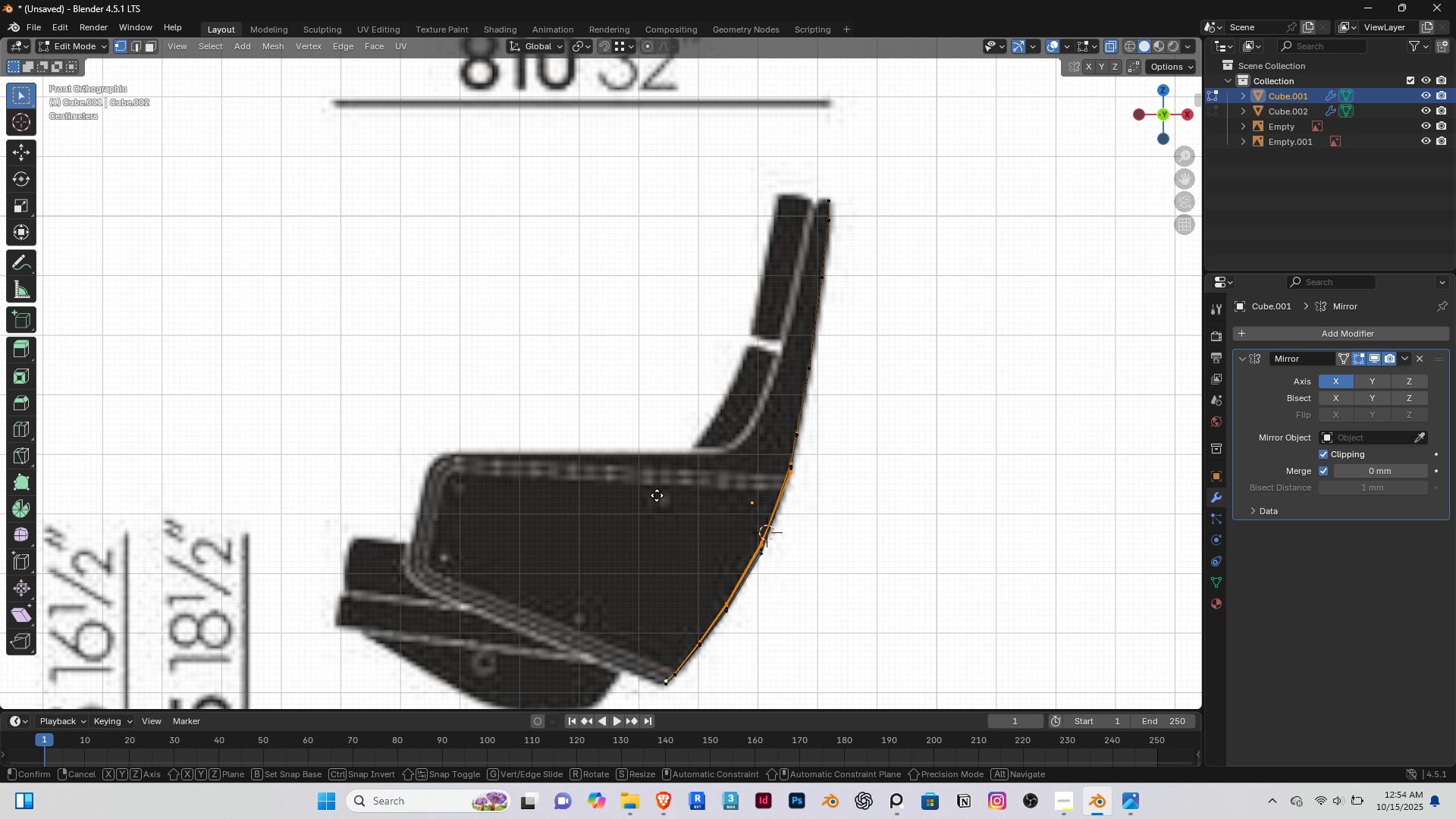 
key(G)
 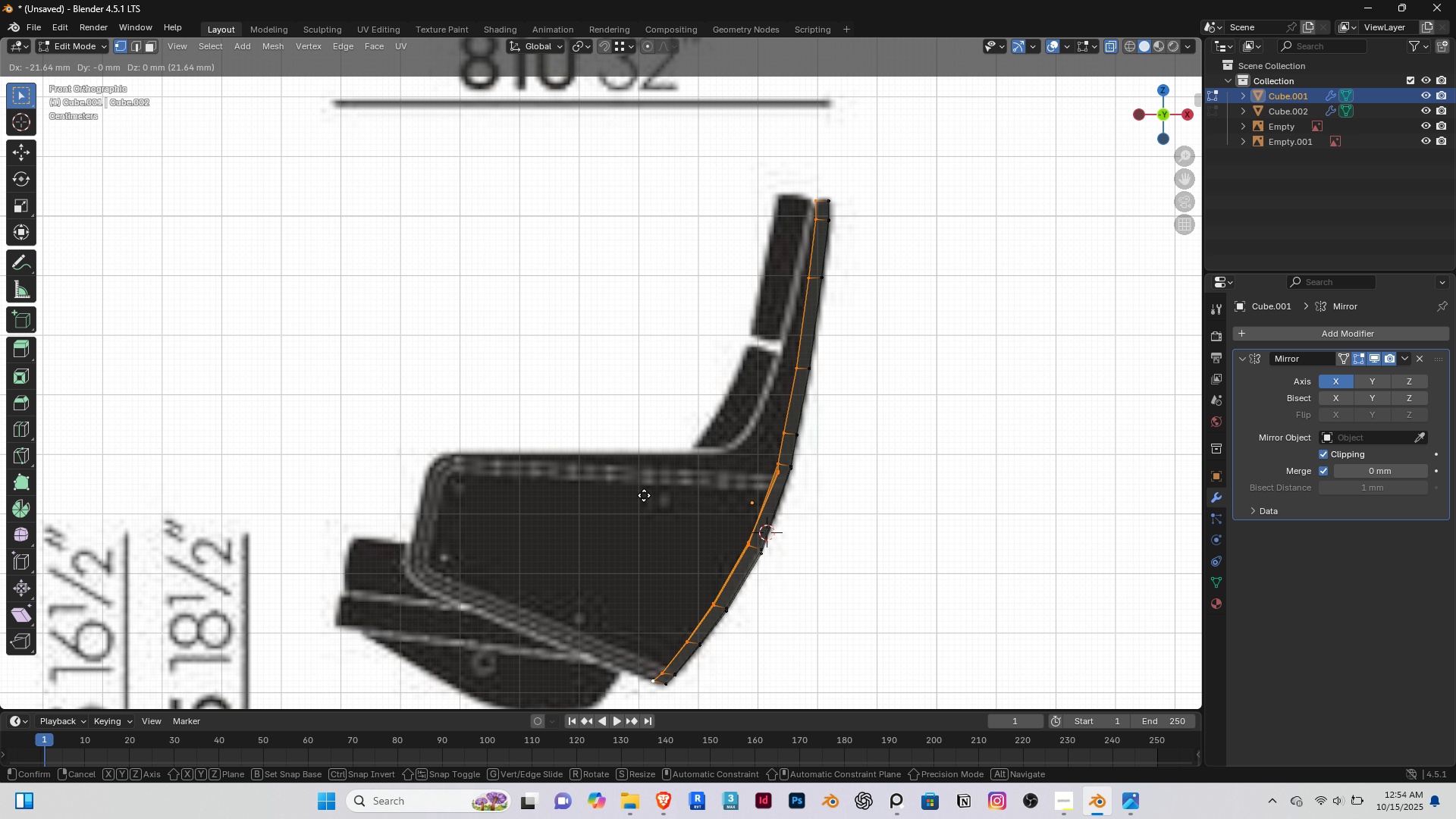 
left_click([644, 495])
 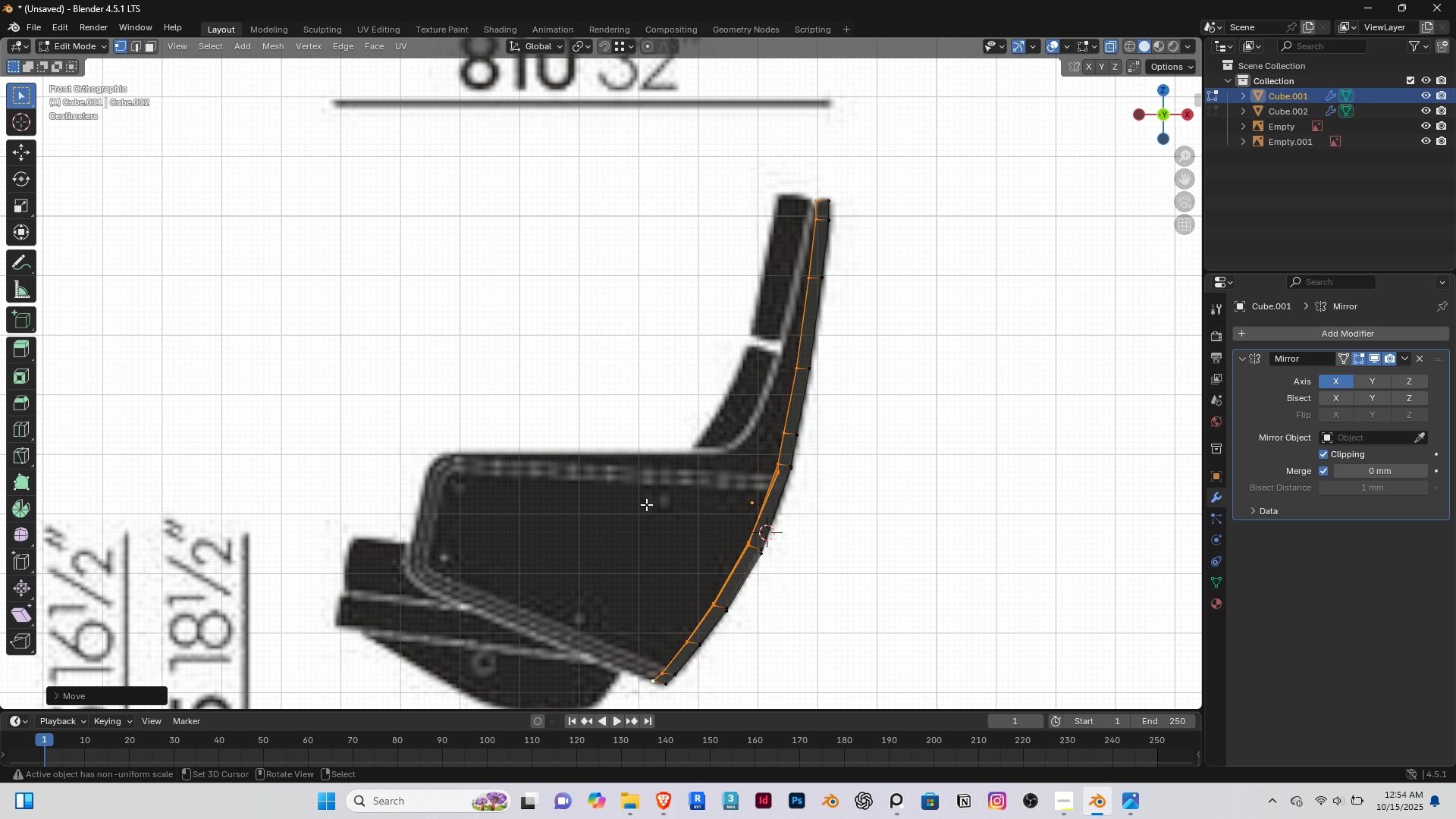 
scroll: coordinate [656, 508], scroll_direction: down, amount: 5.0
 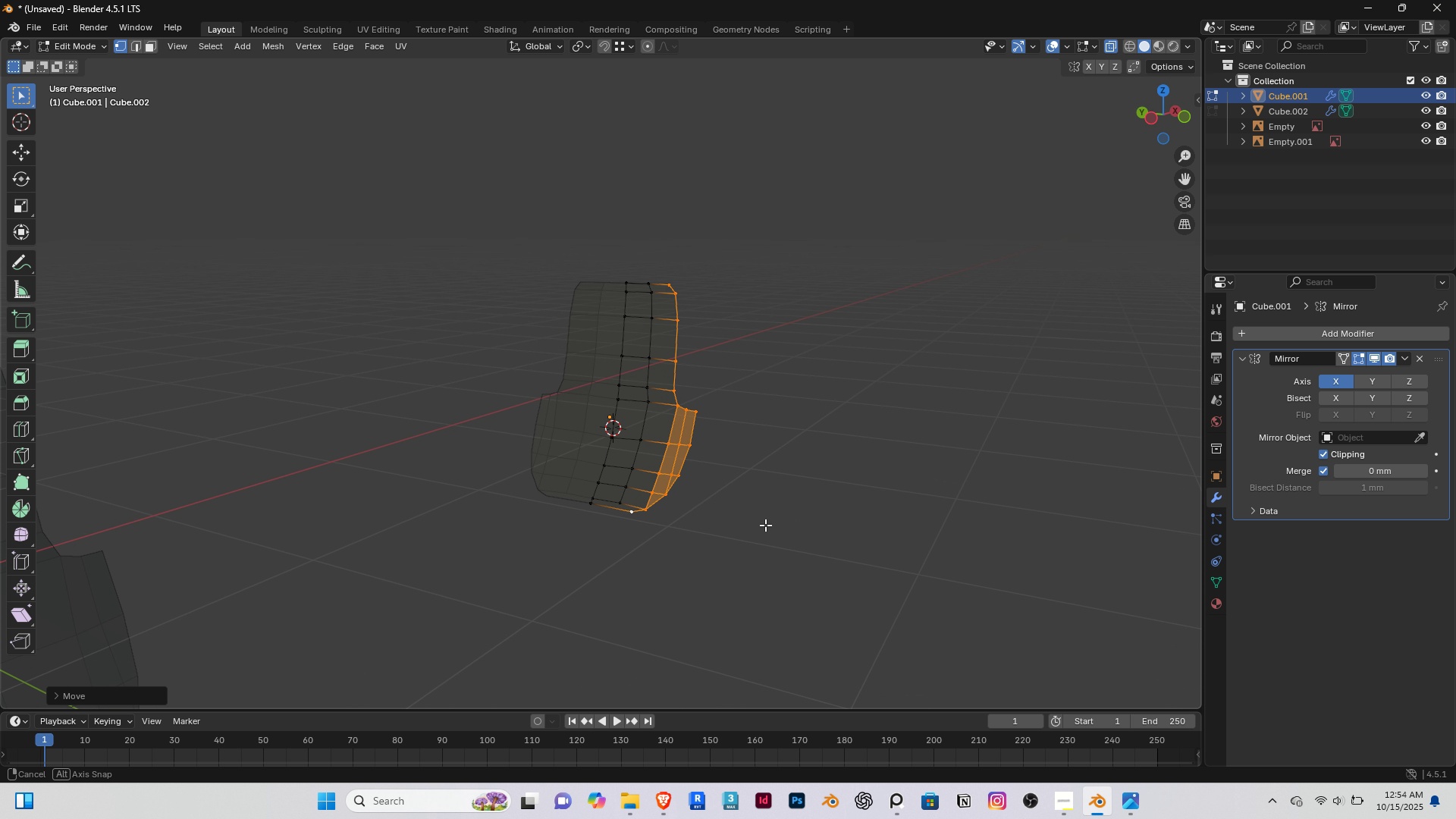 
scroll: coordinate [674, 452], scroll_direction: up, amount: 3.0
 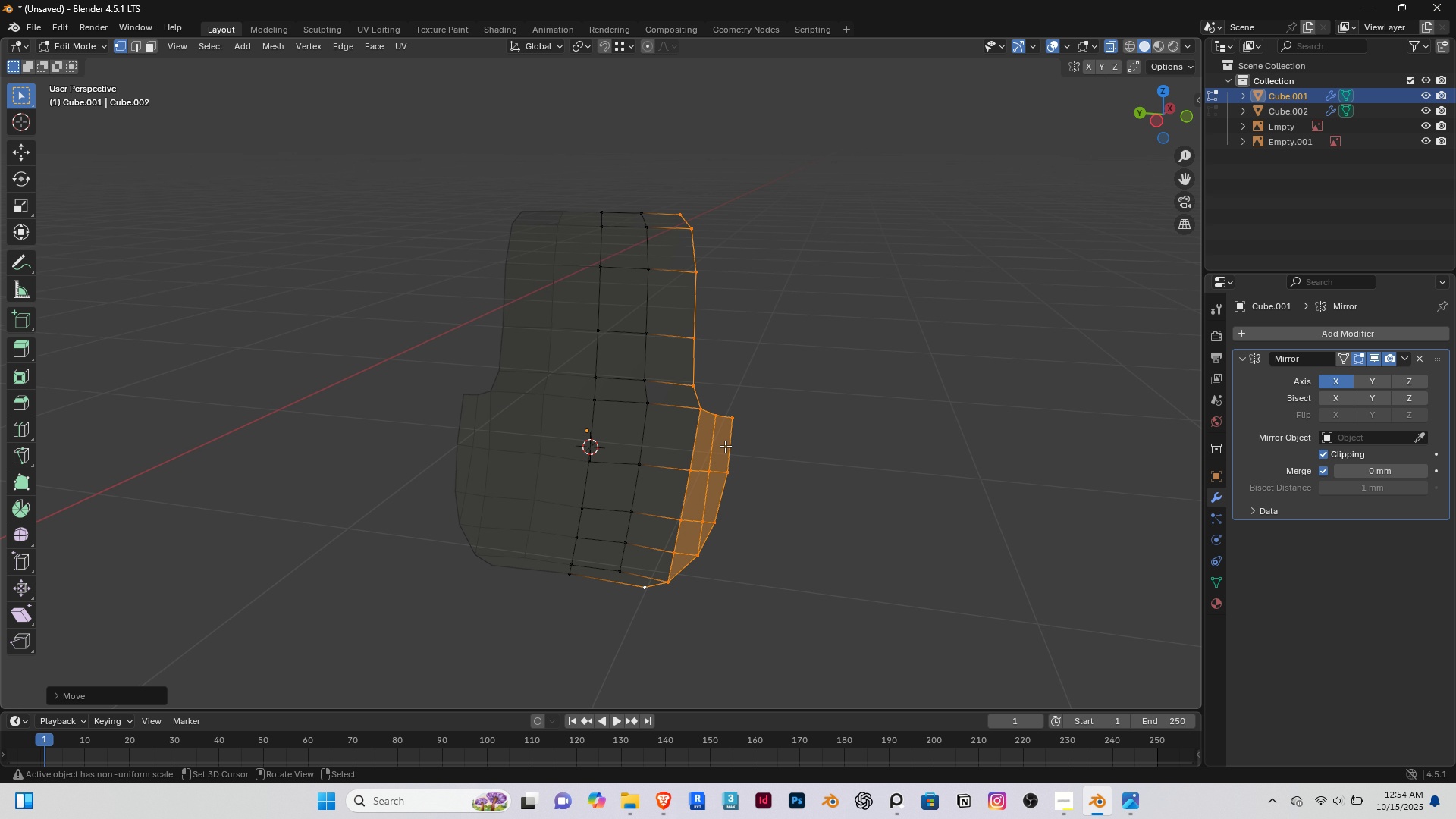 
wait(11.72)
 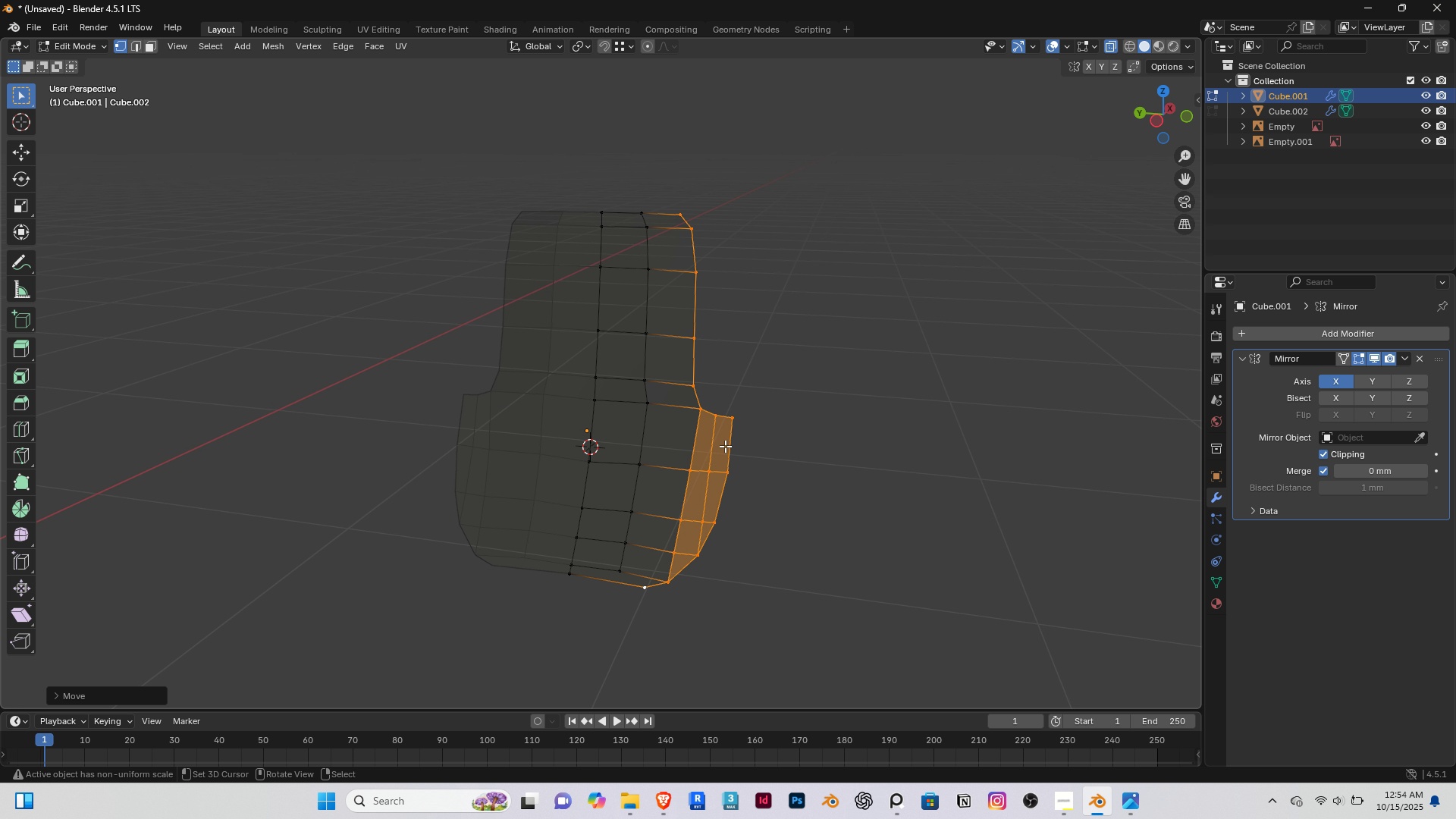 
hold_key(key=ShiftRight, duration=1.5)
right_click([633, 588])
 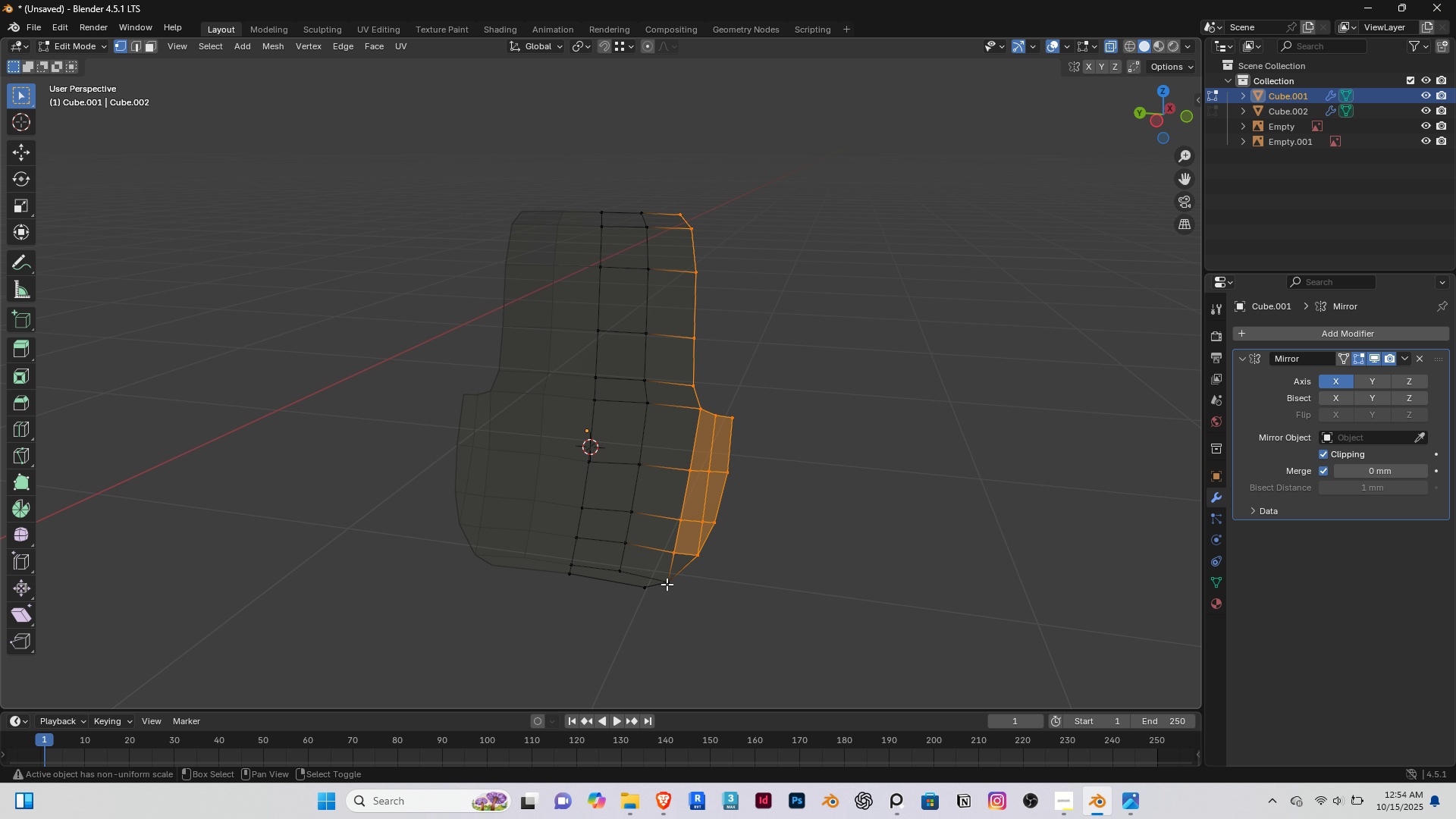 
right_click([667, 584])
 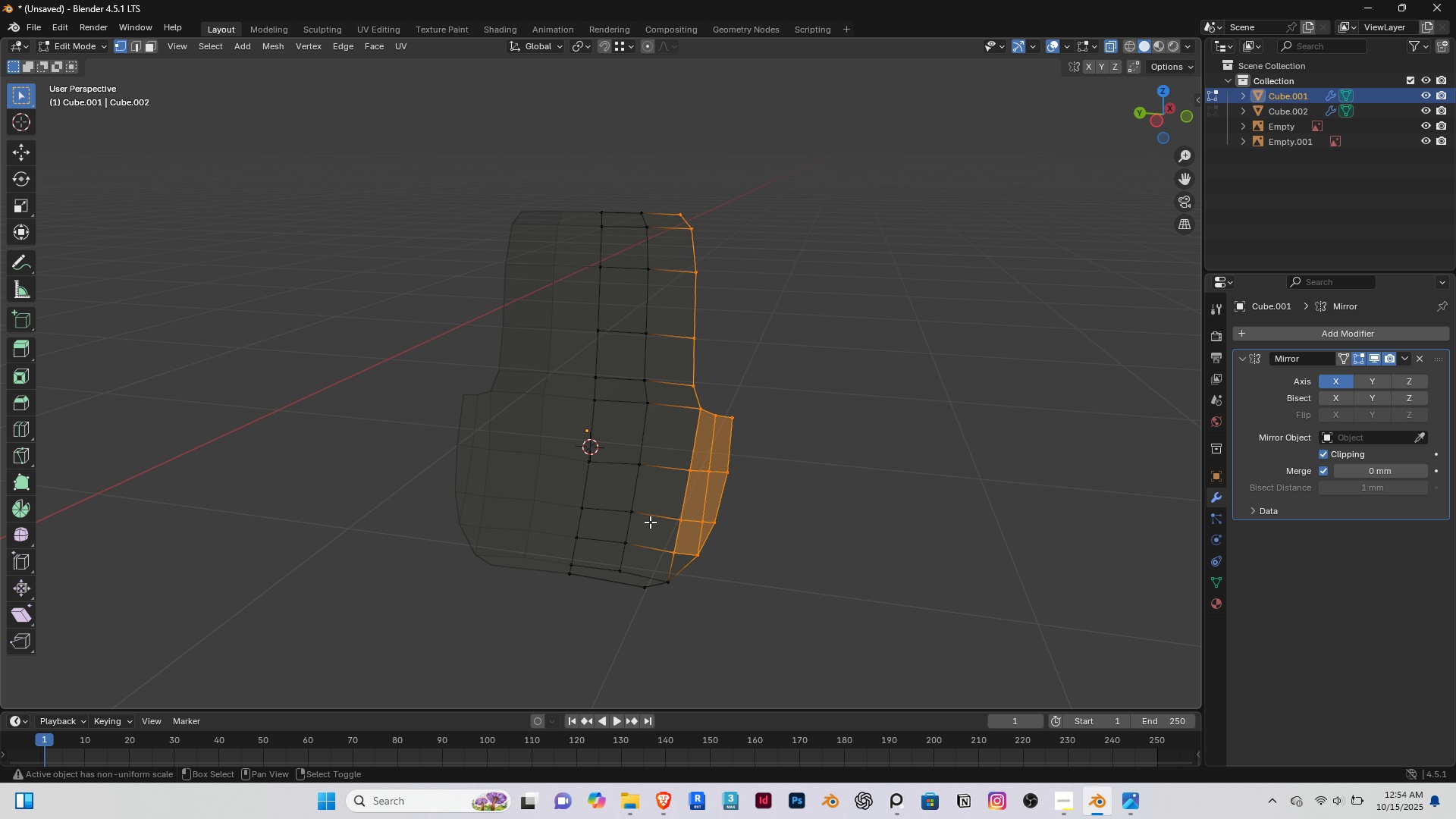 
hold_key(key=ShiftRight, duration=1.51)
right_click([662, 548])
 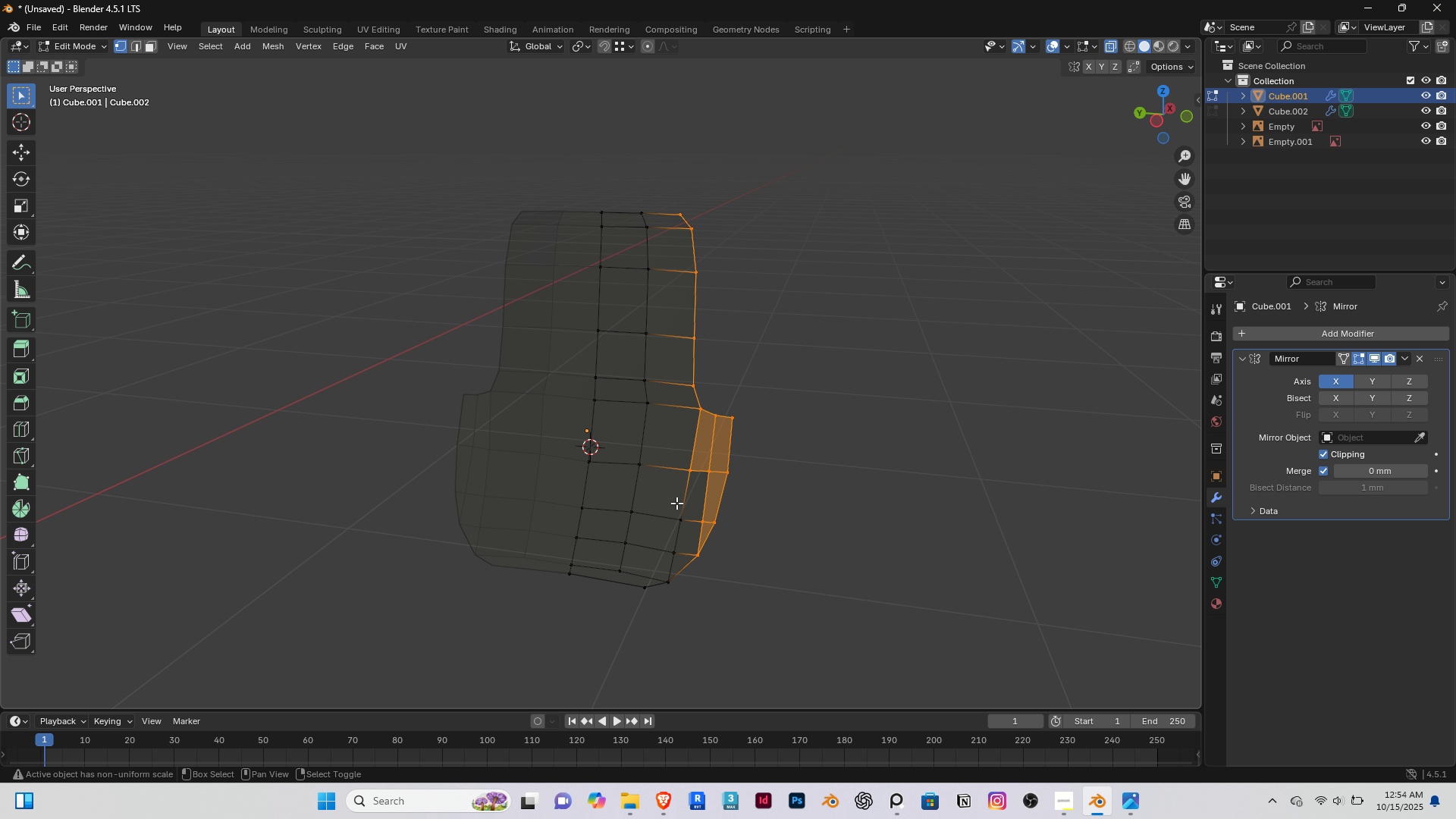 
double_click([668, 513])
 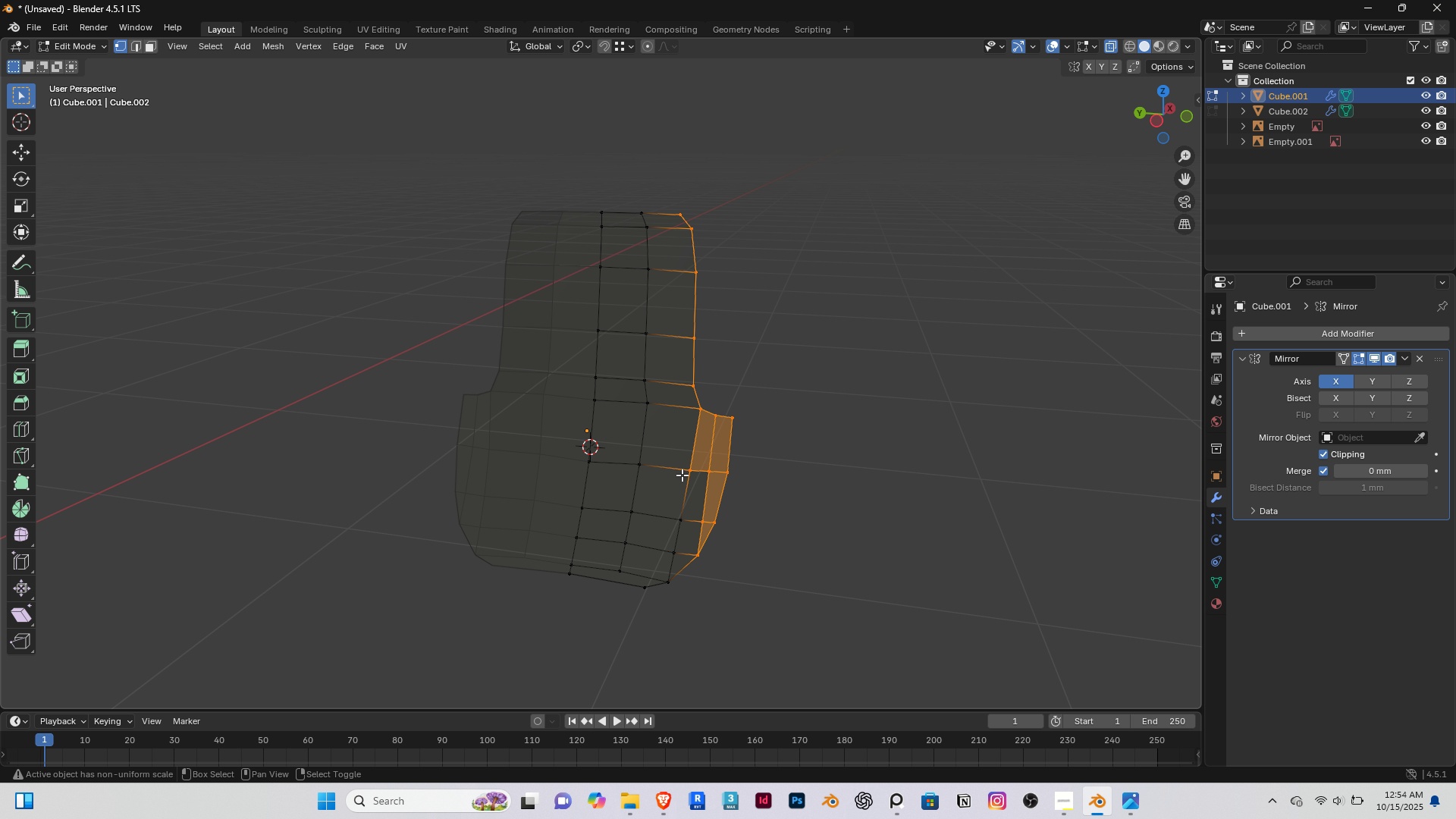 
hold_key(key=ShiftRight, duration=1.52)
triple_click([682, 472])
 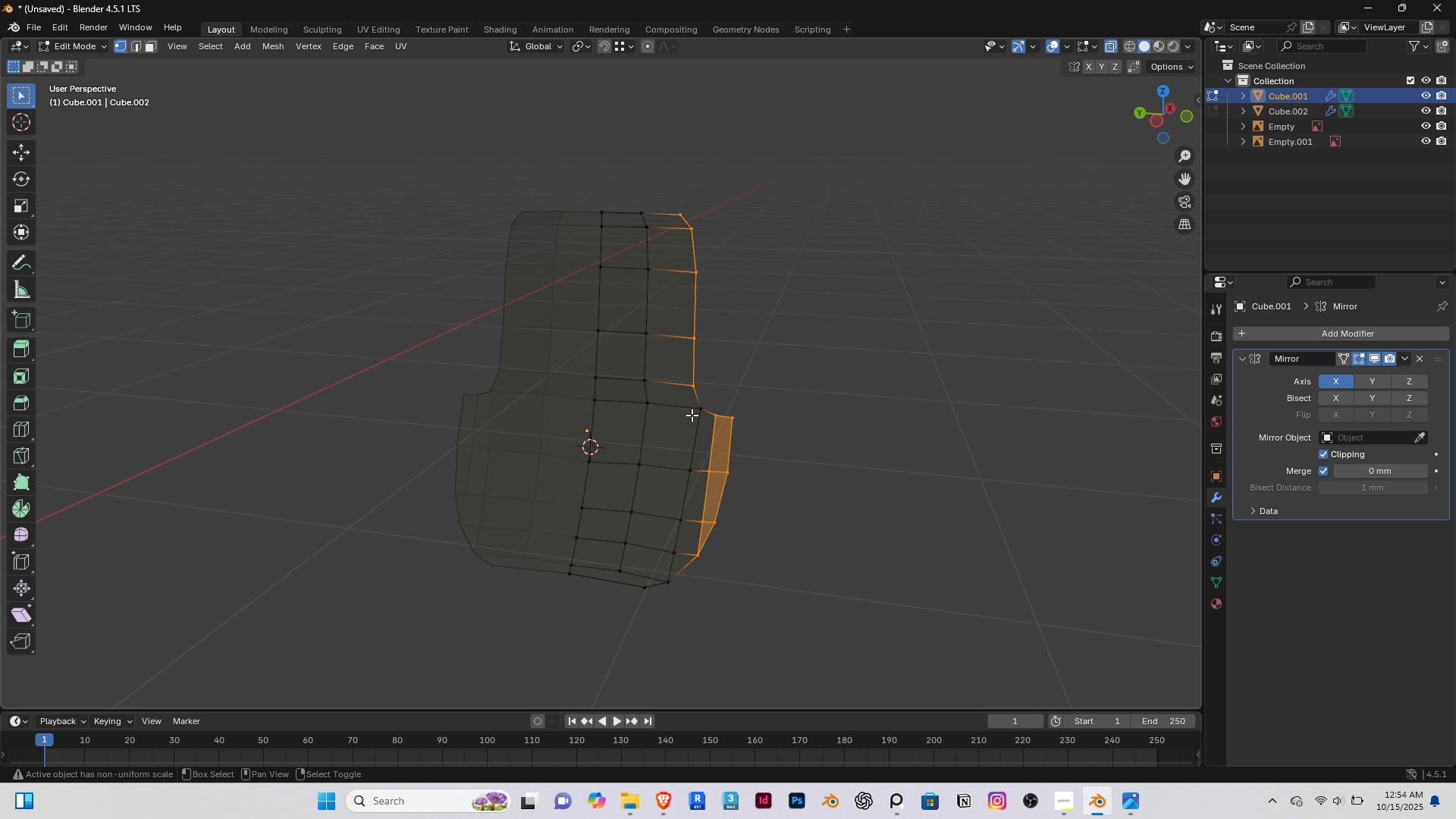 
right_click([692, 415])
 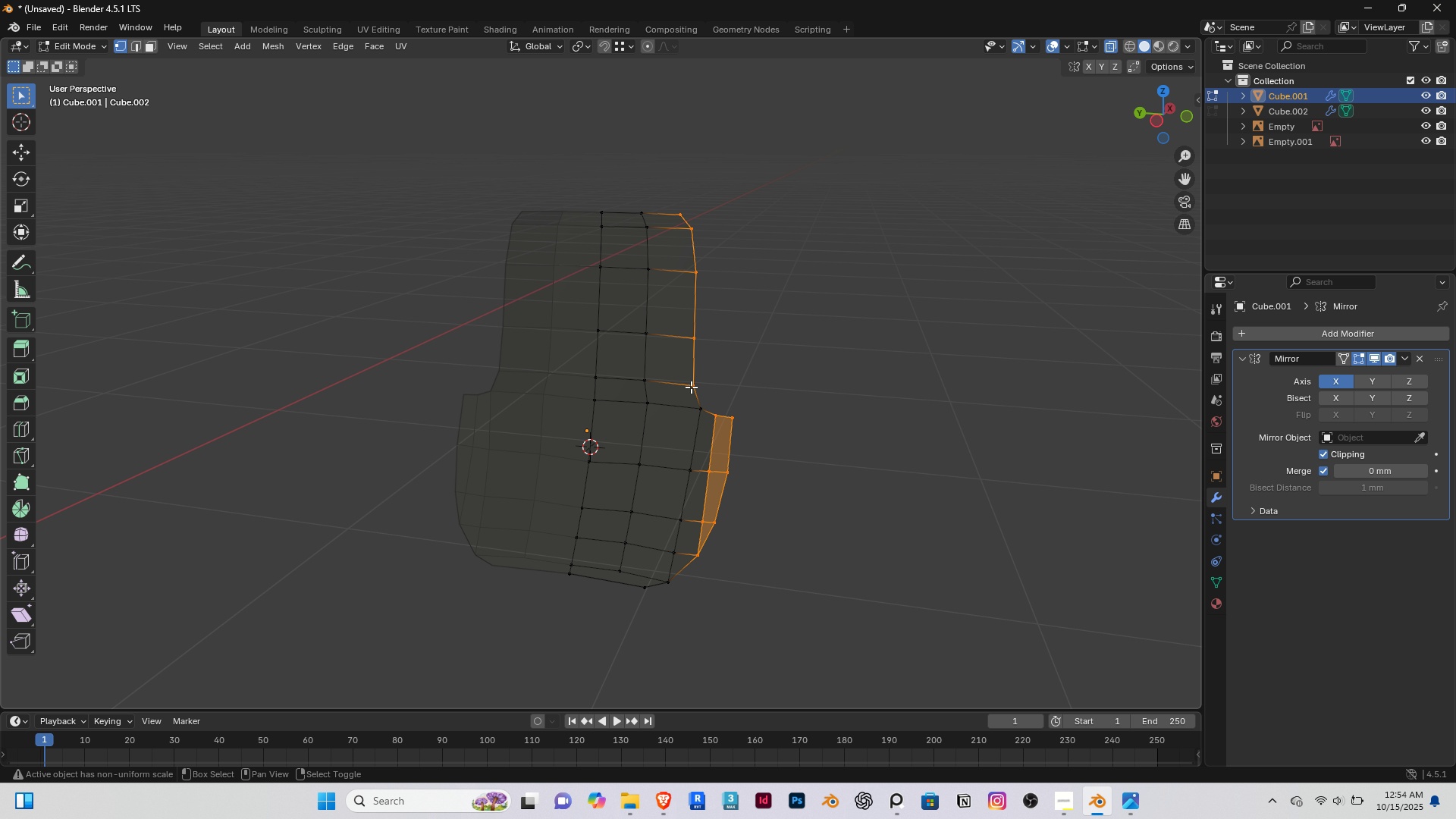 
hold_key(key=ShiftRight, duration=1.51)
right_click([691, 387])
 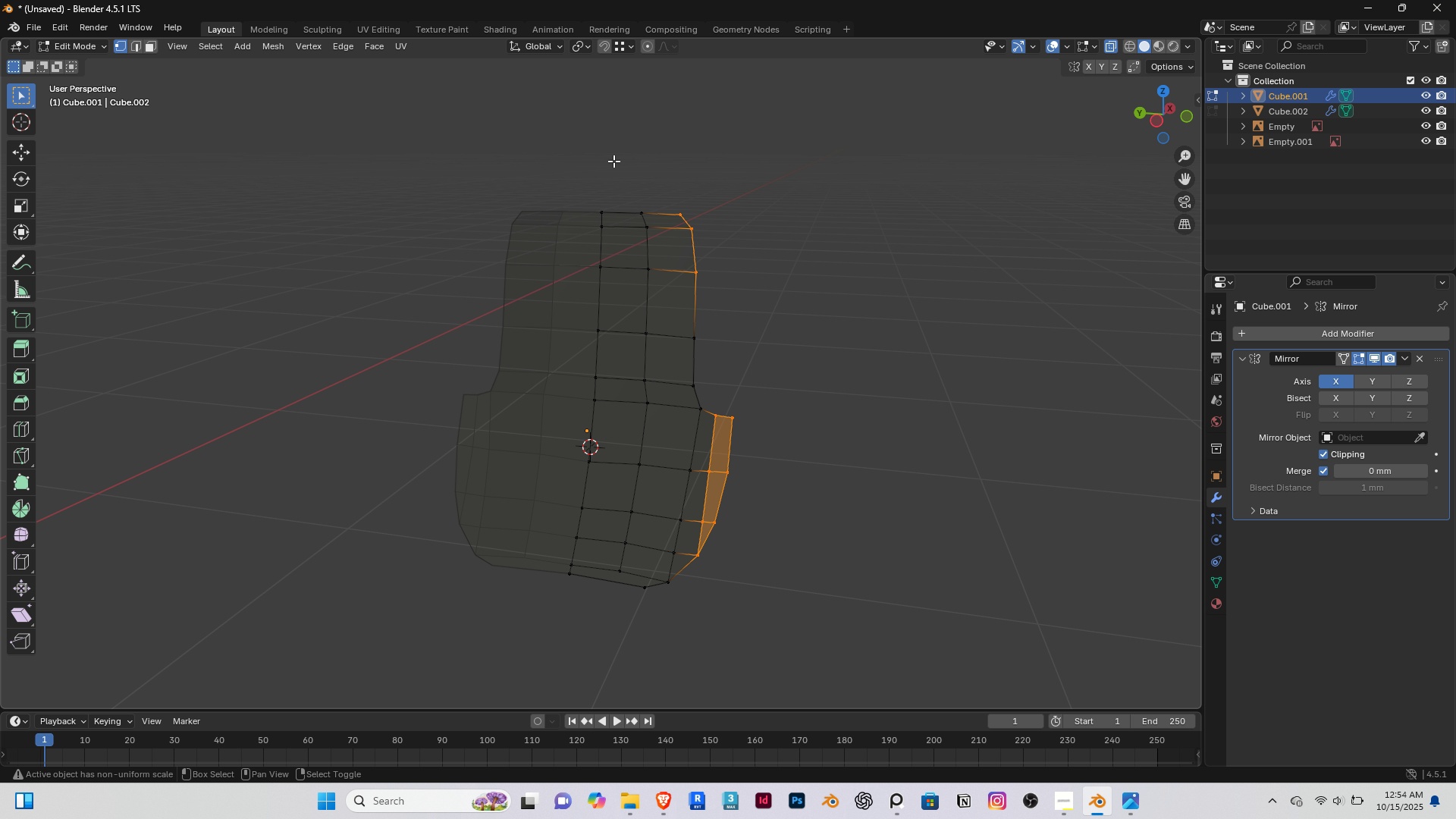 
hold_key(key=ShiftRight, duration=1.52)
 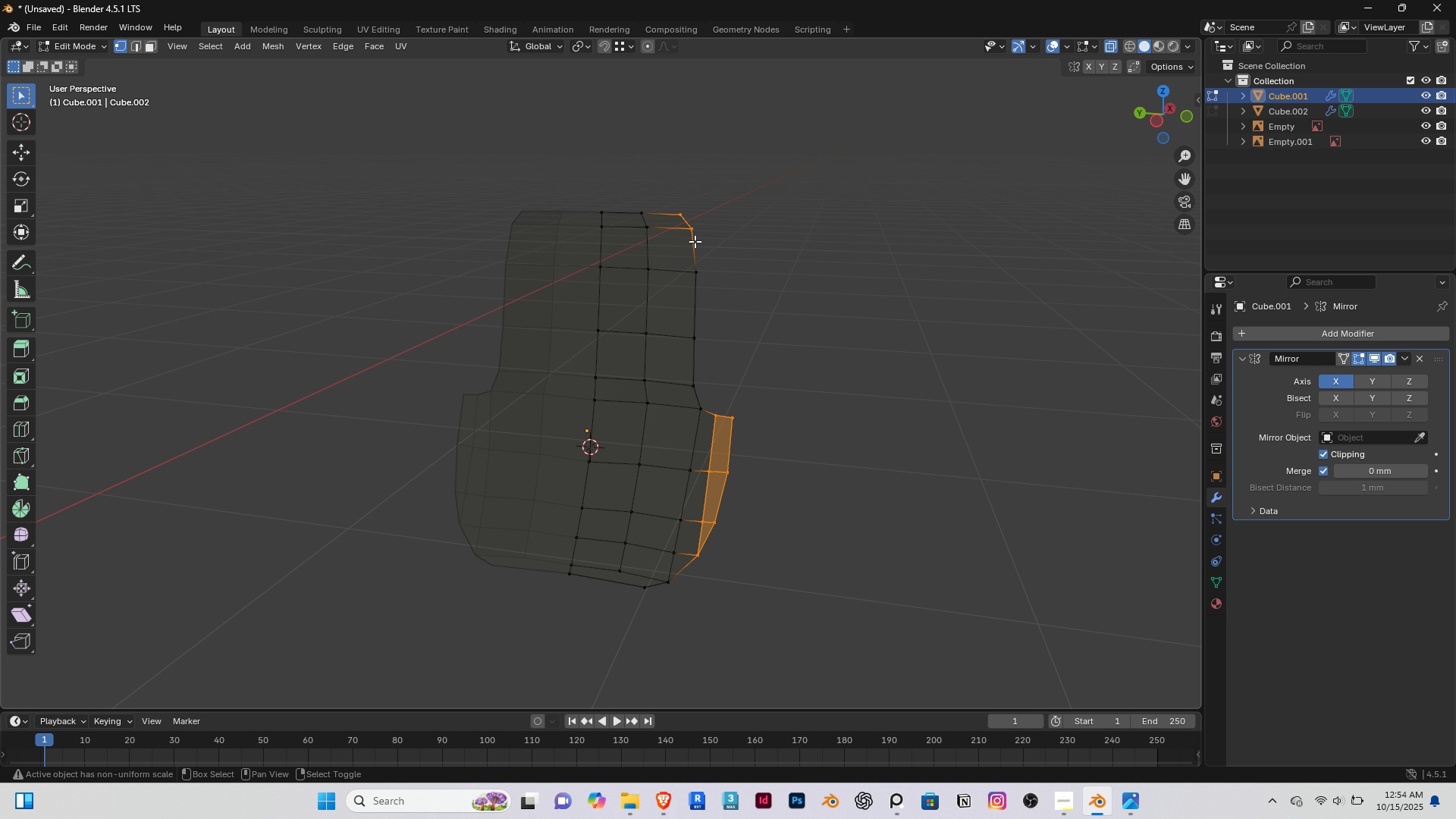 
hold_key(key=ShiftRight, duration=1.49)
right_click([689, 278])
 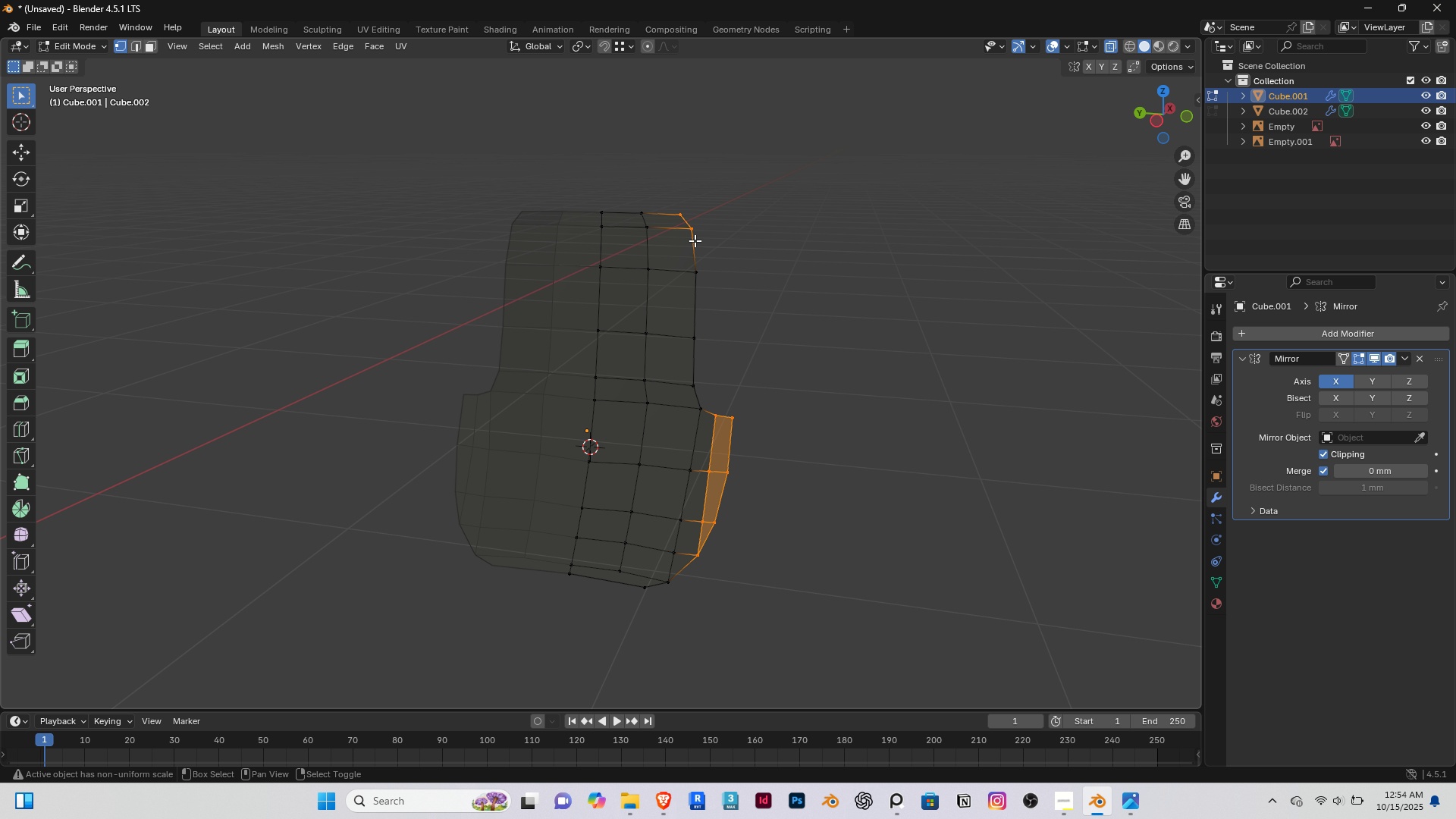 
double_click([695, 240])
 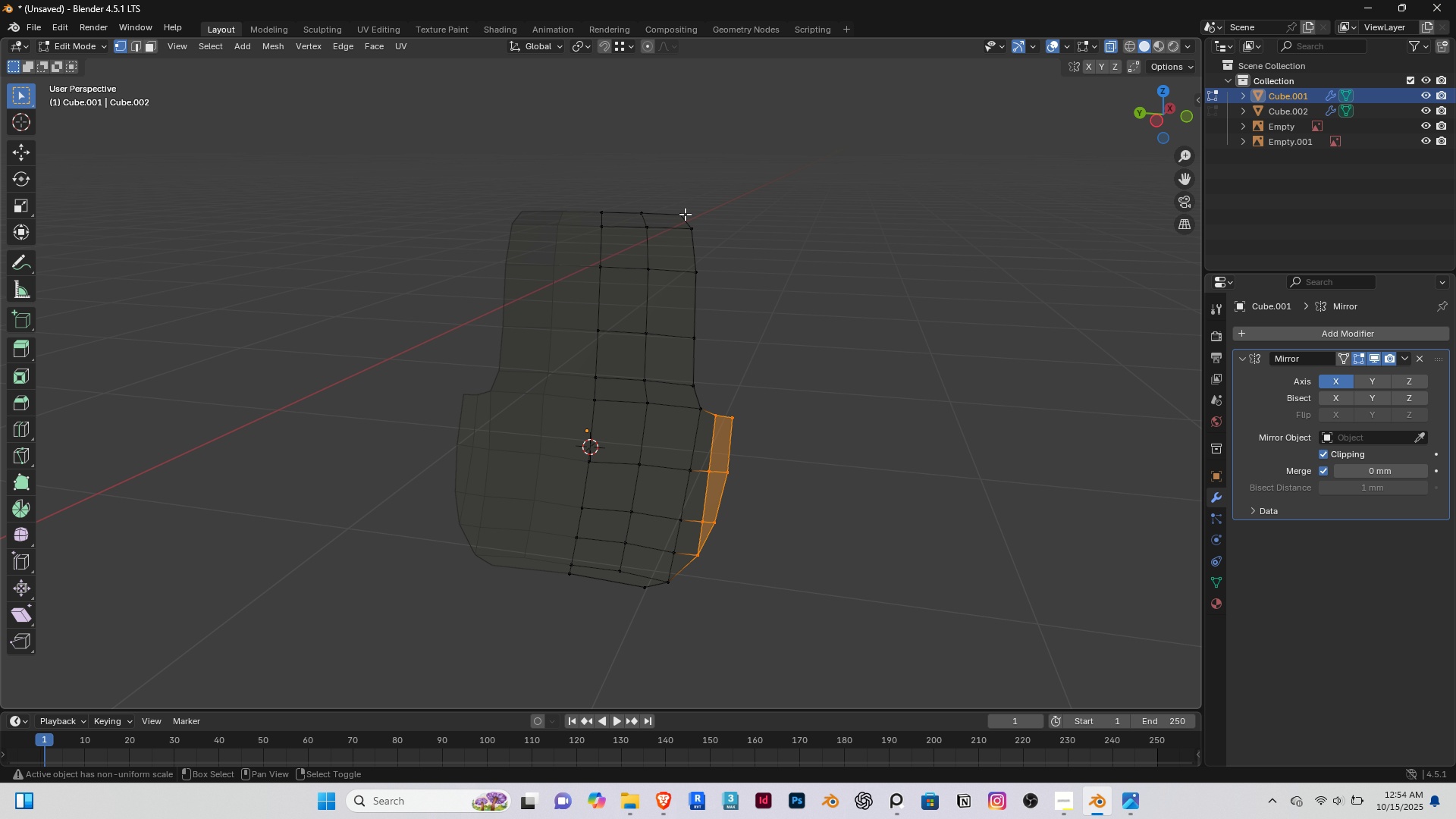 
triple_click([685, 214])
 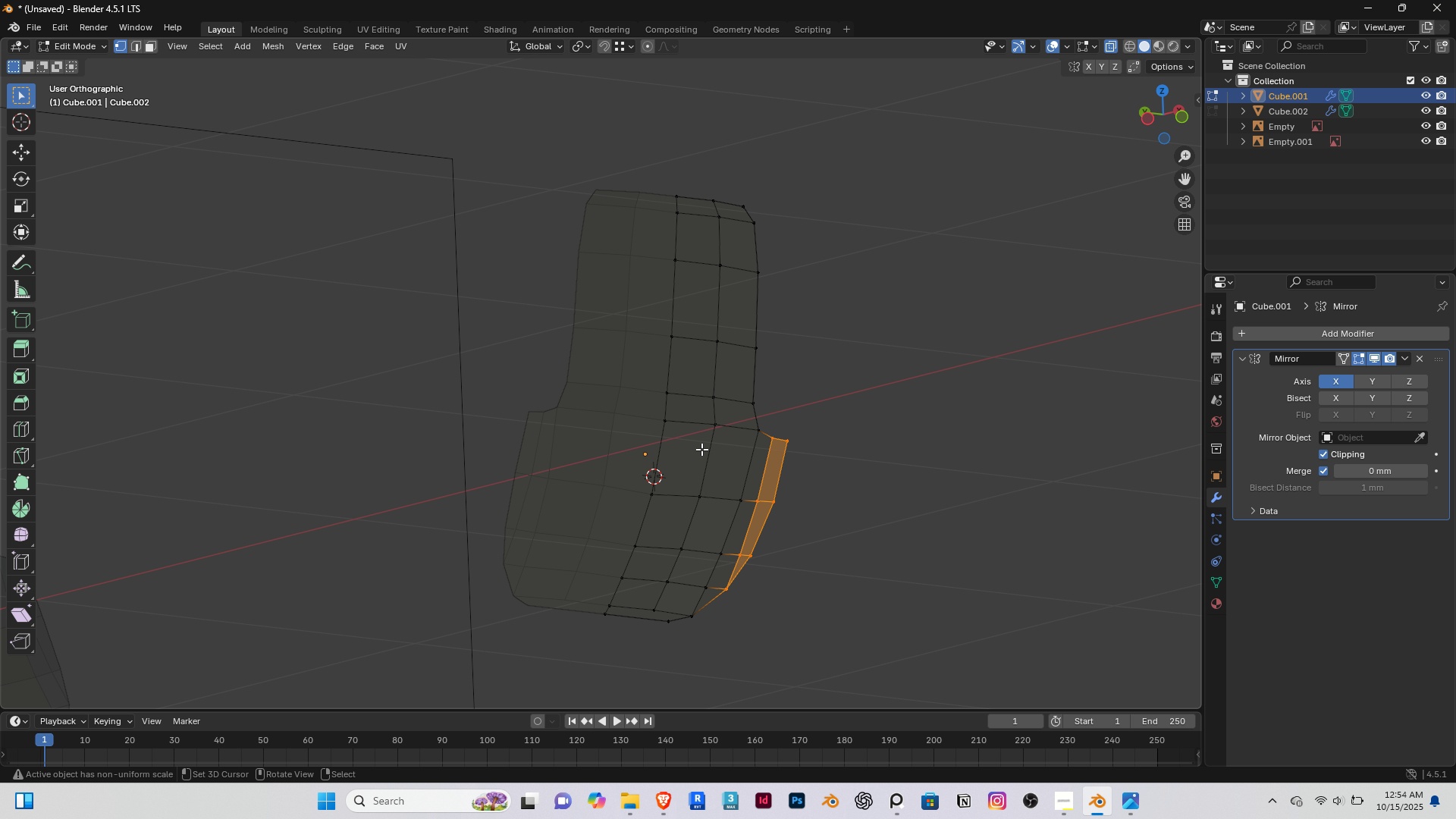 
key(End)
 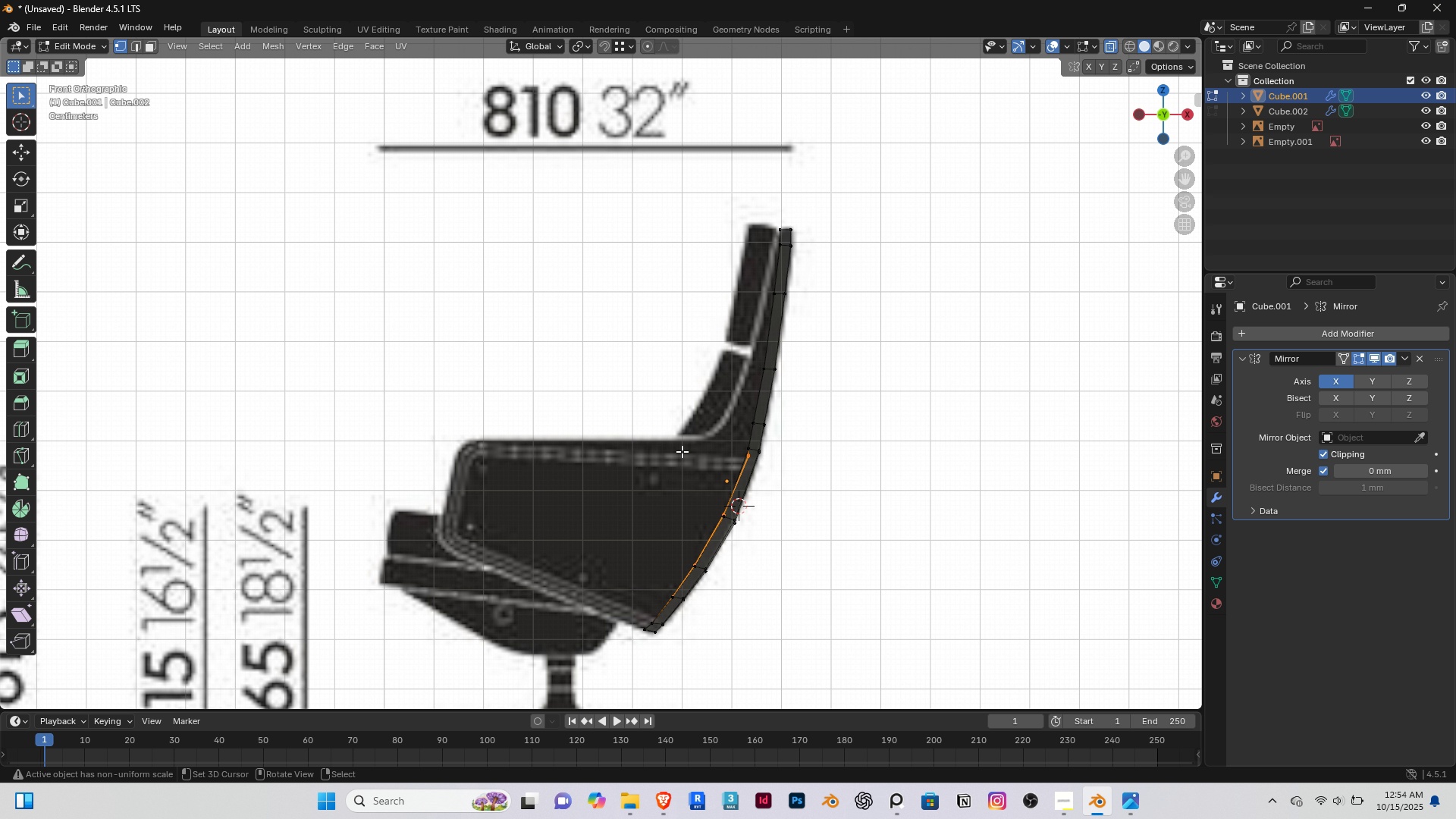 
scroll: coordinate [664, 455], scroll_direction: up, amount: 3.0
 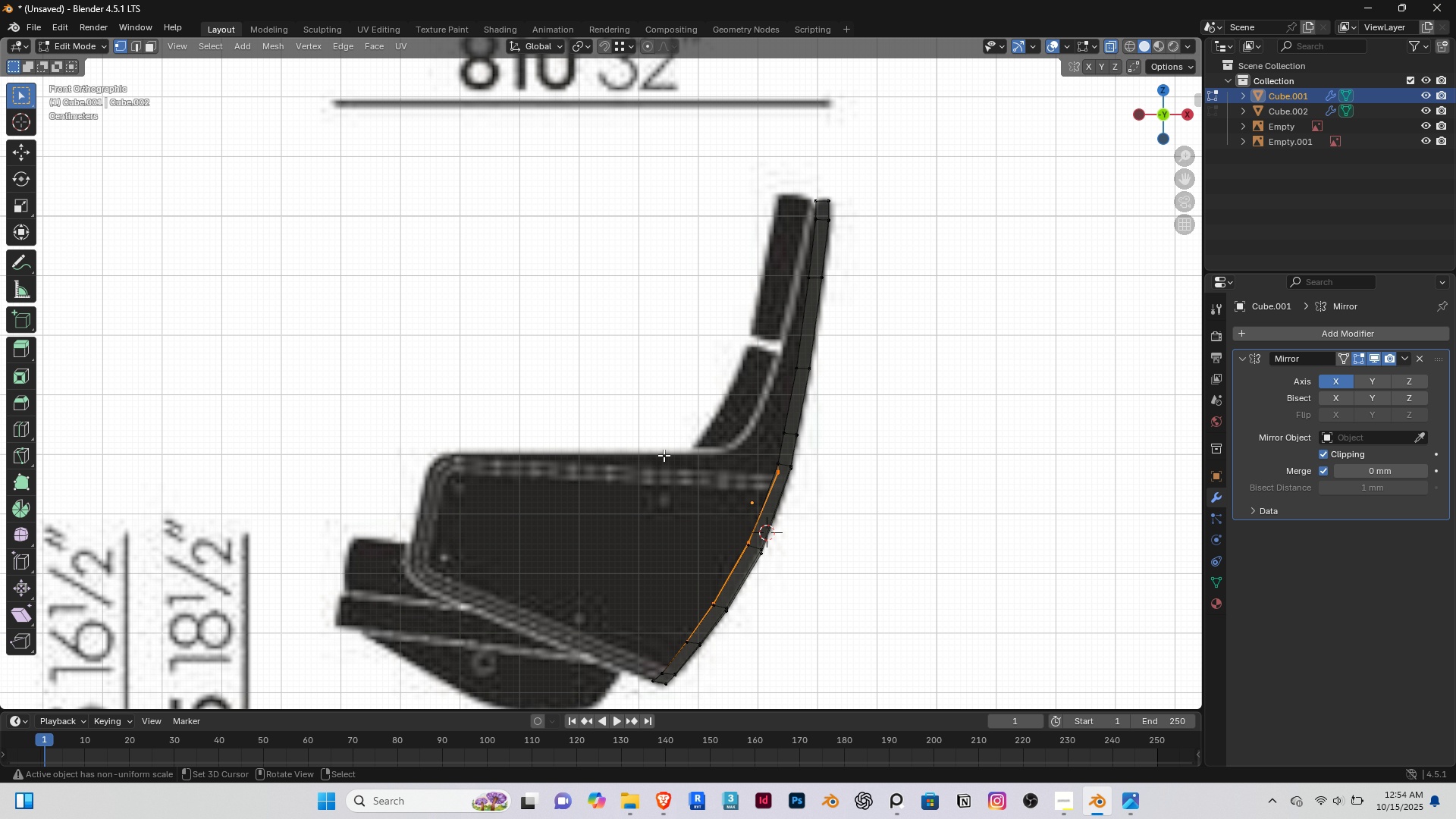 
scroll: coordinate [664, 455], scroll_direction: down, amount: 3.0
 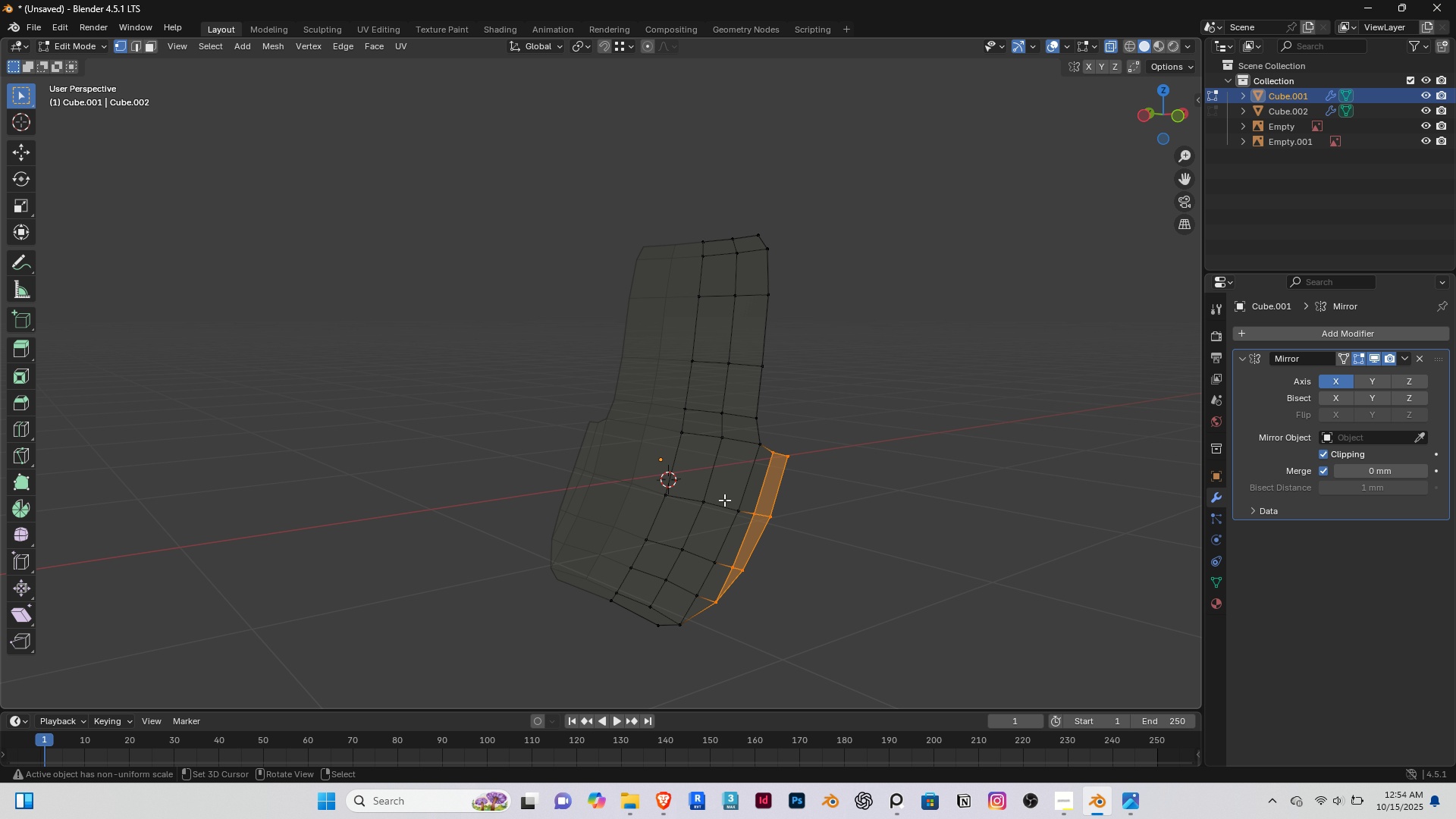 
key(End)
 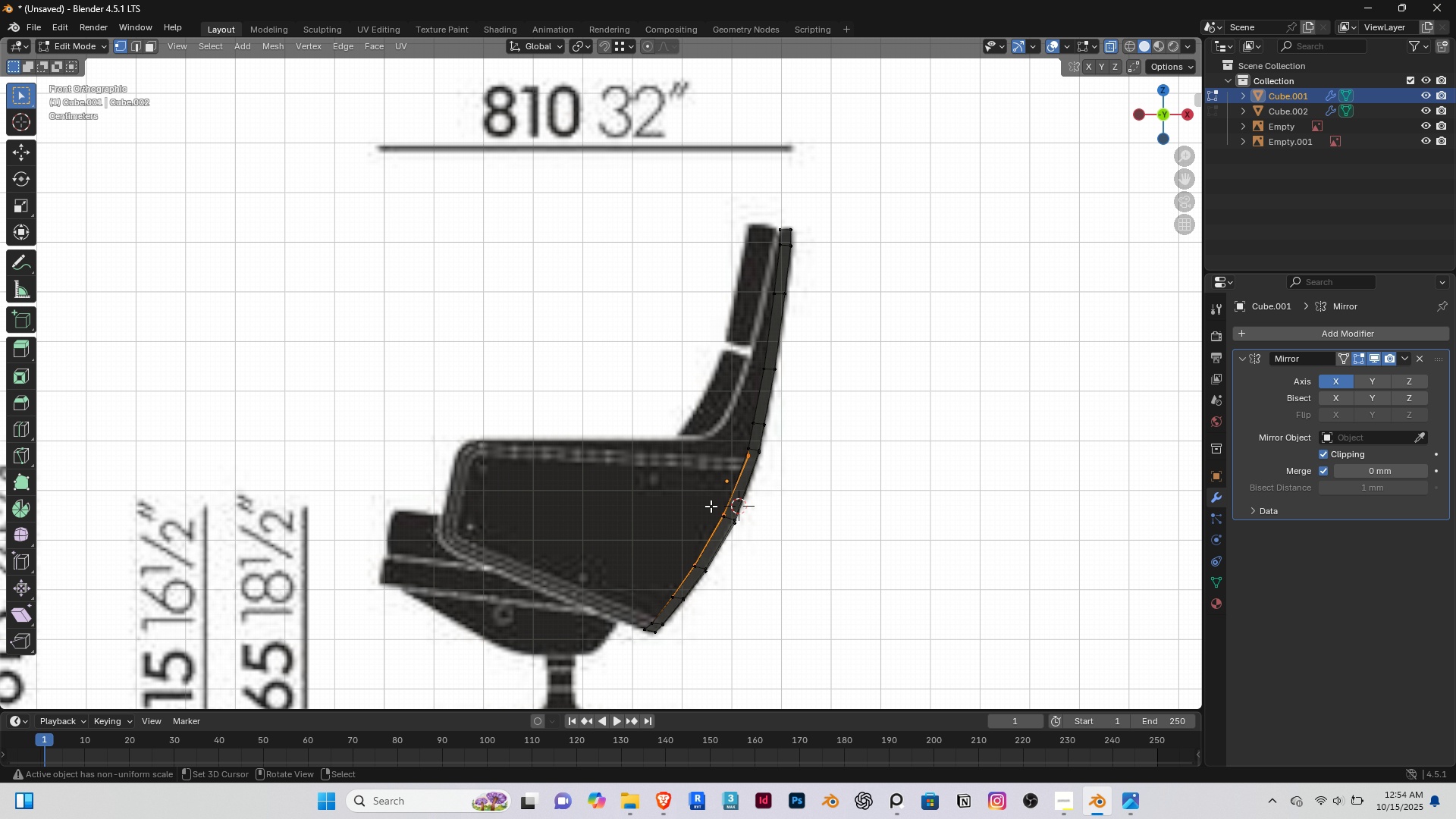 
scroll: coordinate [711, 508], scroll_direction: up, amount: 3.0
 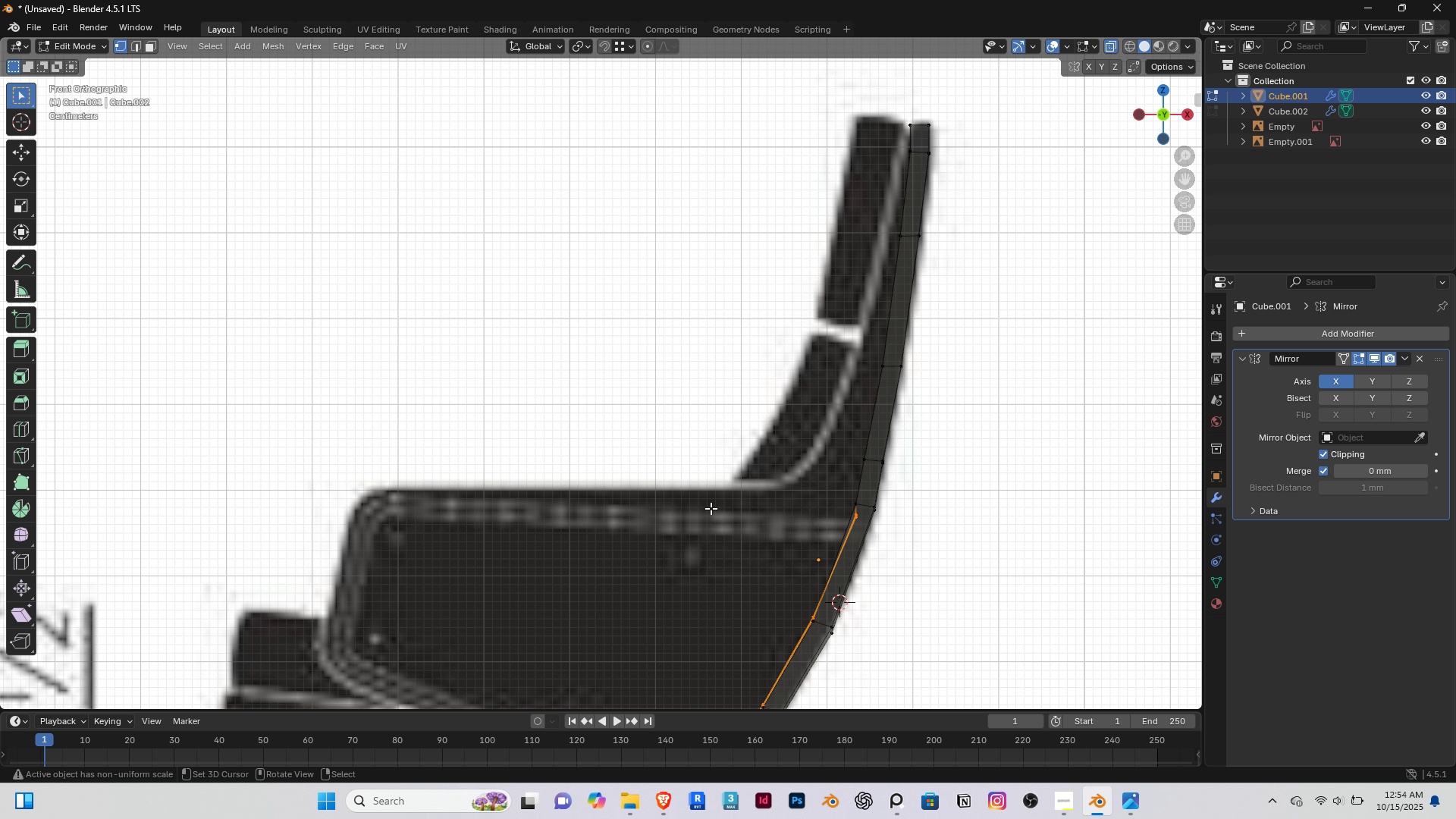 
key(G)
 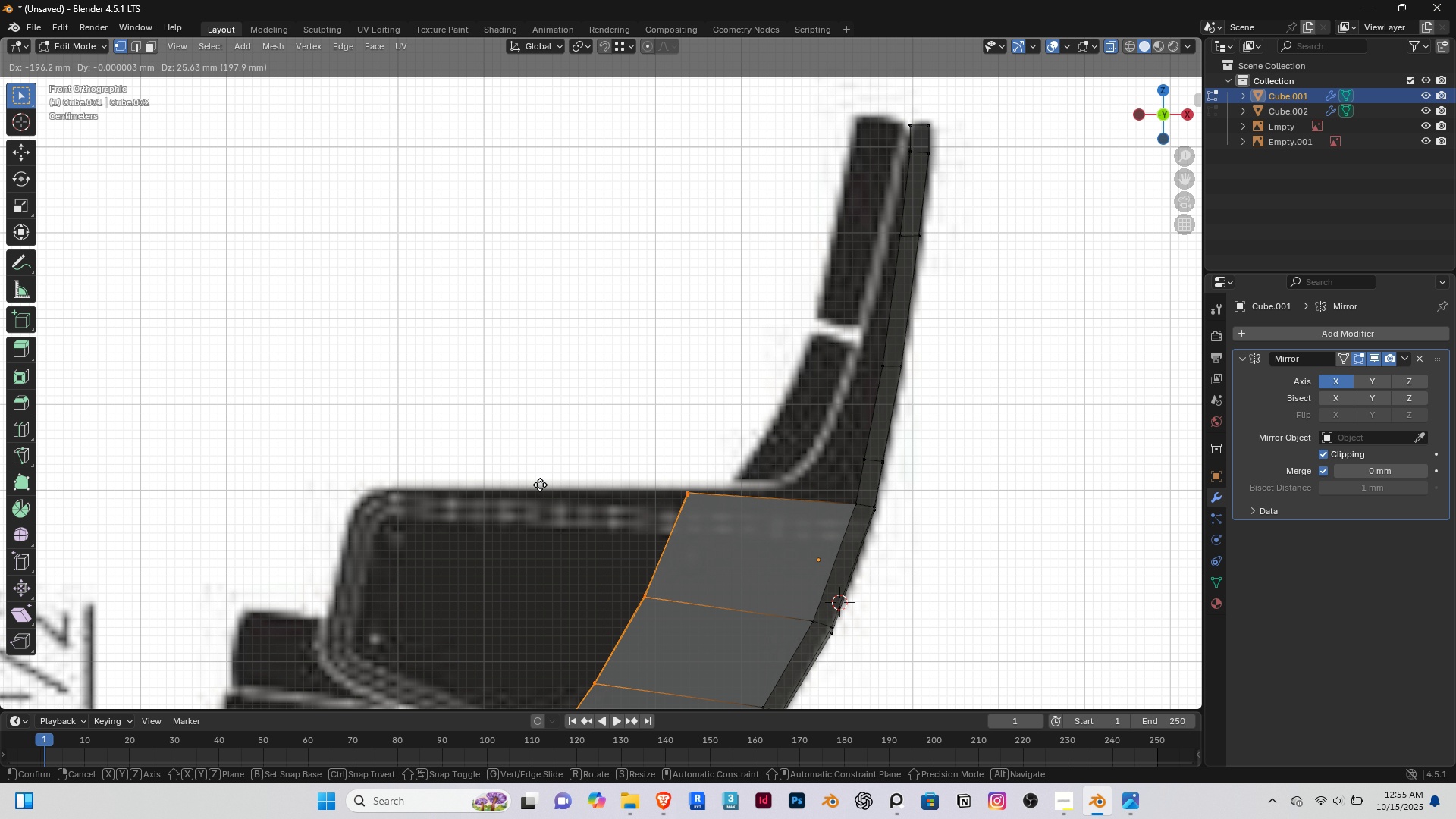 
wait(10.57)
 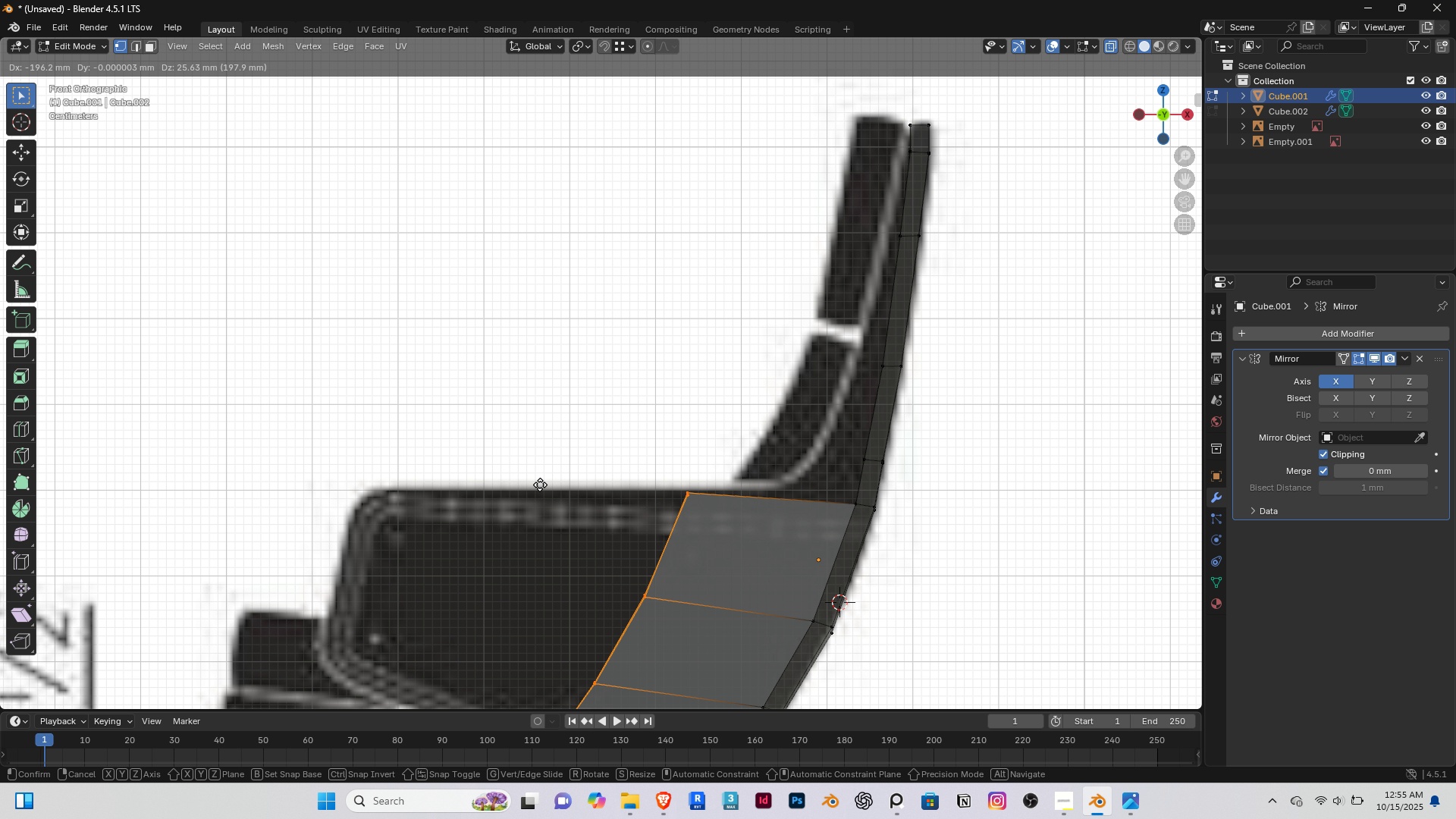 
left_click([554, 486])
 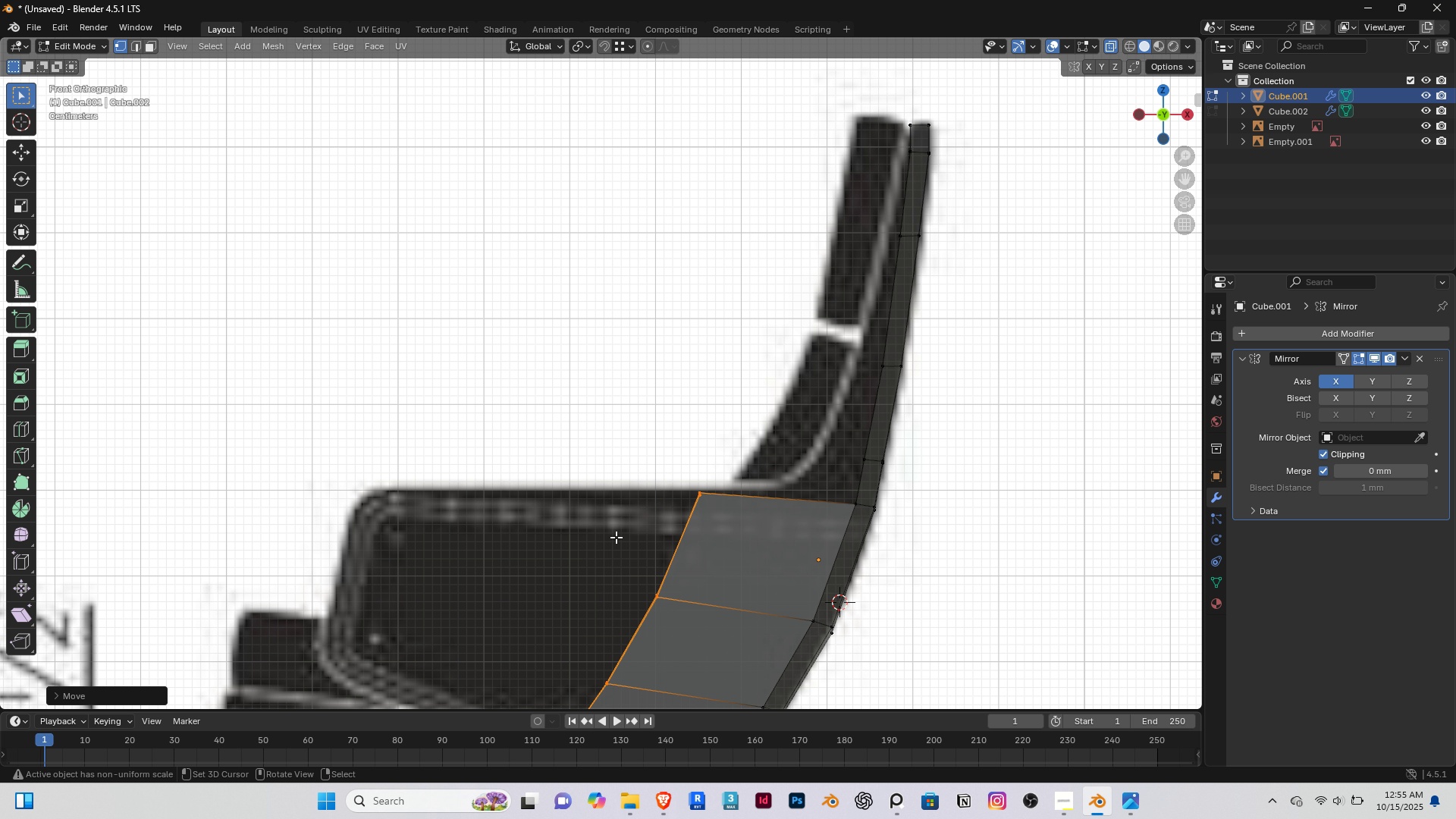 
scroll: coordinate [622, 604], scroll_direction: down, amount: 5.0
 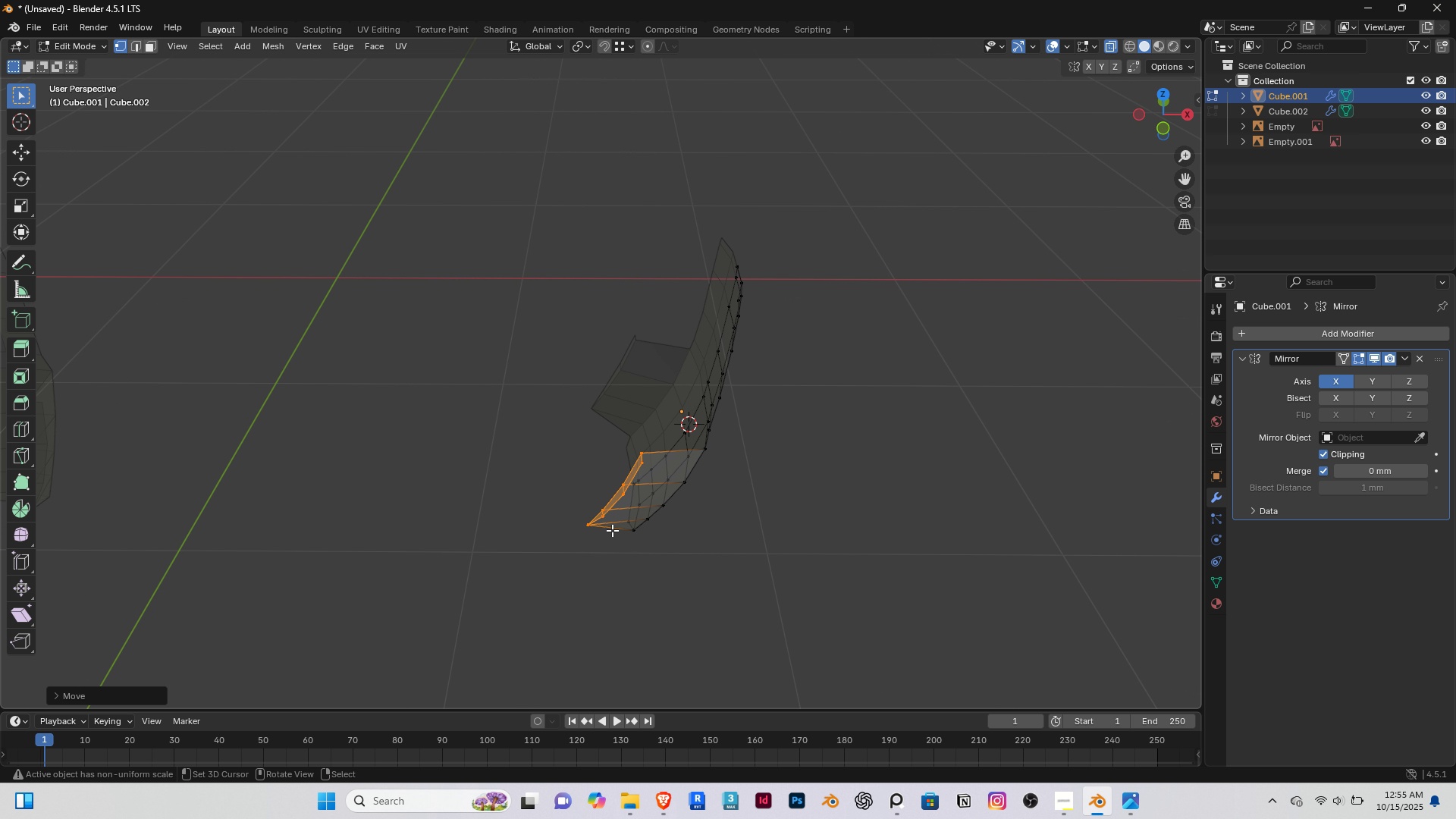 
scroll: coordinate [551, 557], scroll_direction: up, amount: 6.0
 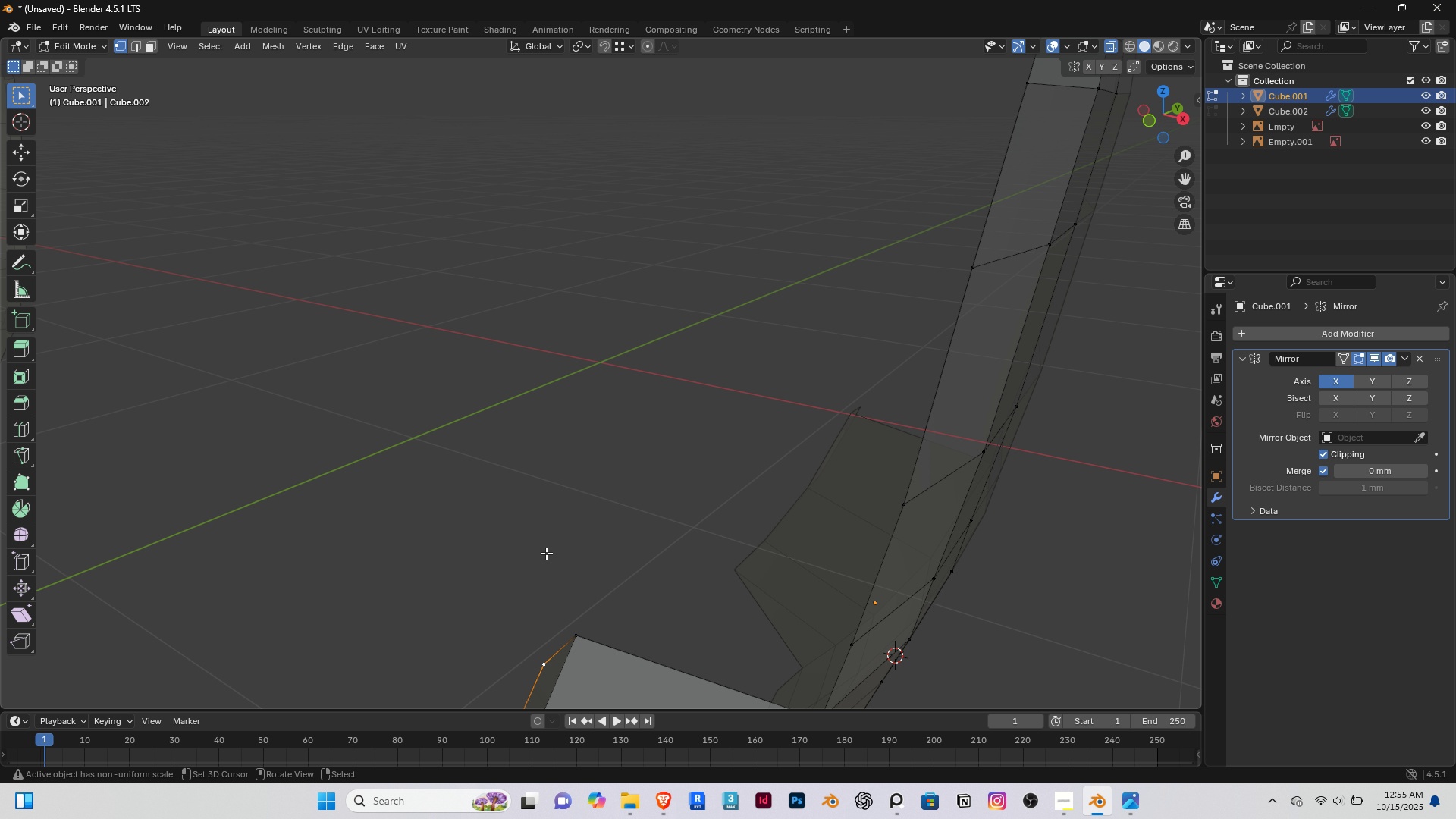 
hold_key(key=ShiftRight, duration=0.33)
 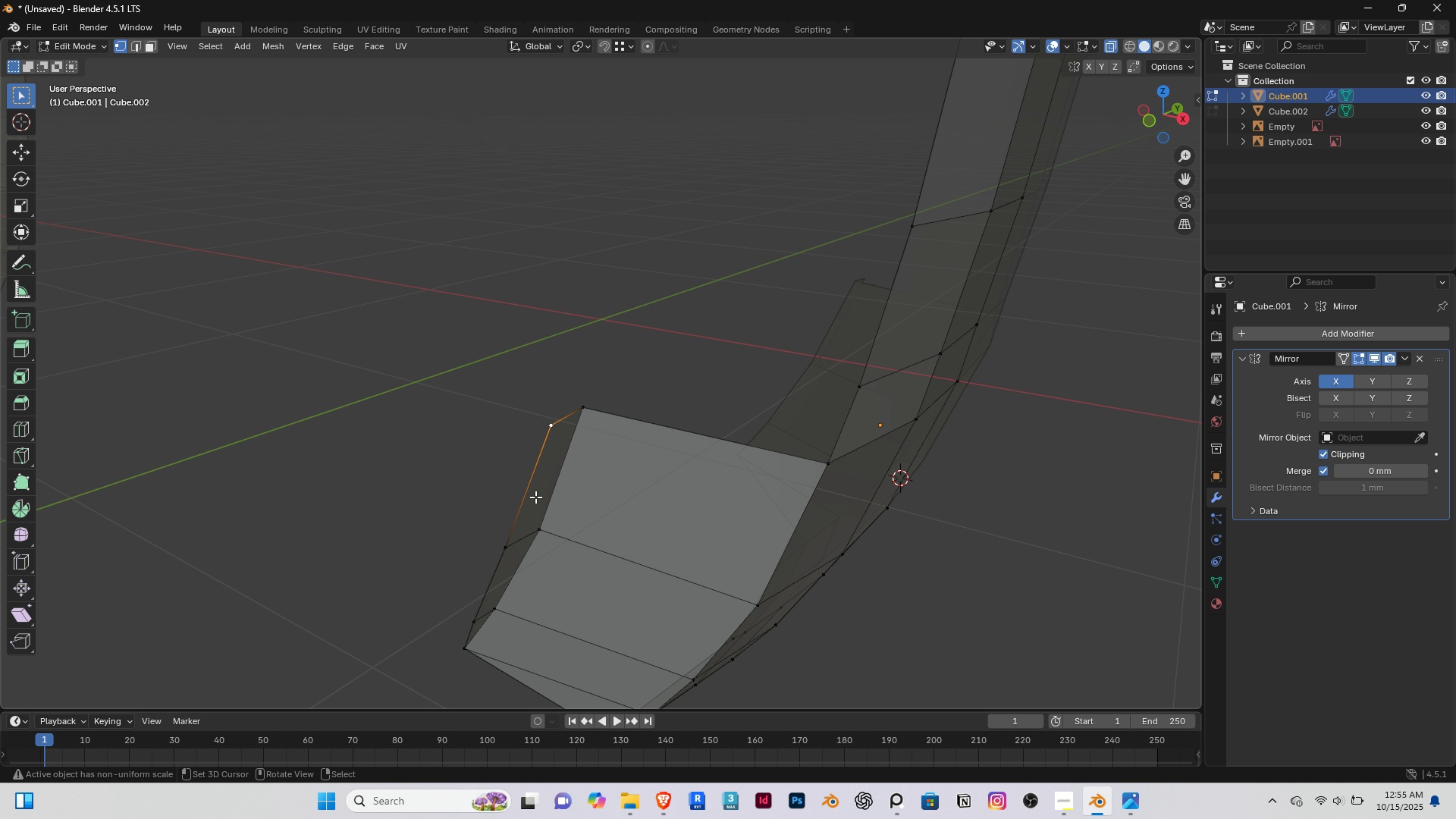 
hold_key(key=ShiftRight, duration=1.23)
right_click([516, 537])
 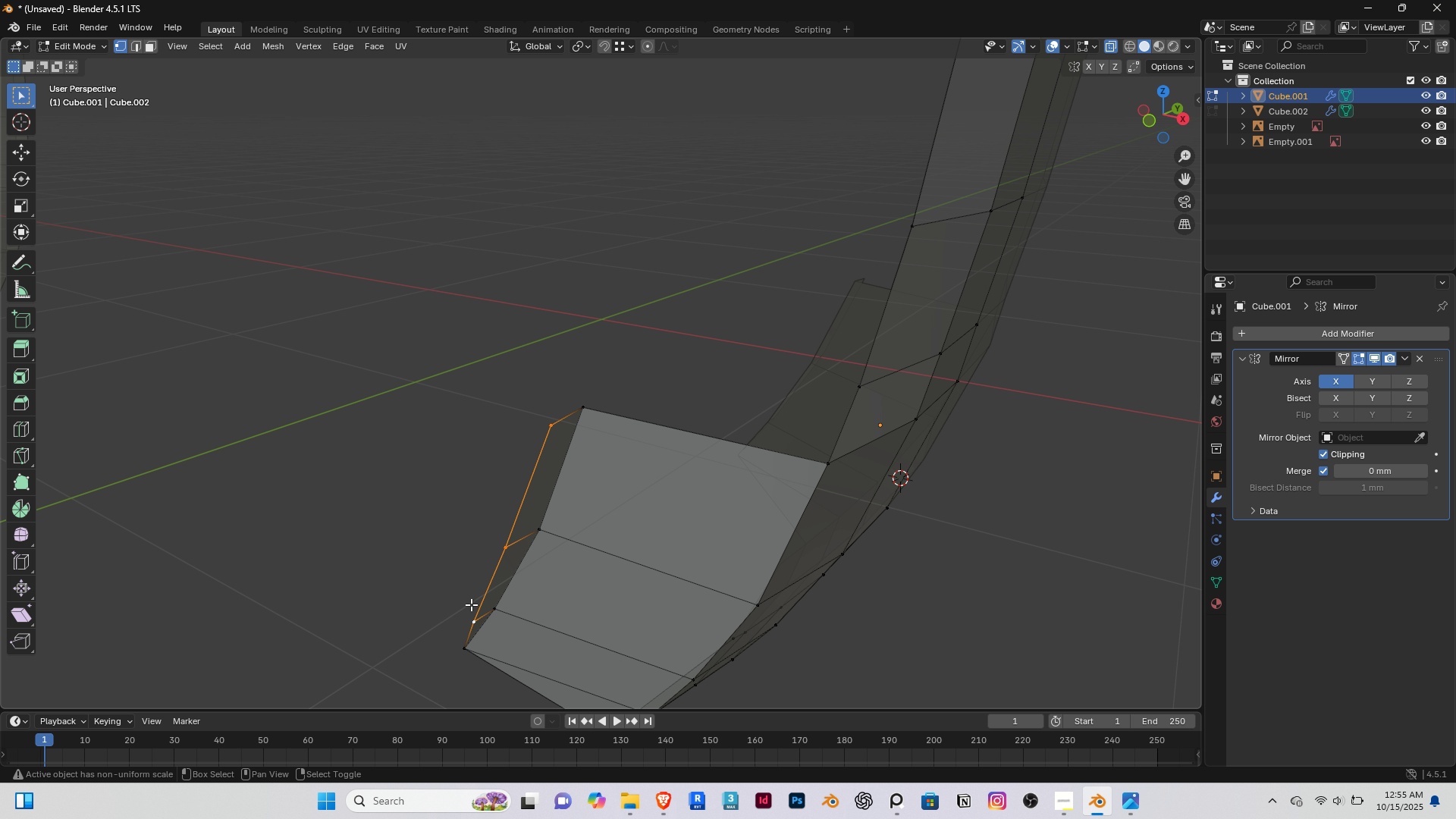 
double_click([472, 604])
 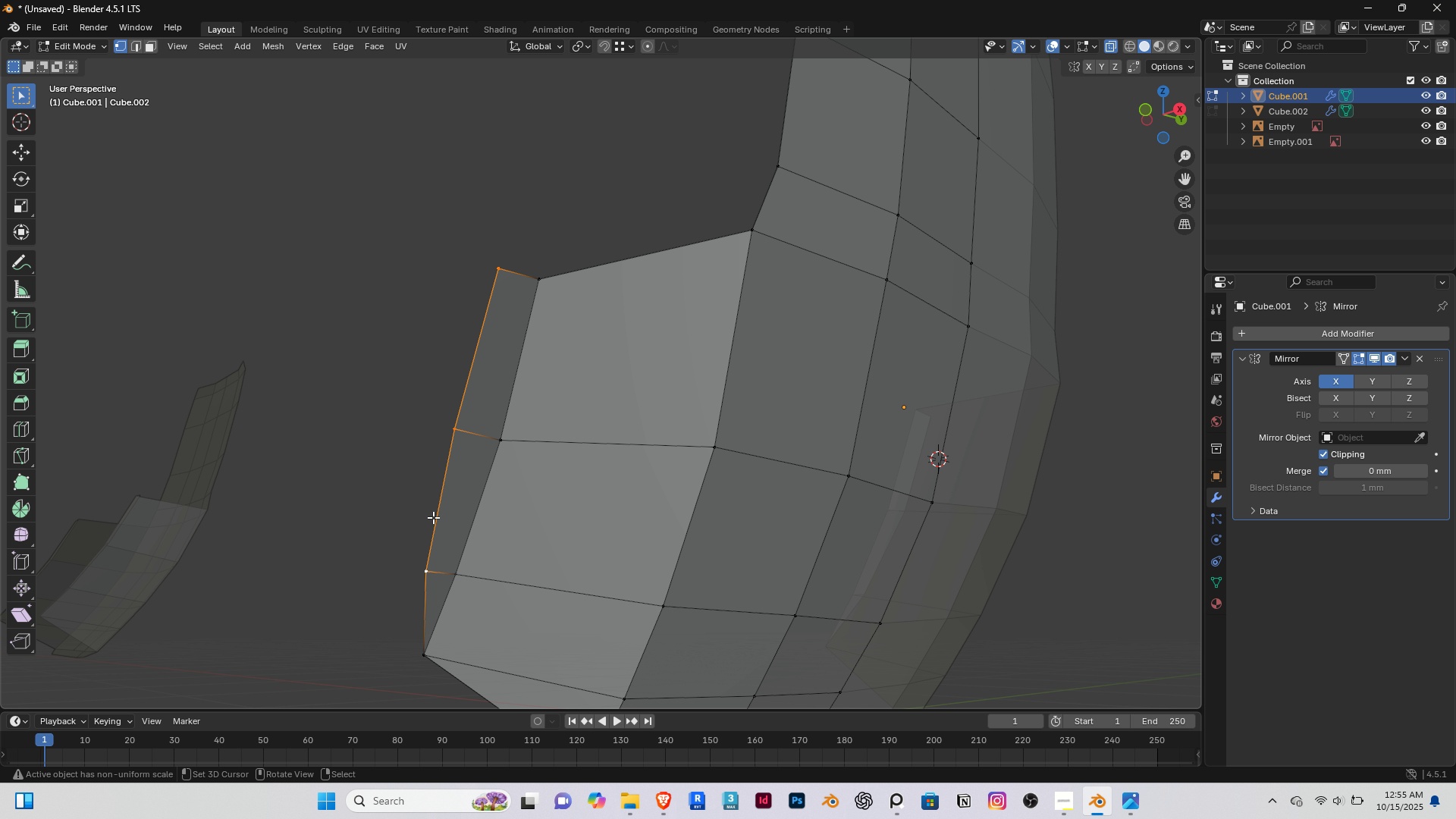 
key(End)
 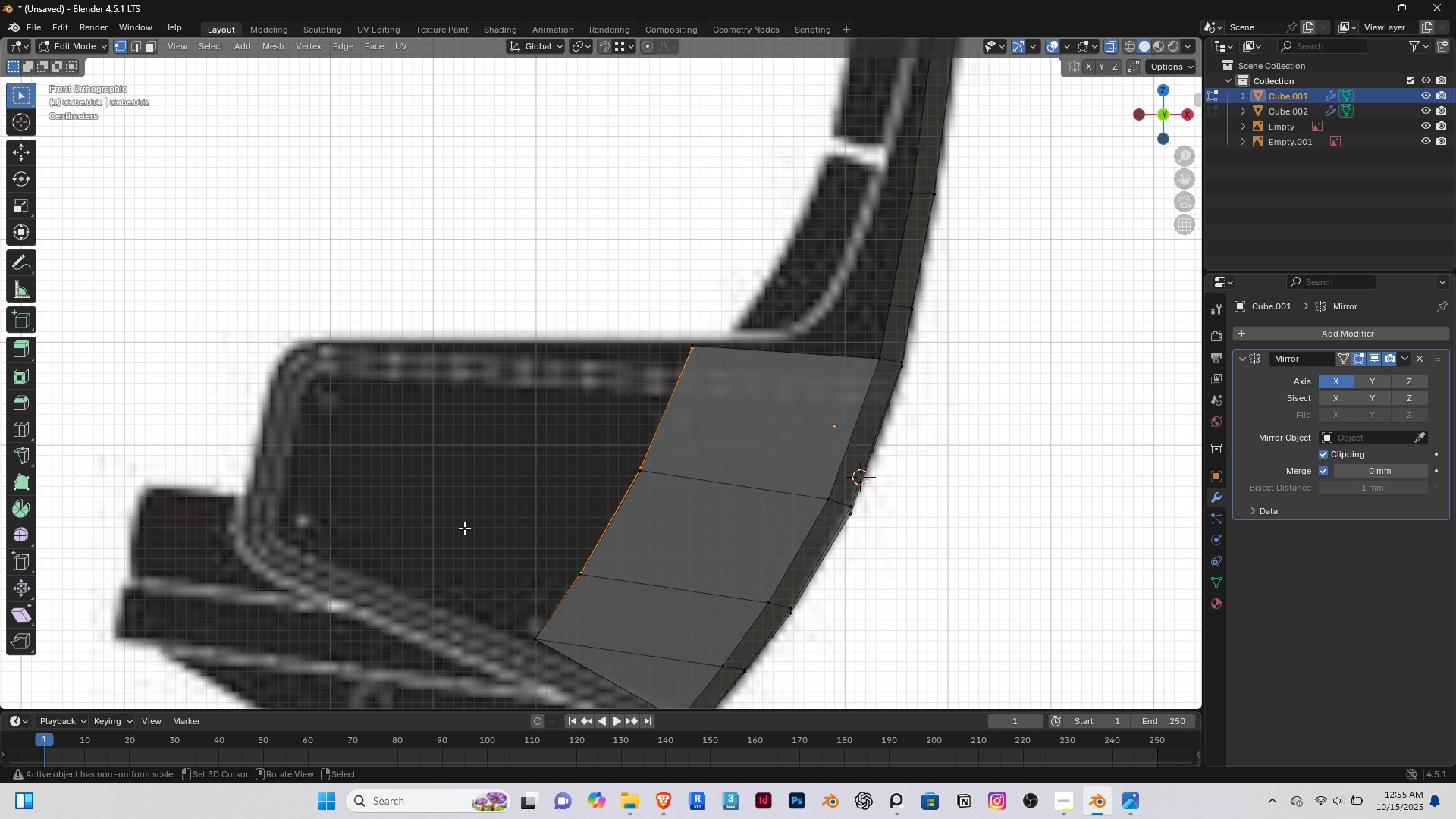 
key(G)
 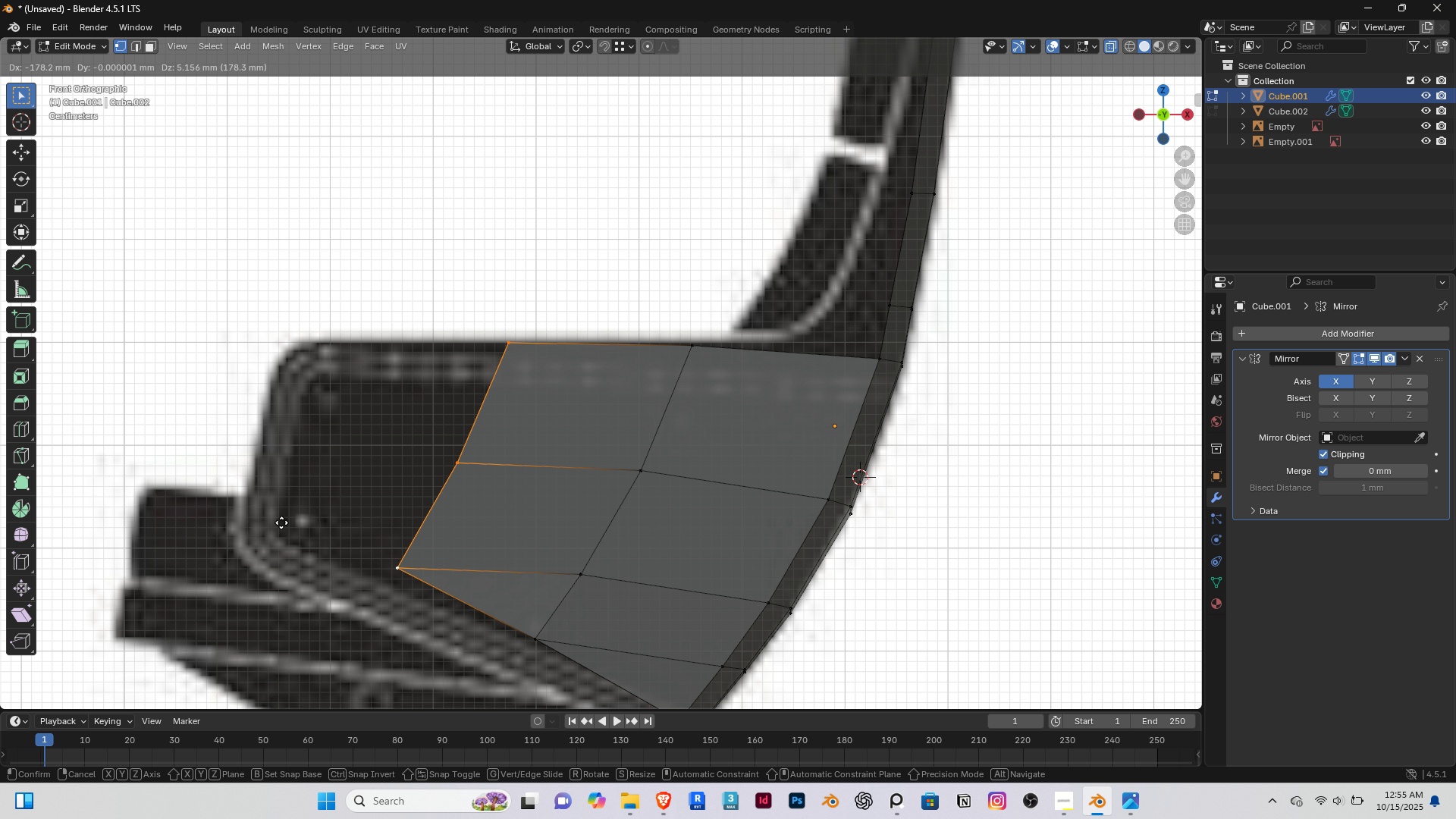 
wait(7.56)
 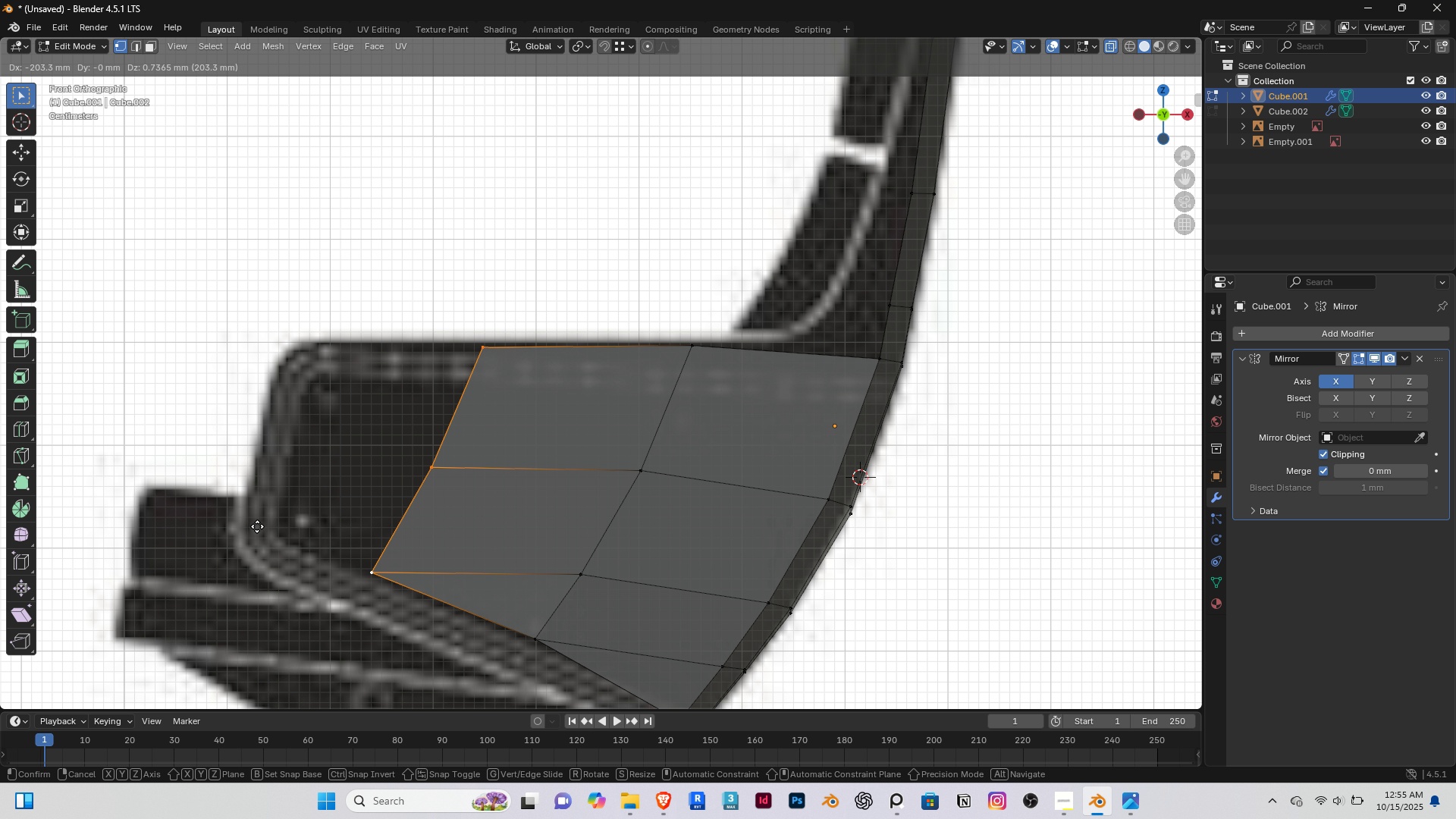 
left_click([286, 503])
 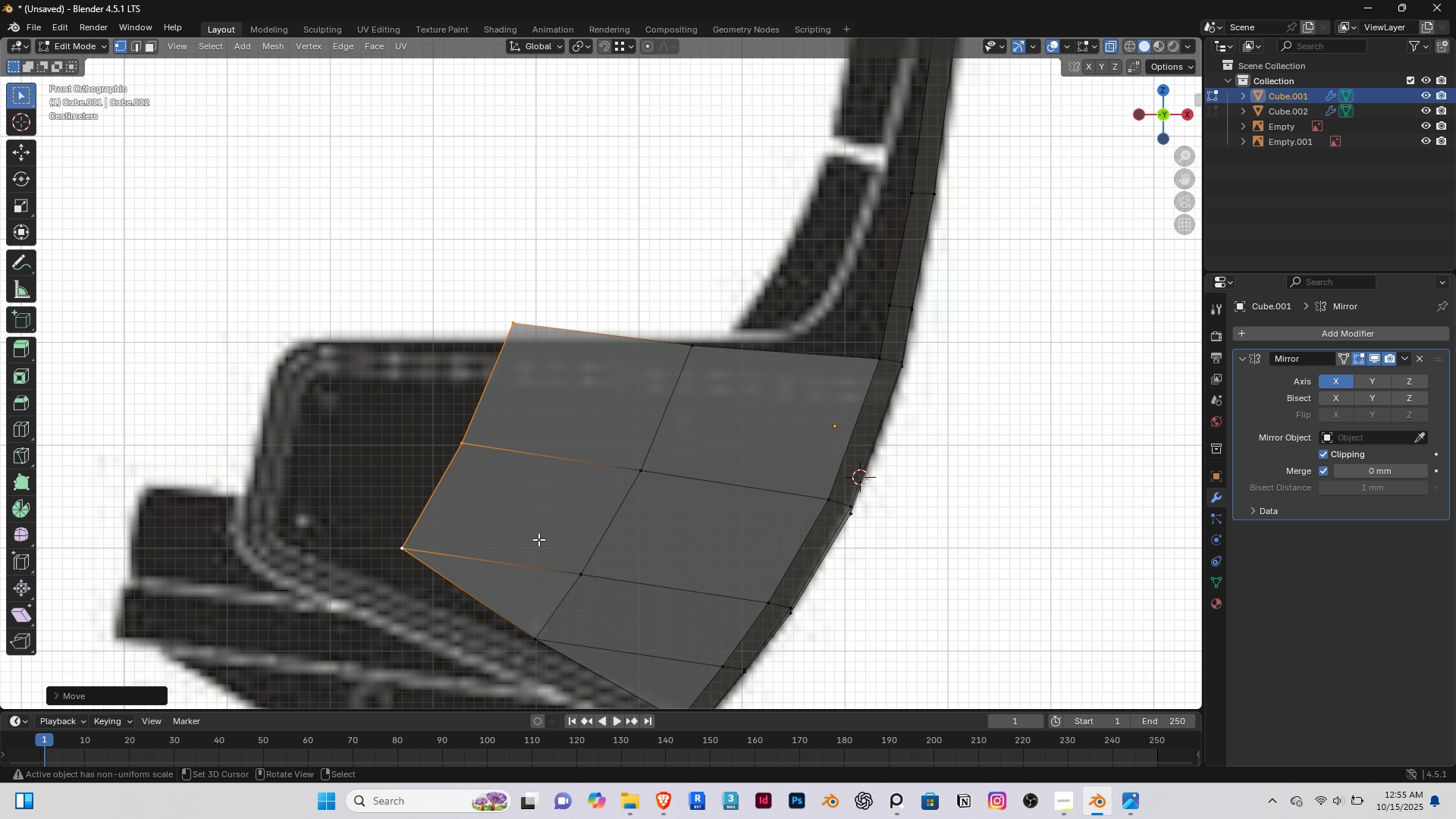 
hold_key(key=ShiftRight, duration=1.5)
right_click([576, 585])
 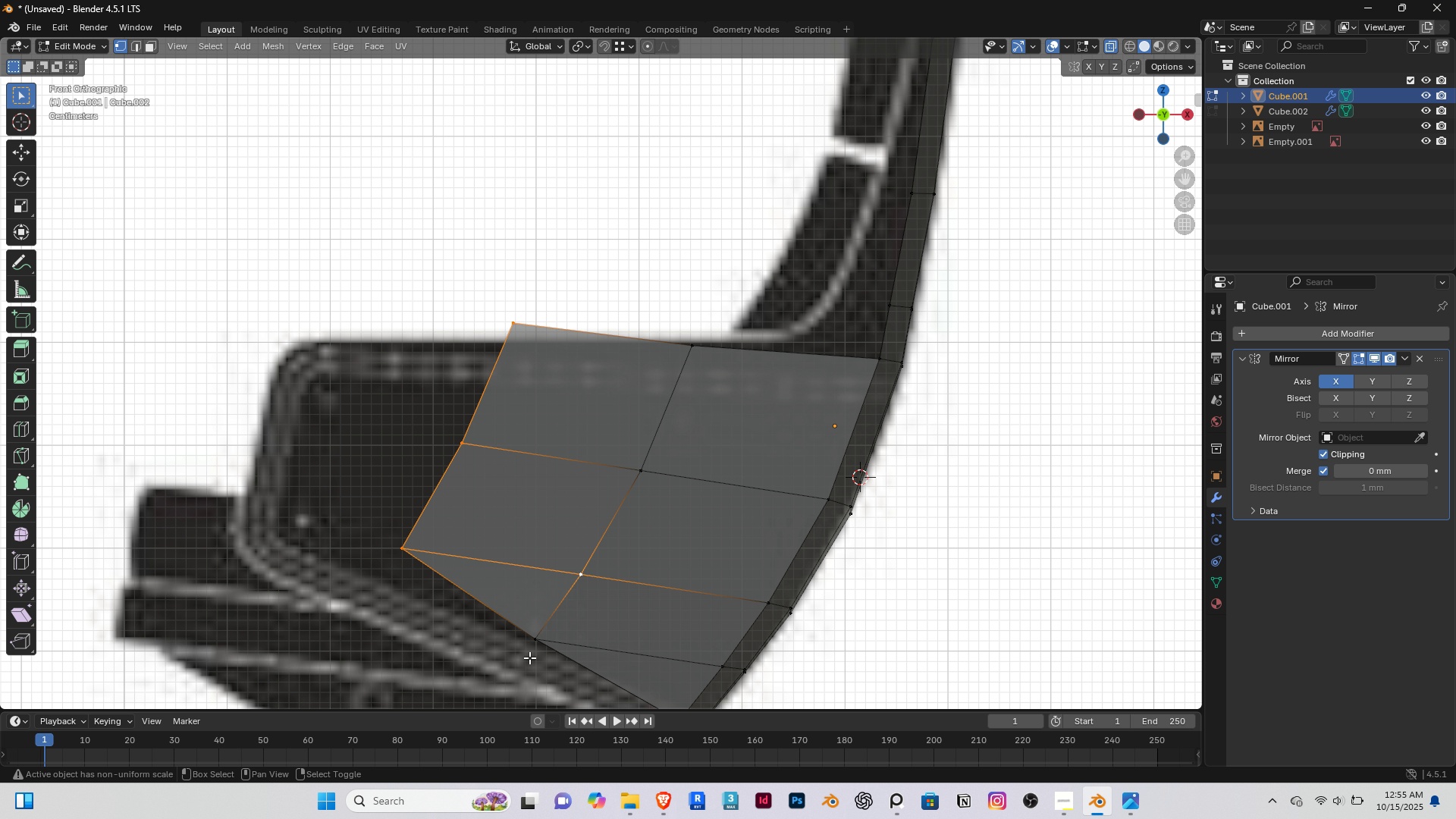 
hold_key(key=ShiftRight, duration=1.5)
double_click([682, 387])
 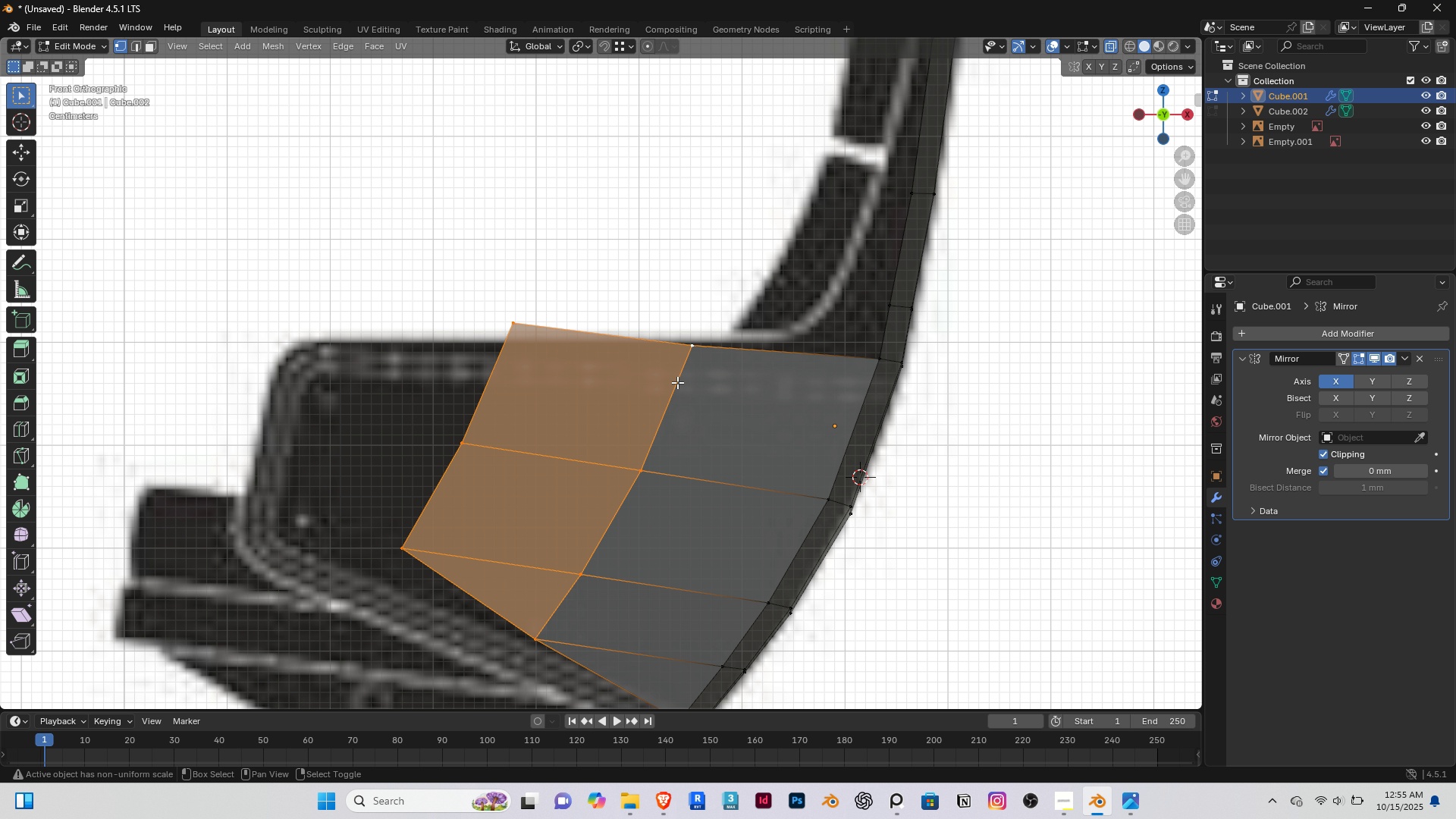 
key(Shift+ShiftRight)
 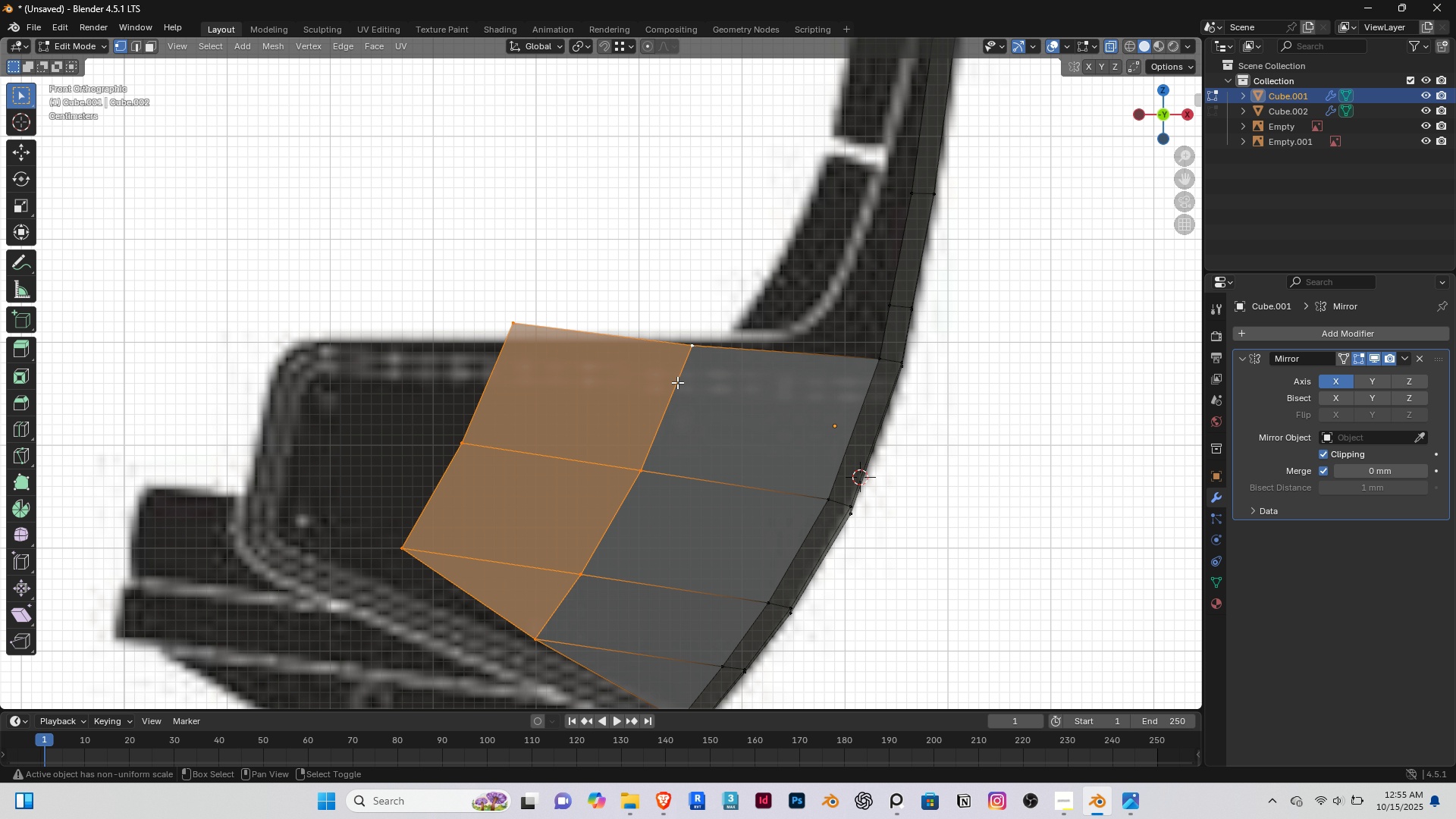 
key(Shift+ShiftRight)
 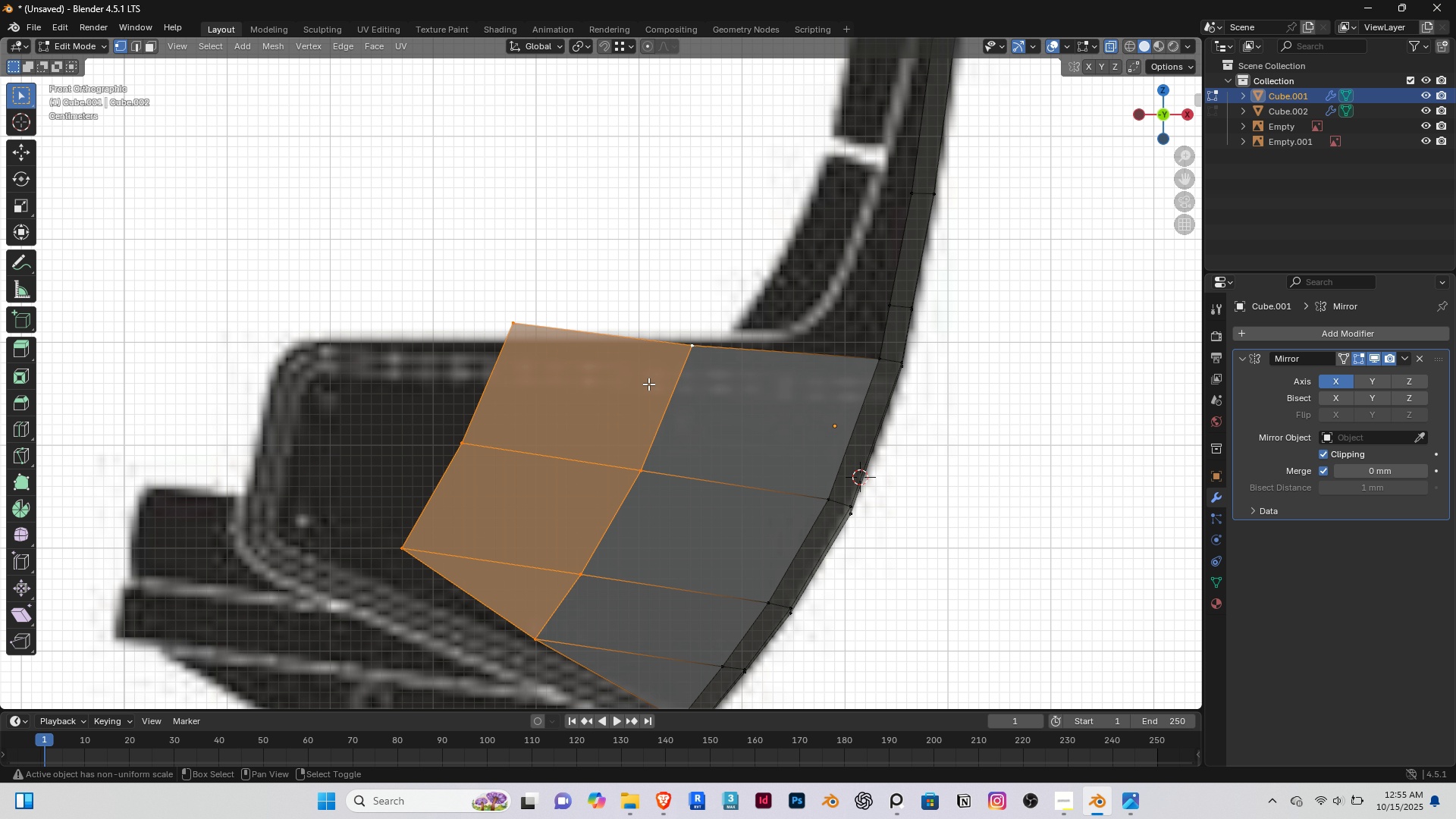 
key(Shift+ShiftRight)
 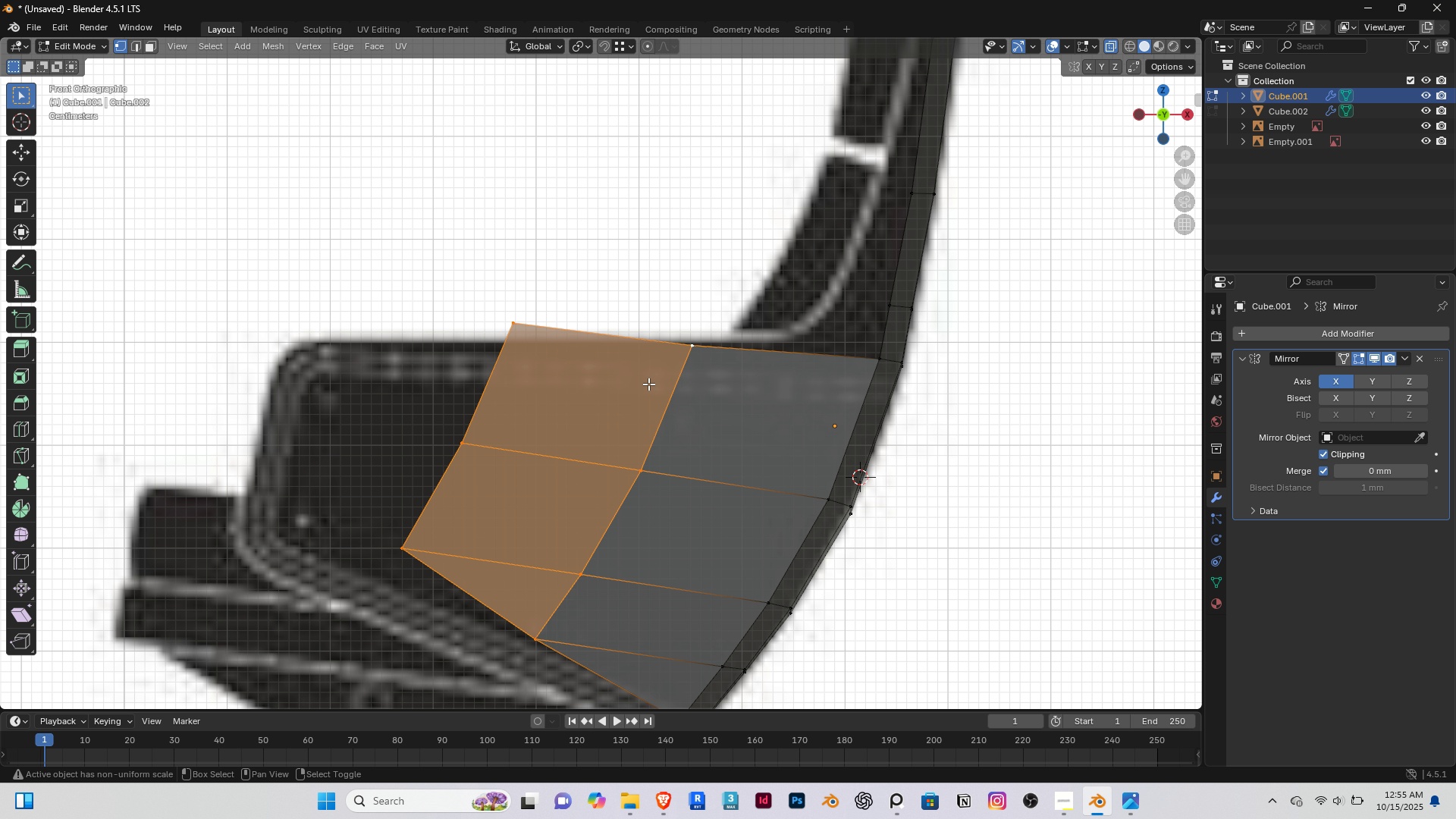 
key(Shift+ShiftRight)
 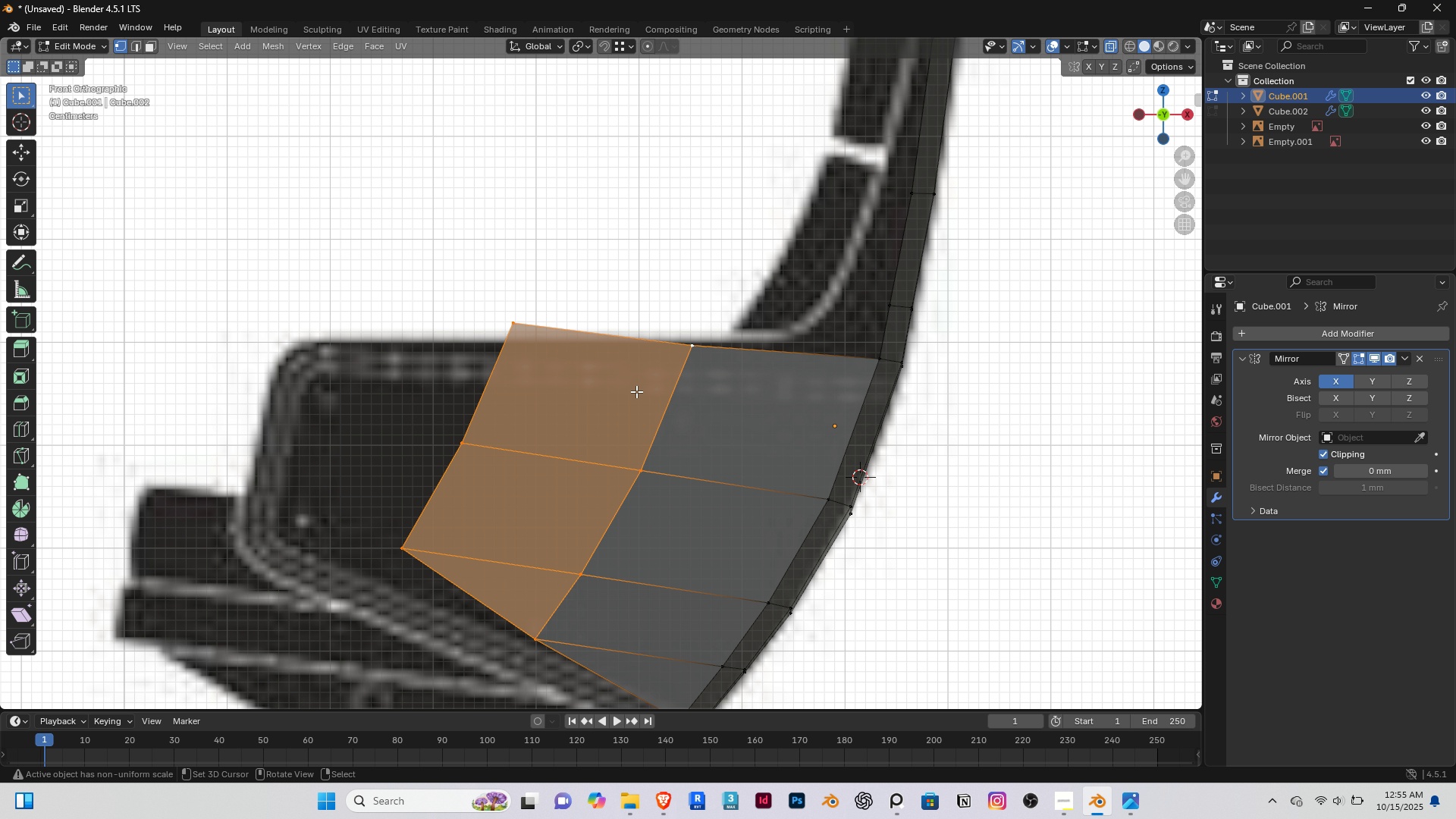 
key(Shift+ShiftRight)
 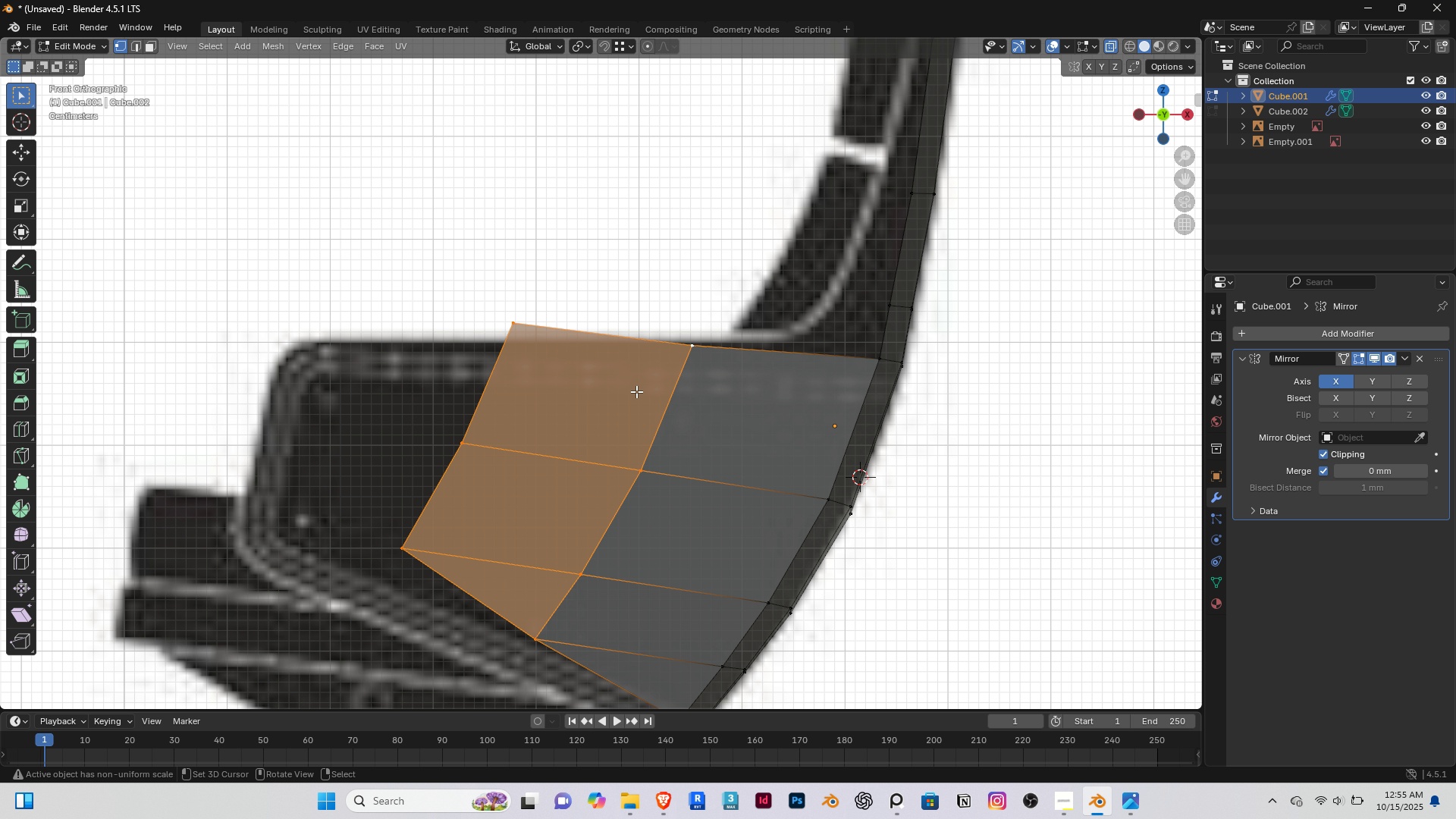 
key(Shift+ShiftRight)
 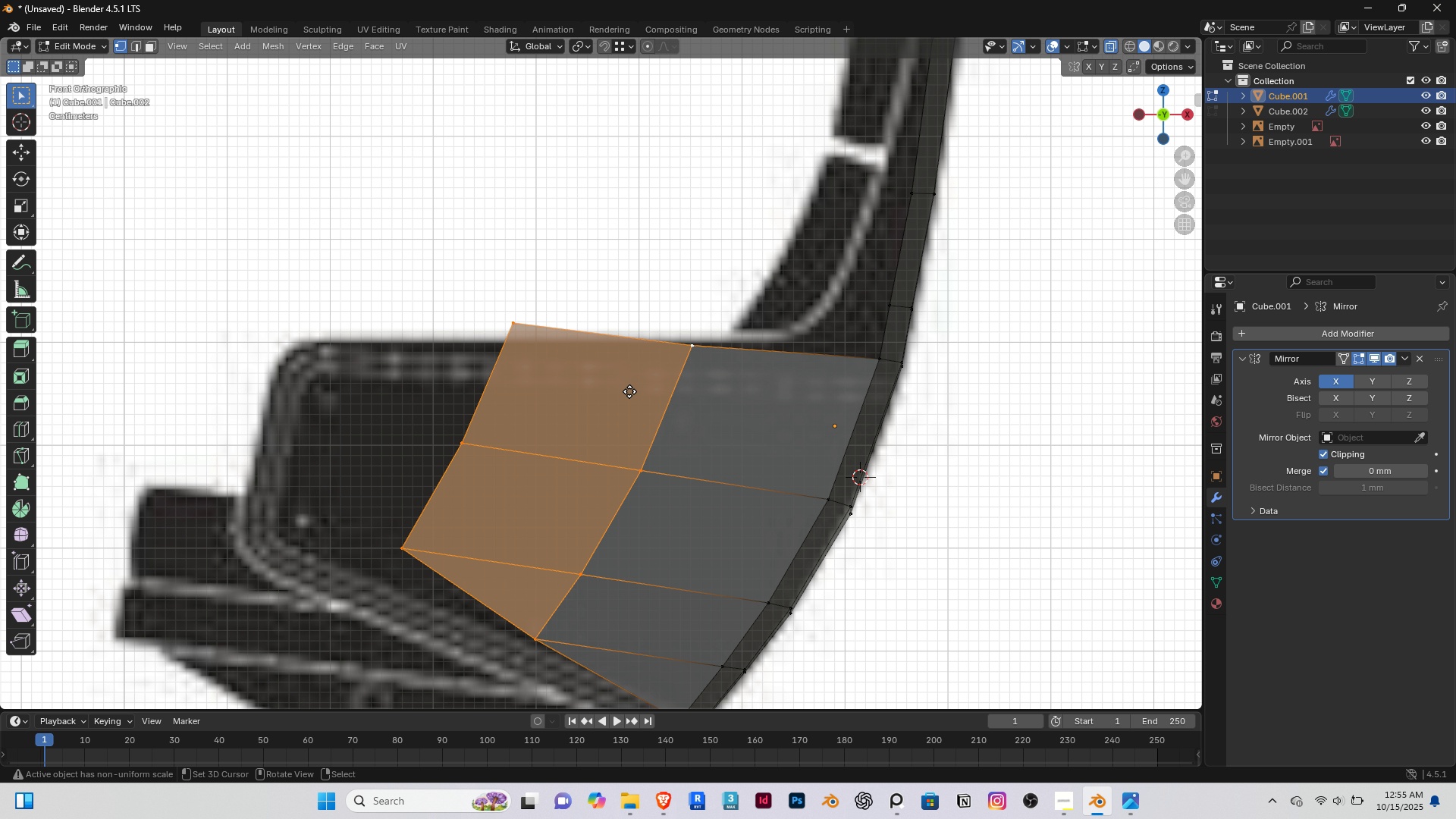 
key(G)
 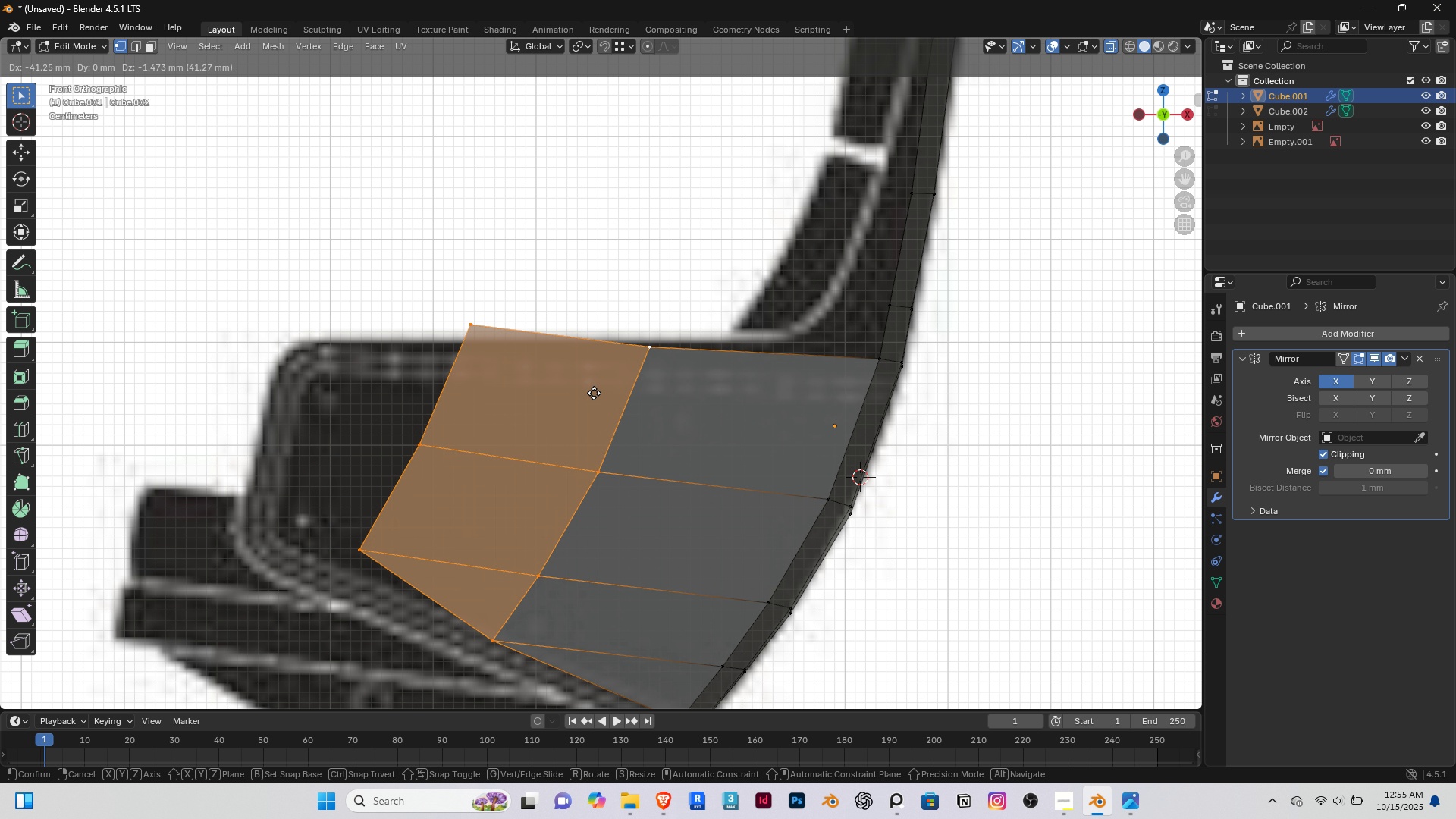 
left_click([595, 397])
 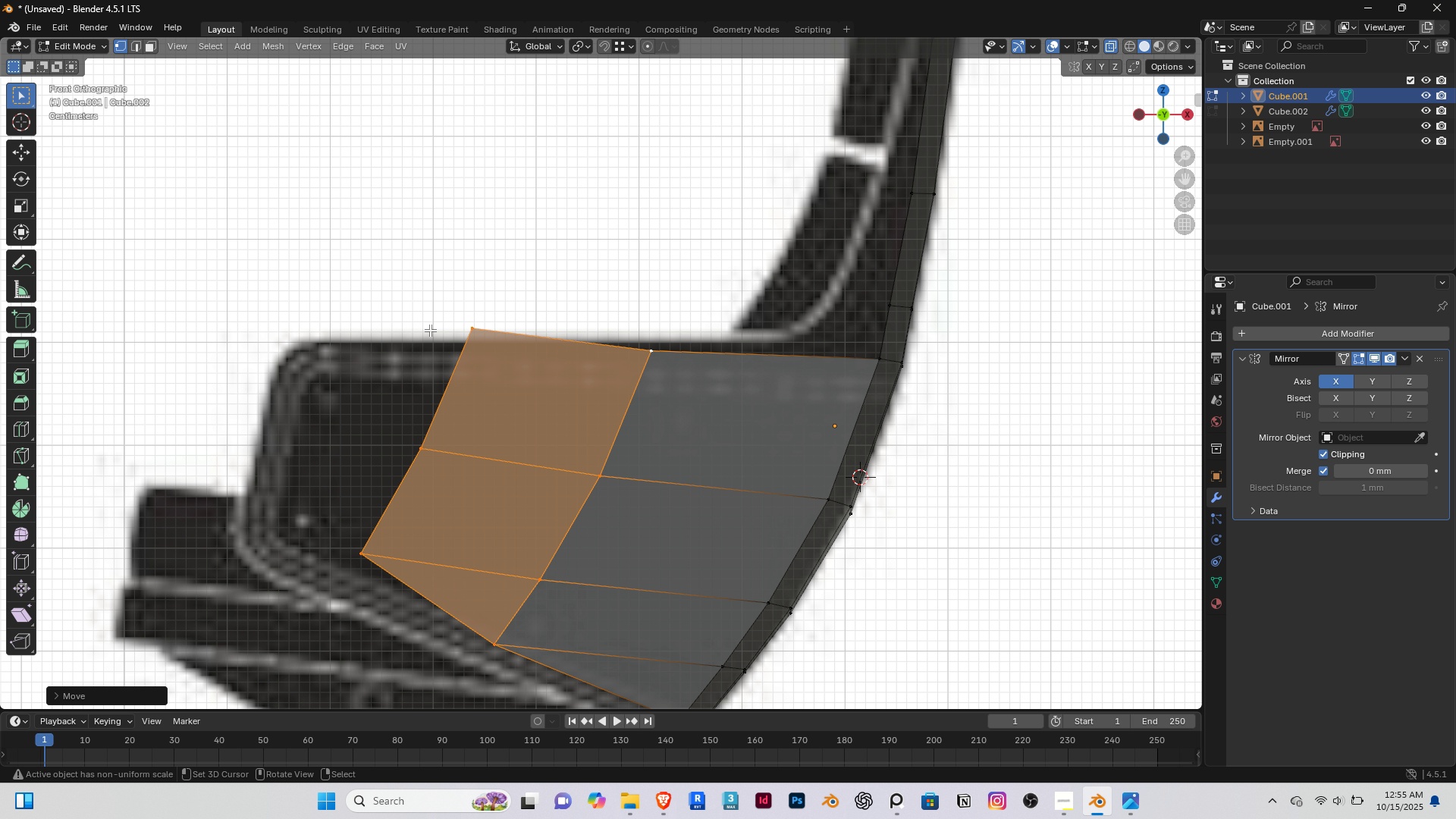 
right_click([436, 332])
 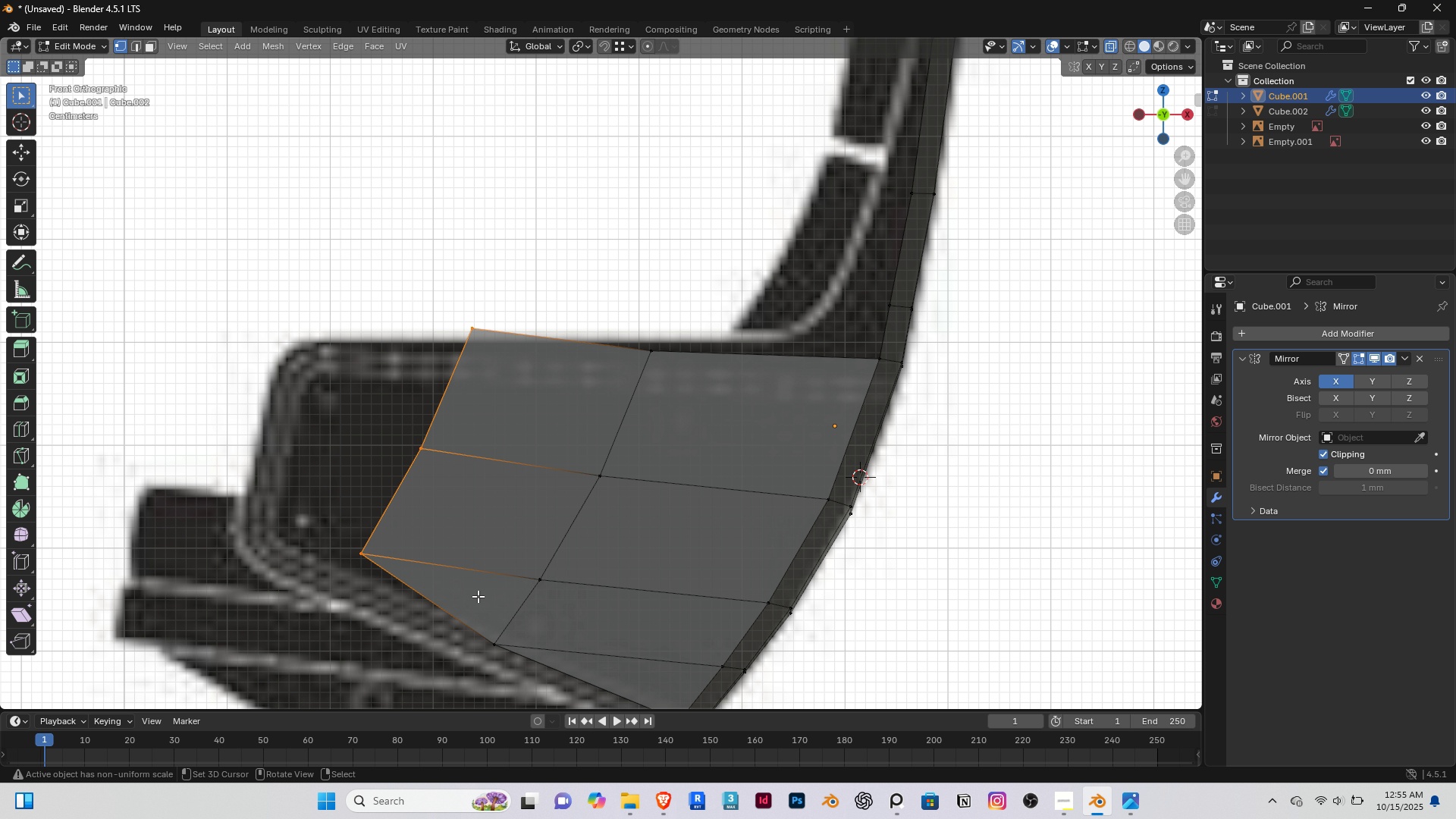 
key(G)
 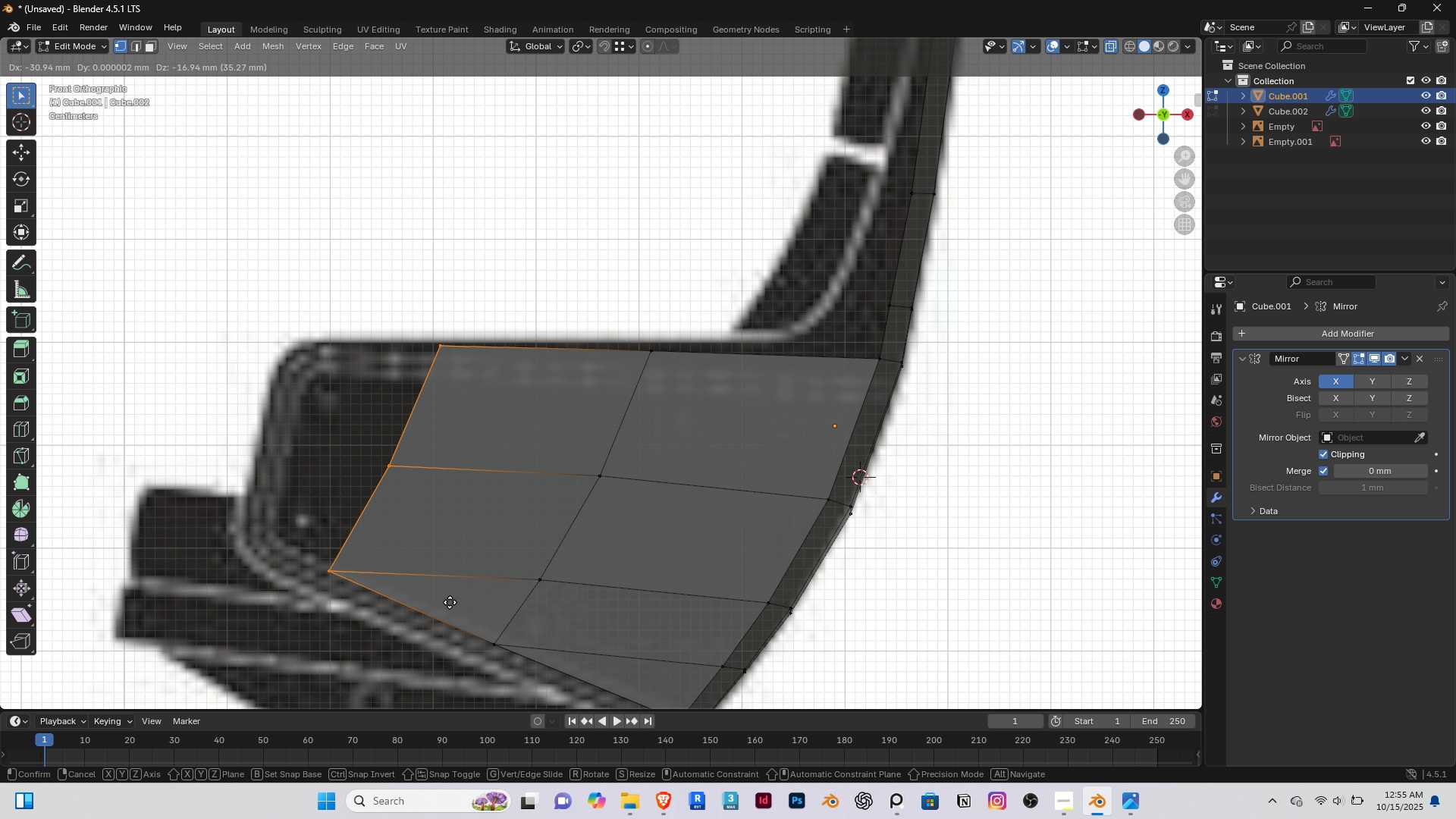 
wait(5.17)
 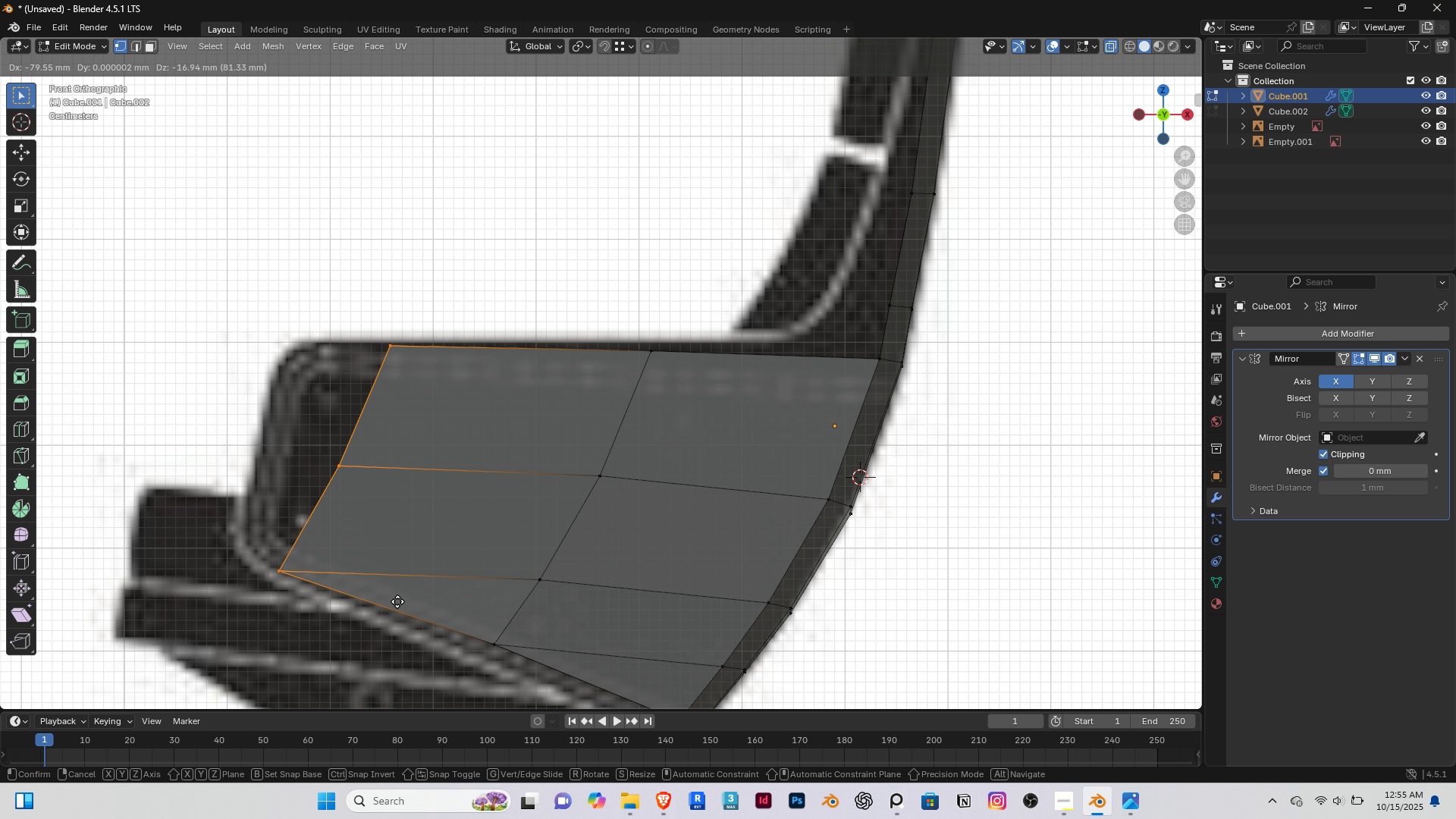 
left_click([466, 607])
 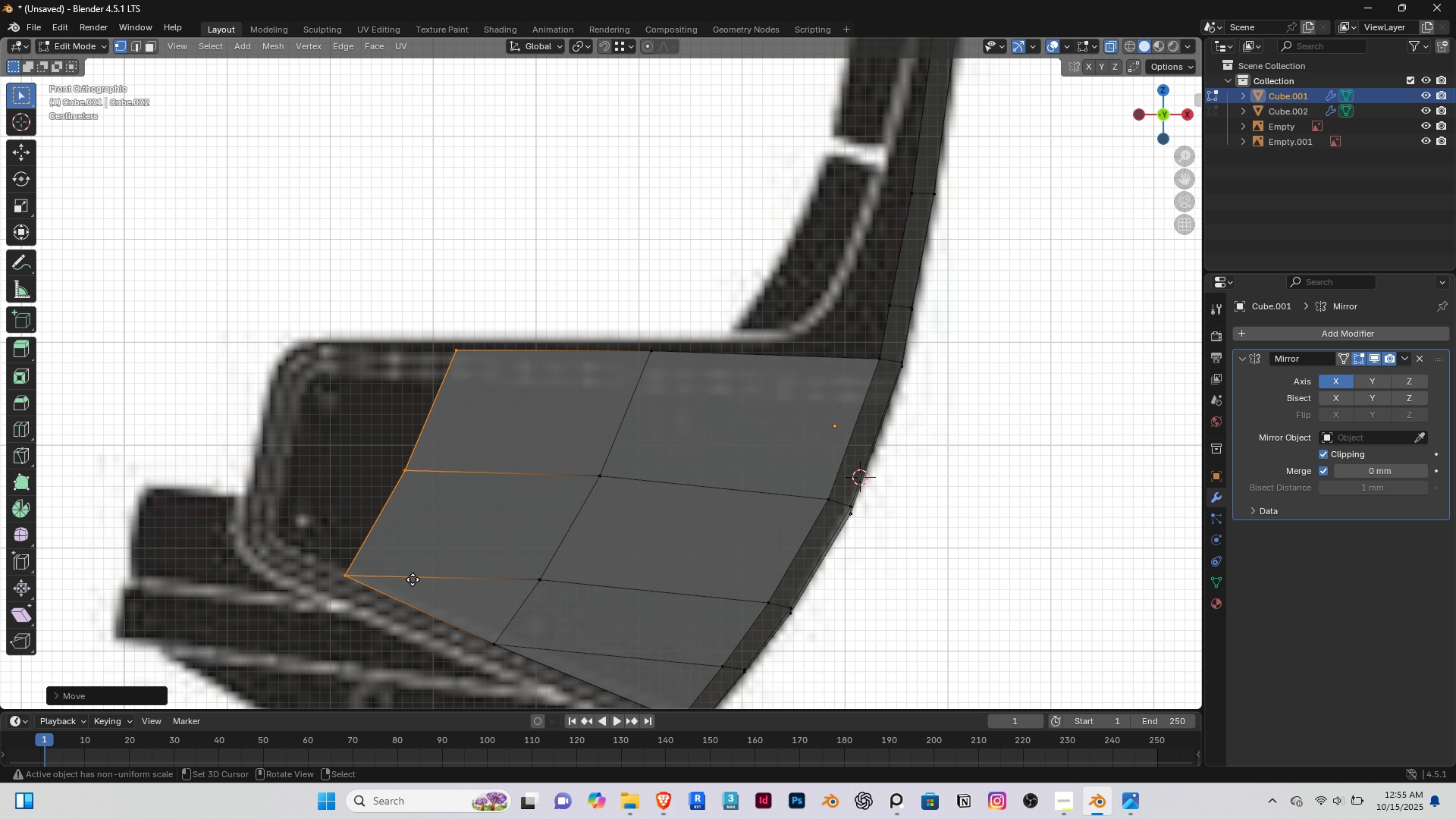 
key(E)
 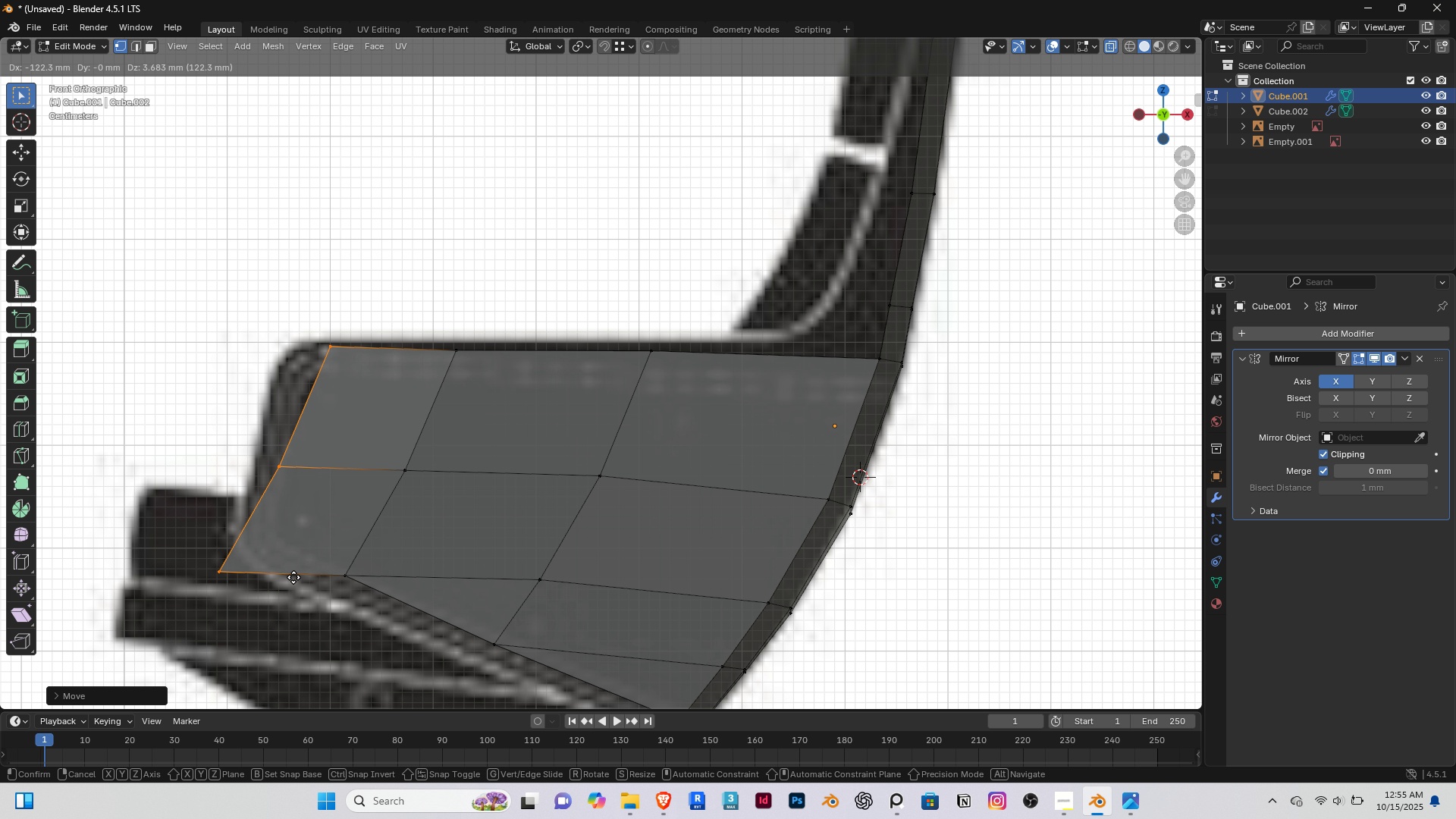 
left_click([300, 563])
 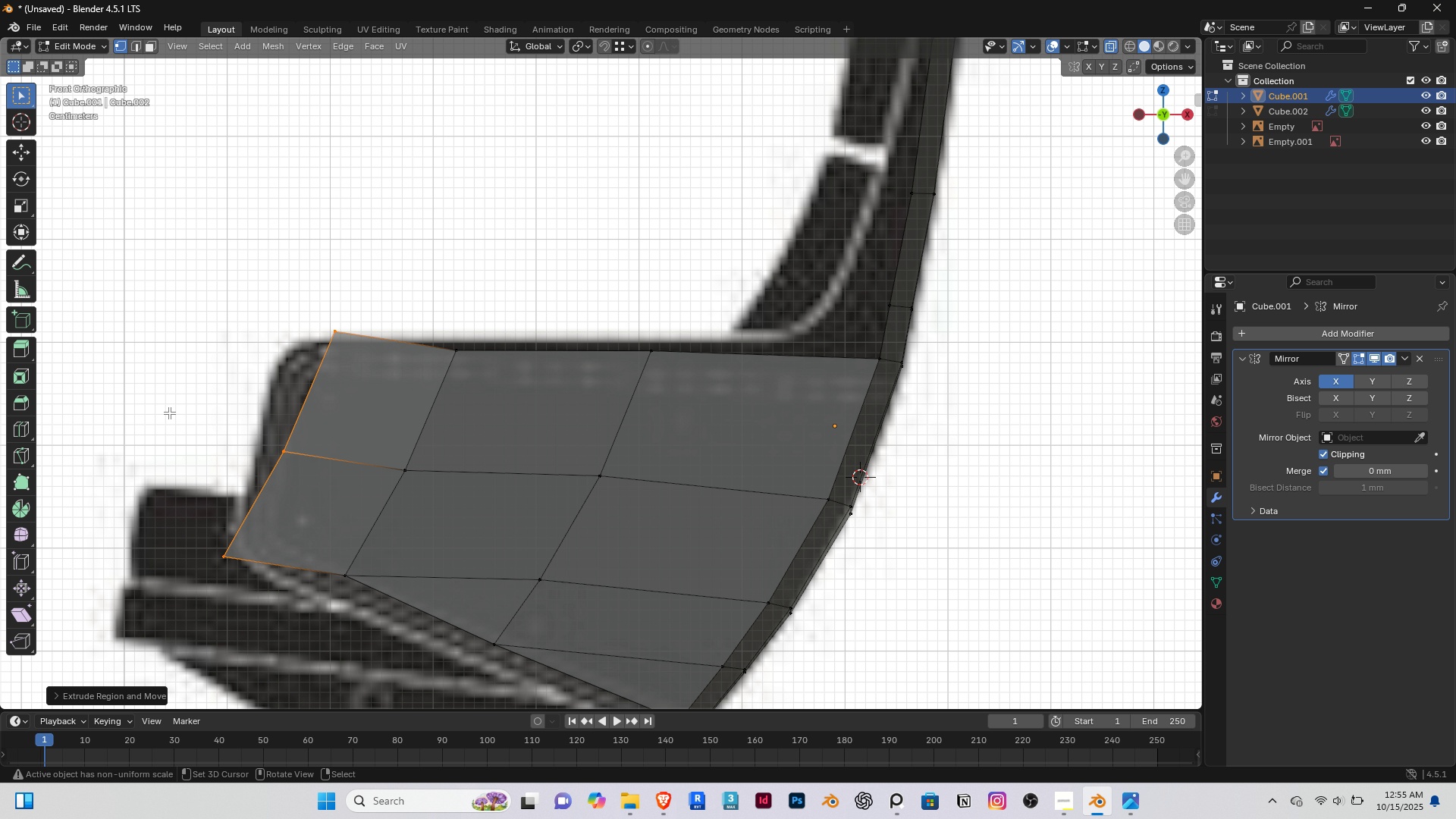 
key(S)
 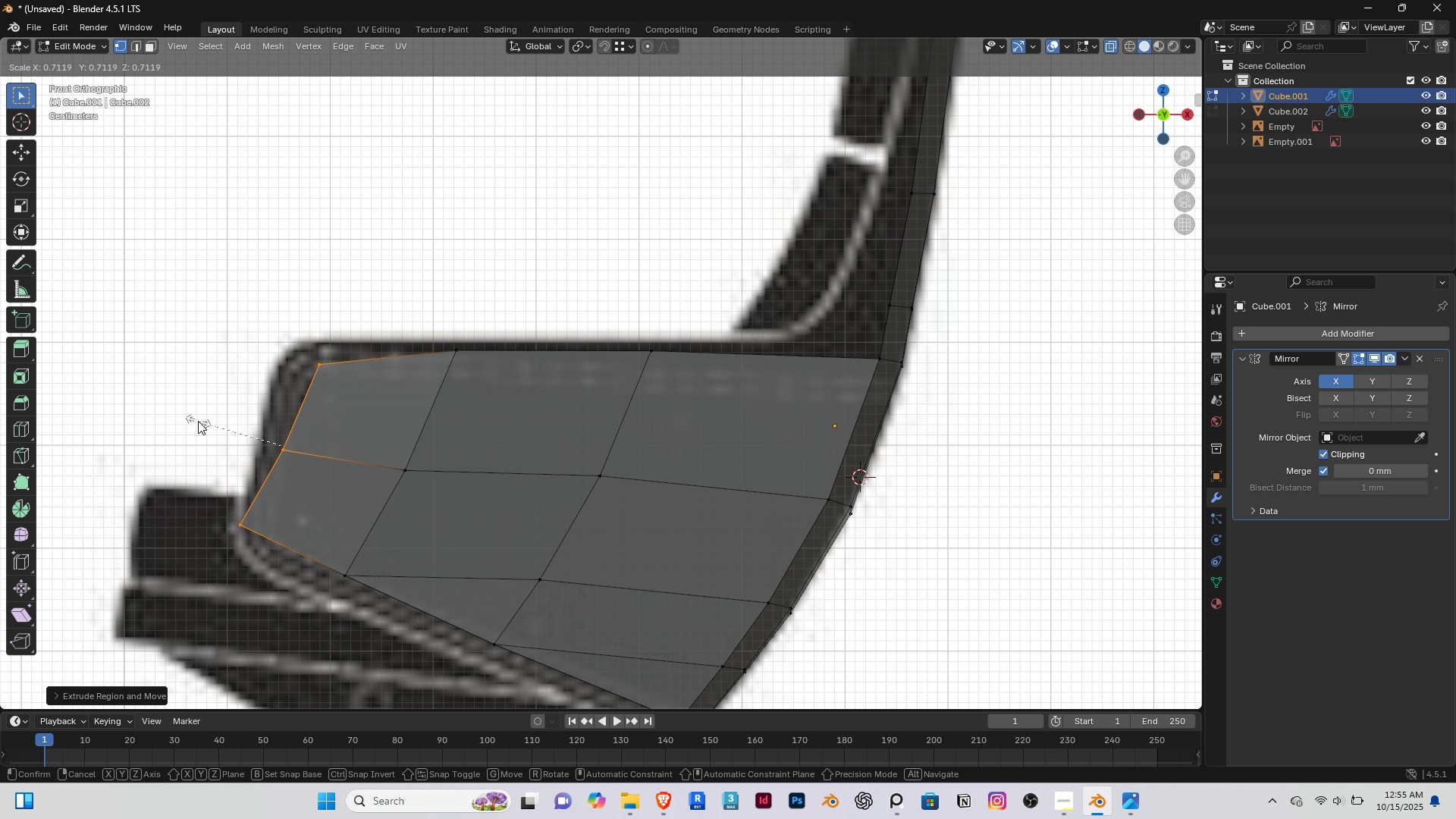 
left_click([181, 433])
 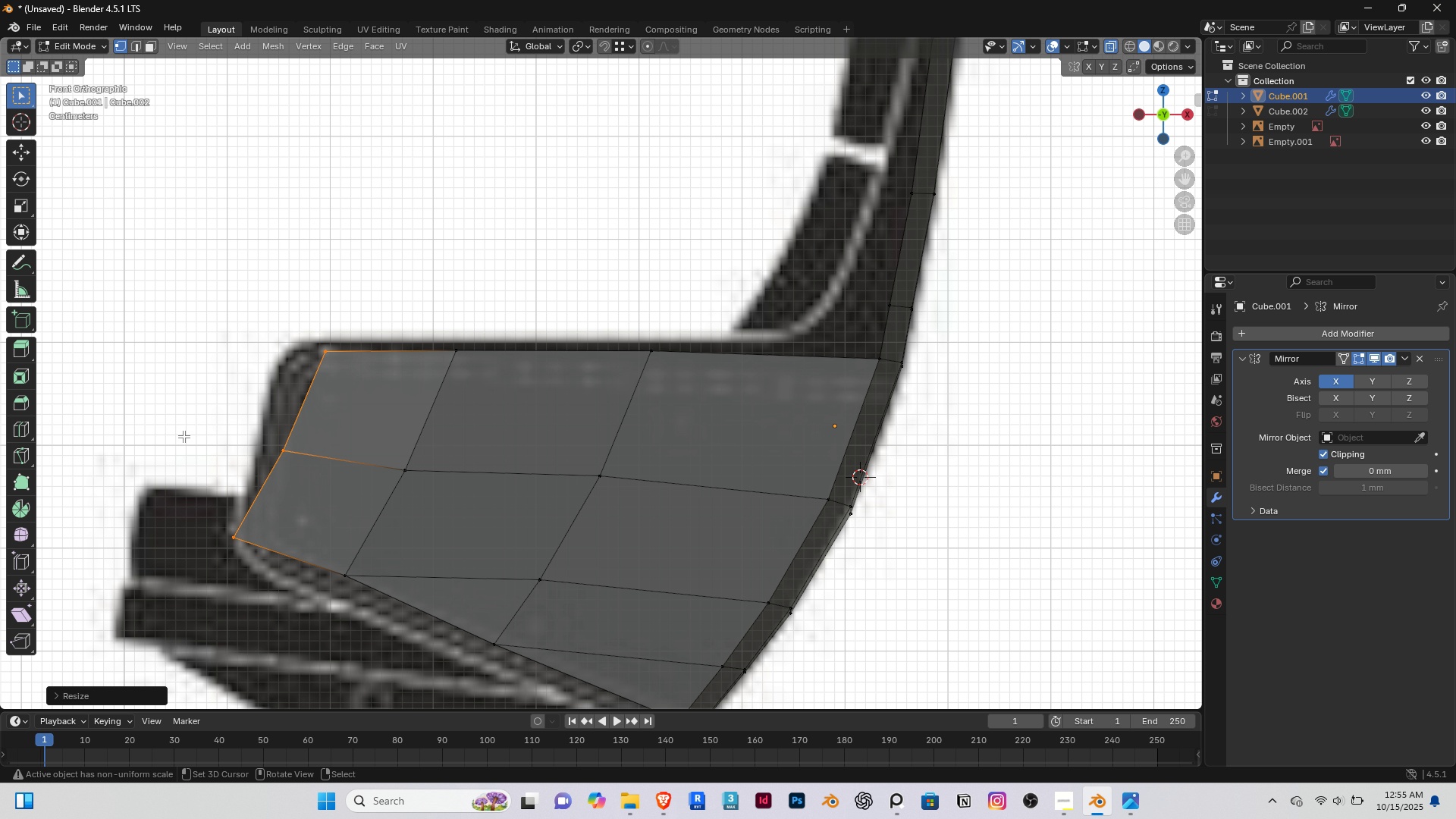 
key(G)
 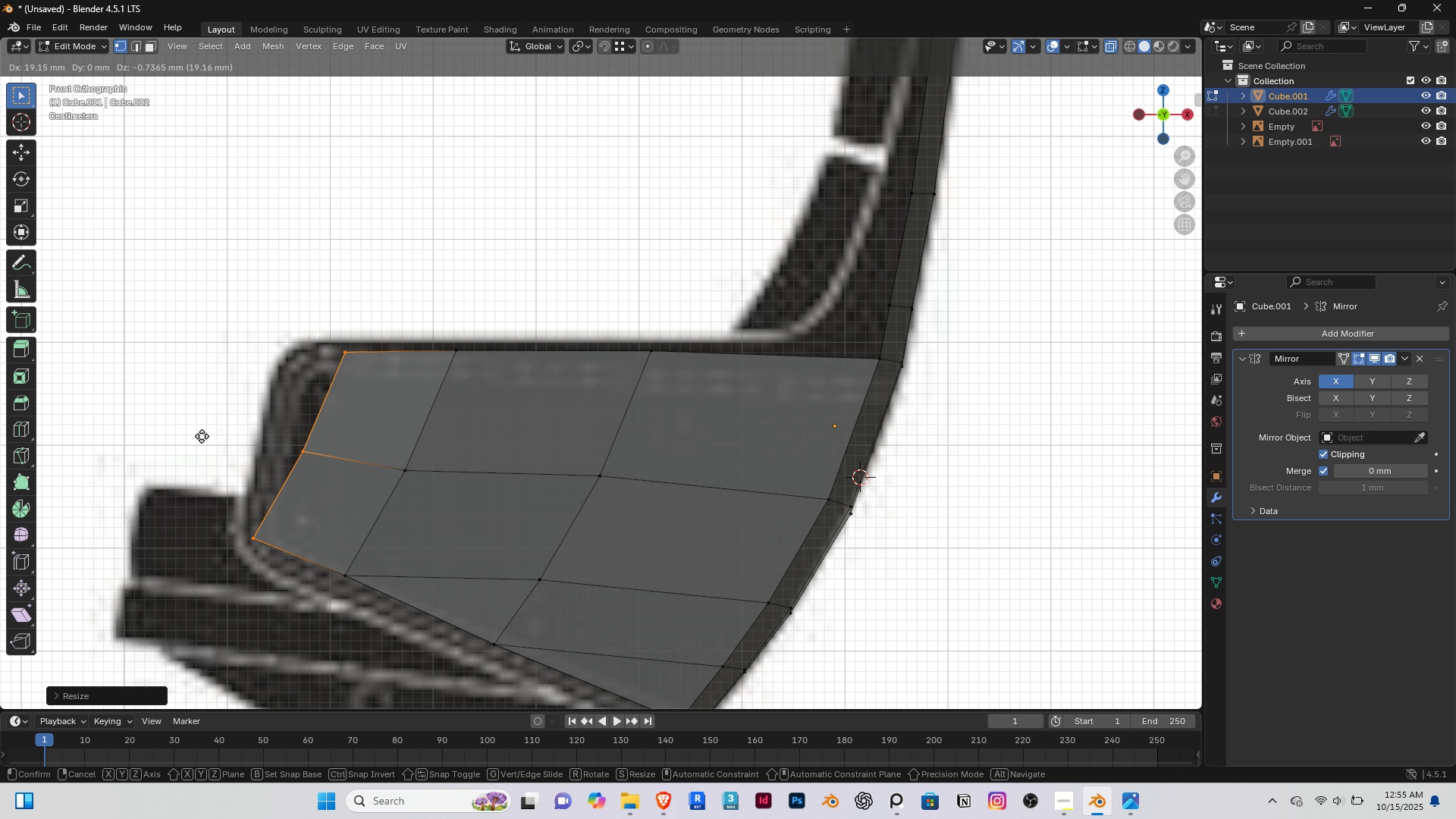 
left_click([202, 436])
 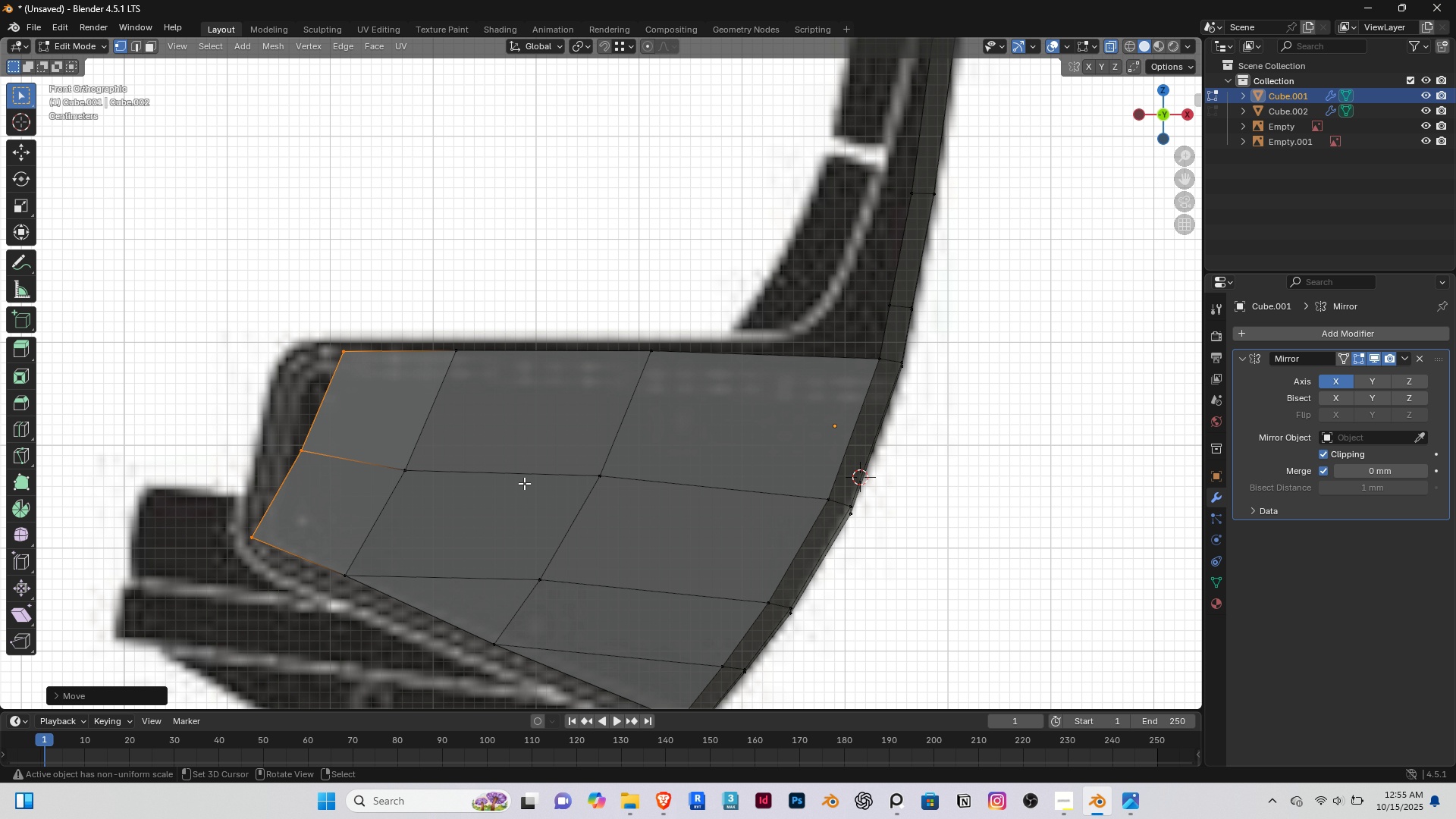 
scroll: coordinate [525, 485], scroll_direction: down, amount: 4.0
 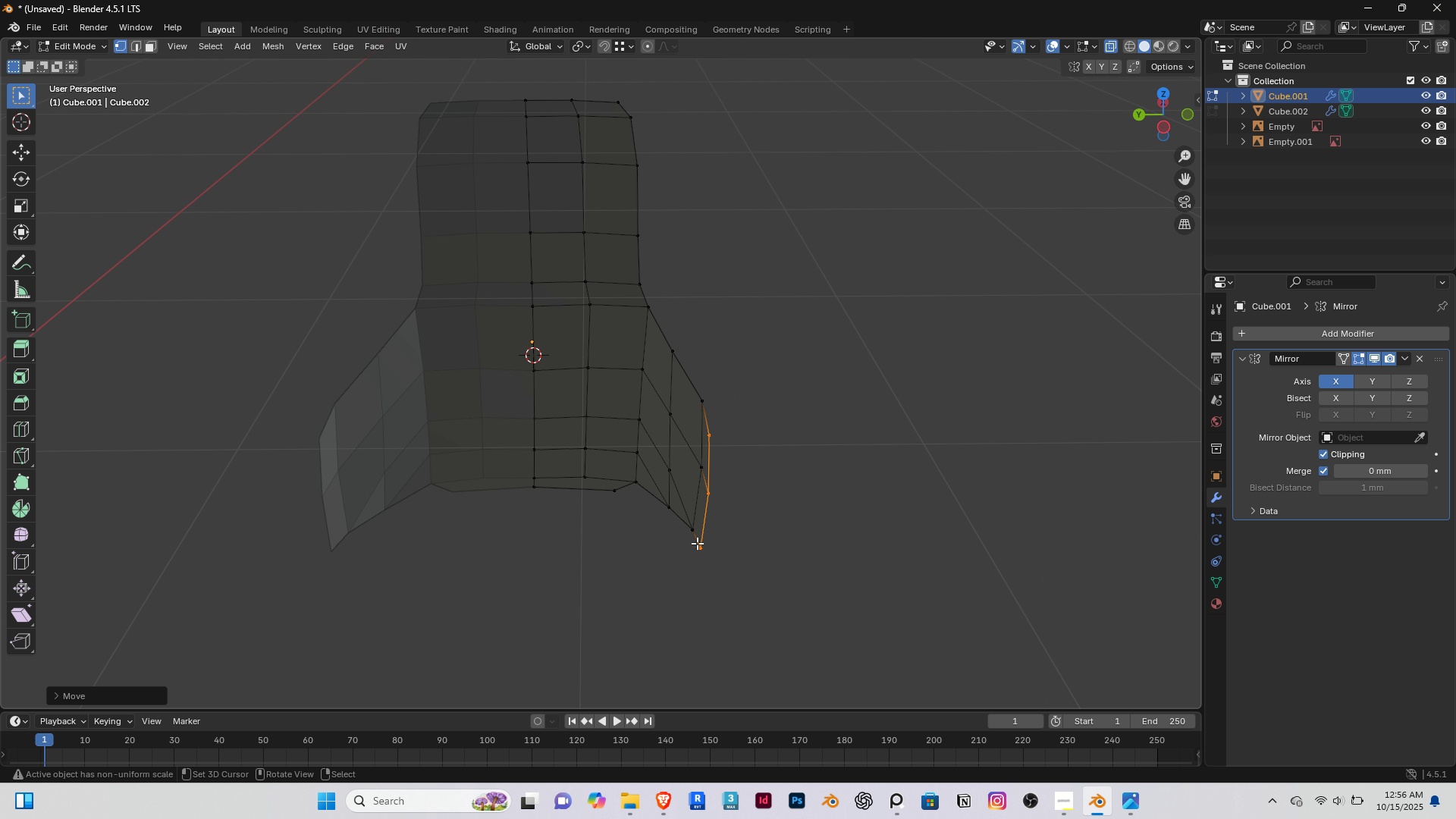 
key(End)
 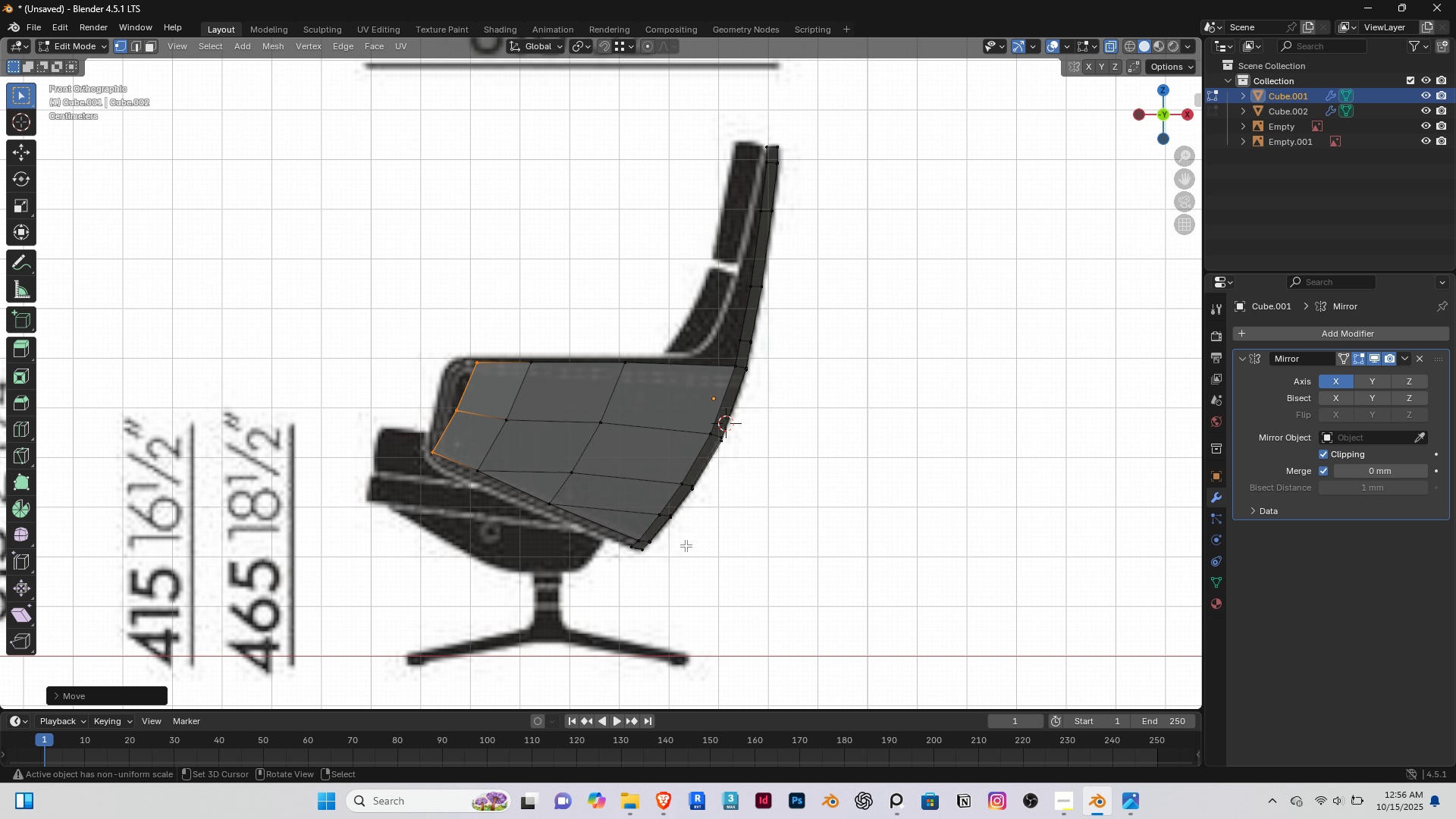 
scroll: coordinate [613, 564], scroll_direction: down, amount: 6.0
 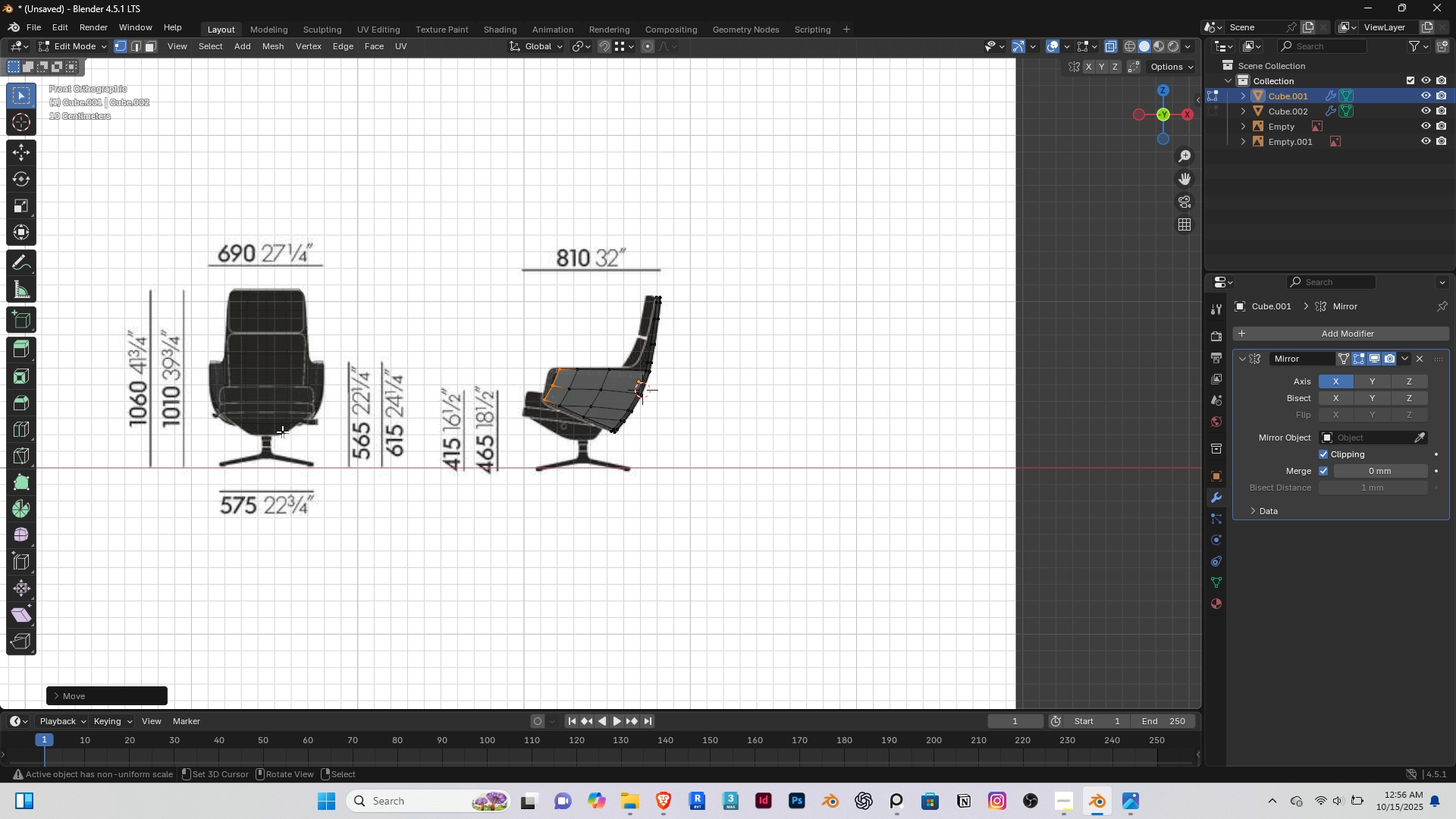 
scroll: coordinate [269, 417], scroll_direction: up, amount: 4.0
 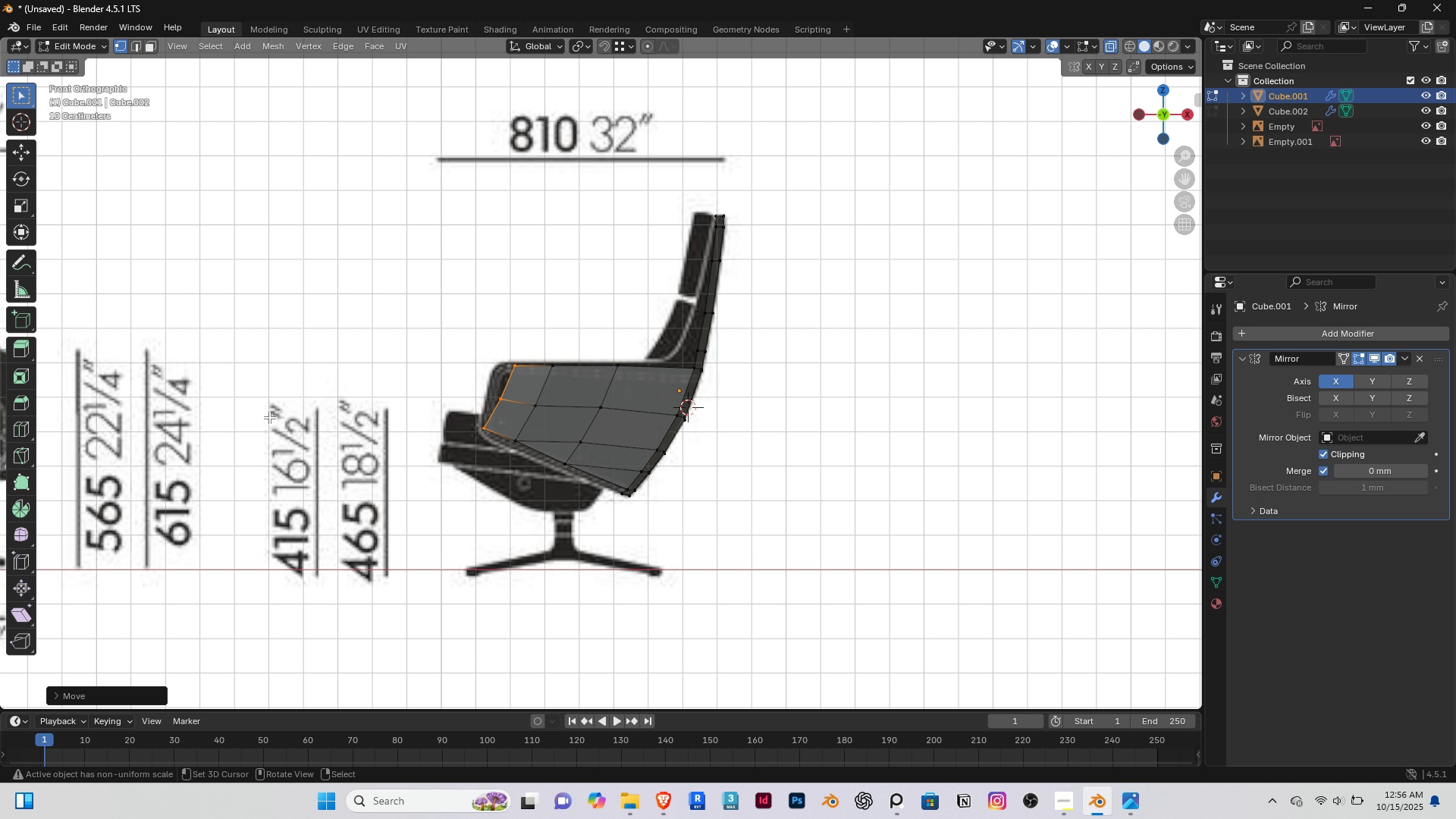 
hold_key(key=ShiftRight, duration=0.37)
 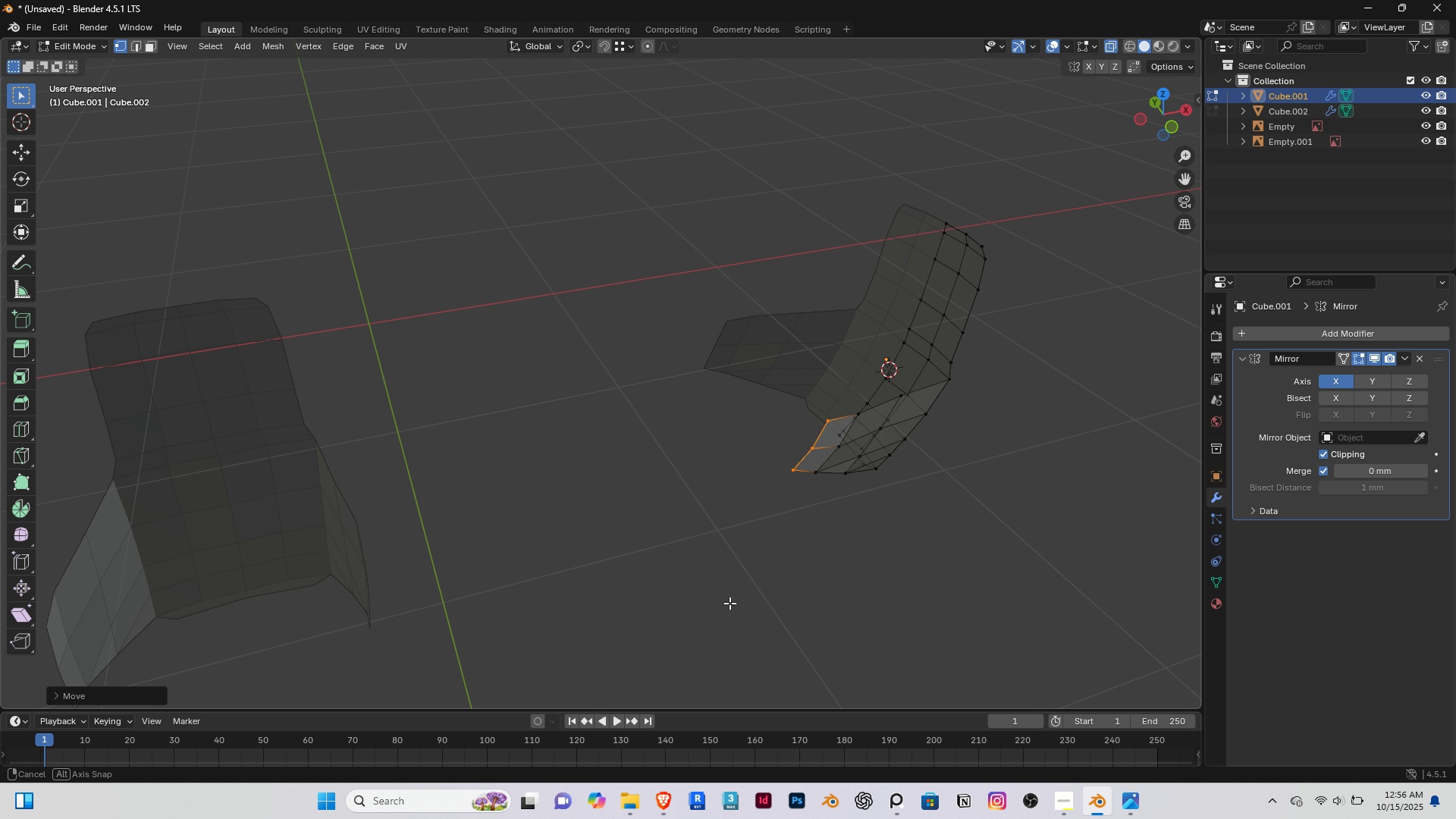 
middle_click([706, 595])
 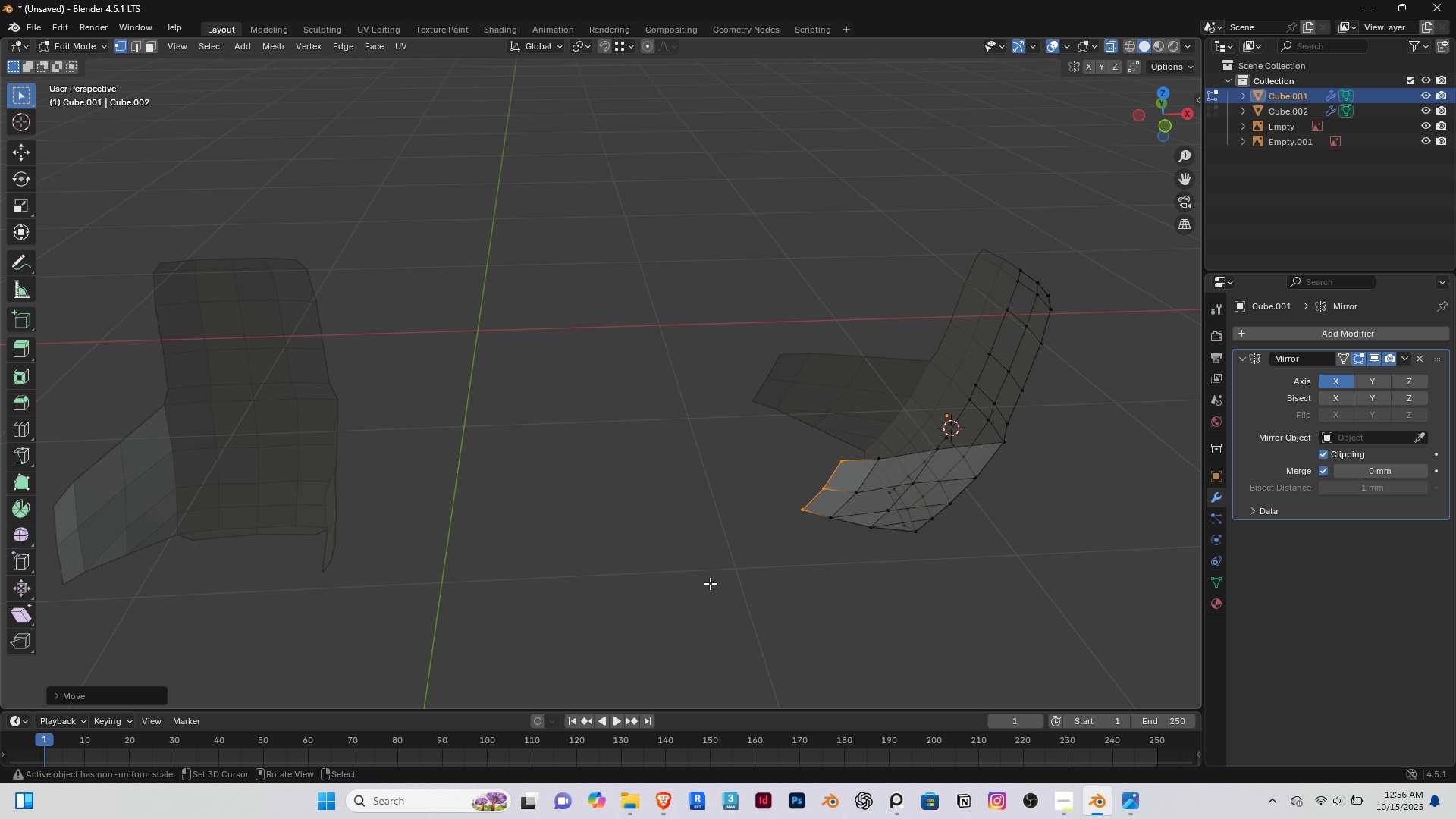 
key(End)
 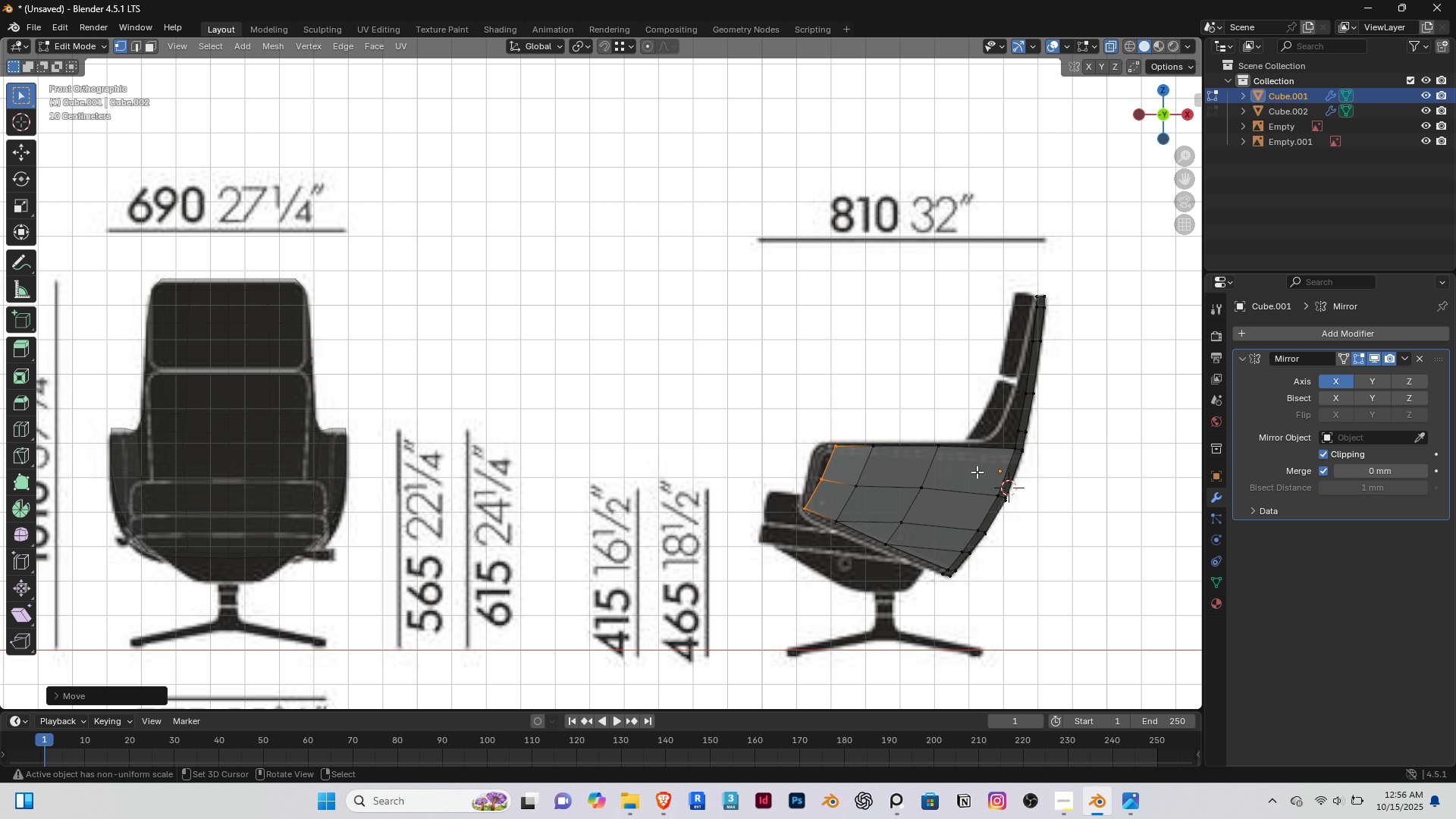 
scroll: coordinate [1013, 443], scroll_direction: up, amount: 2.0
 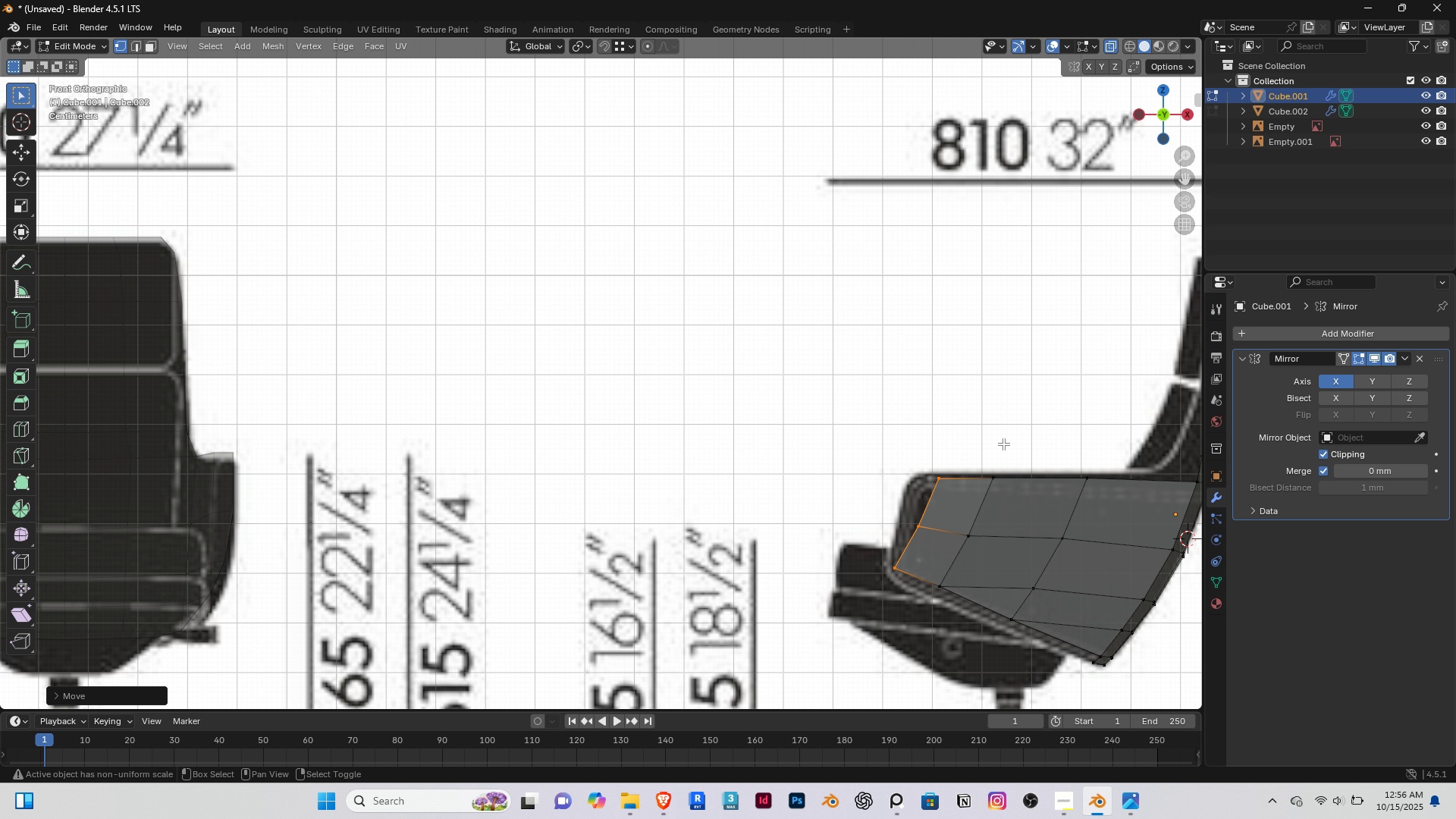 
key(Shift+ShiftRight)
 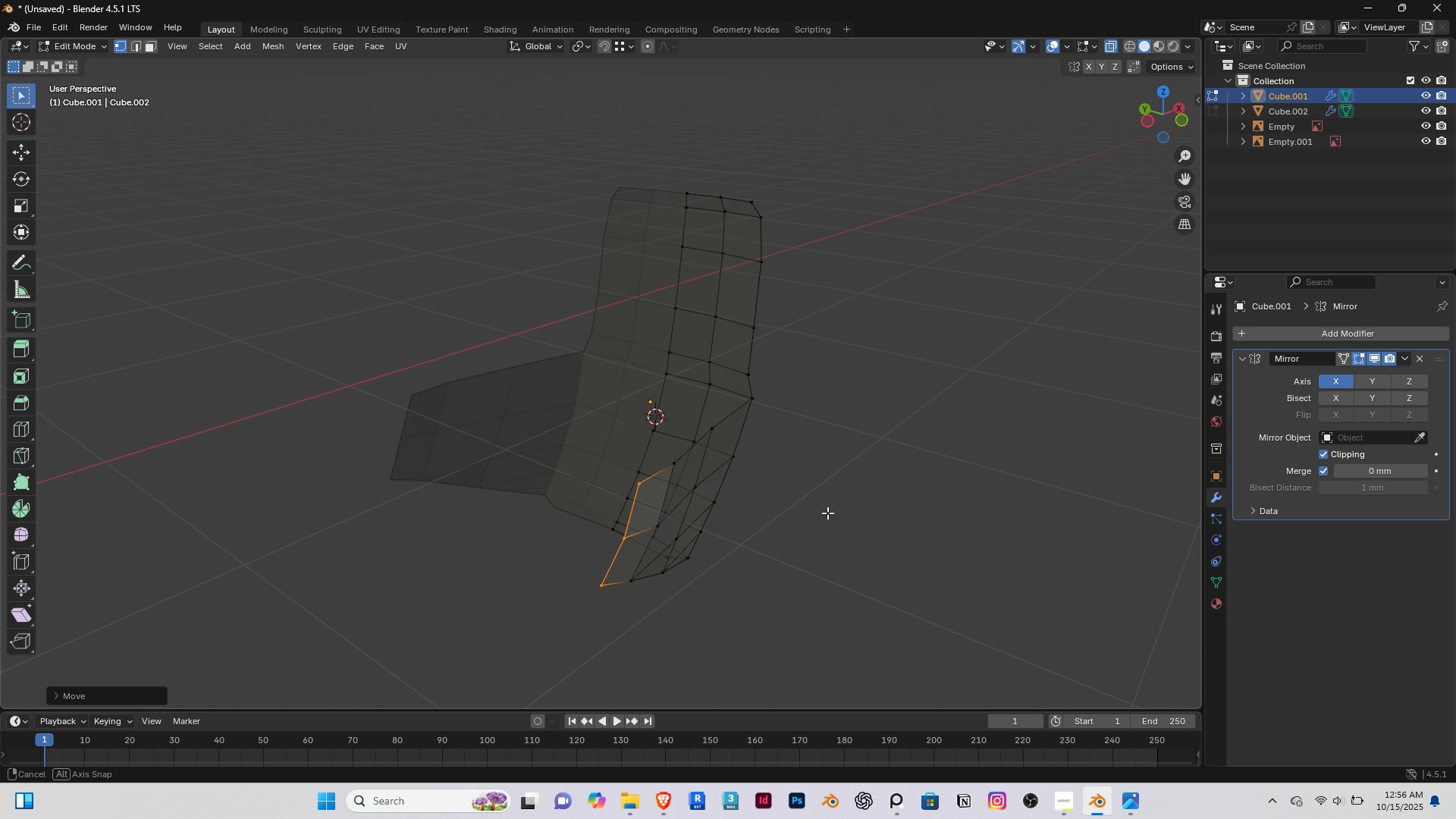 
scroll: coordinate [787, 432], scroll_direction: up, amount: 3.0
 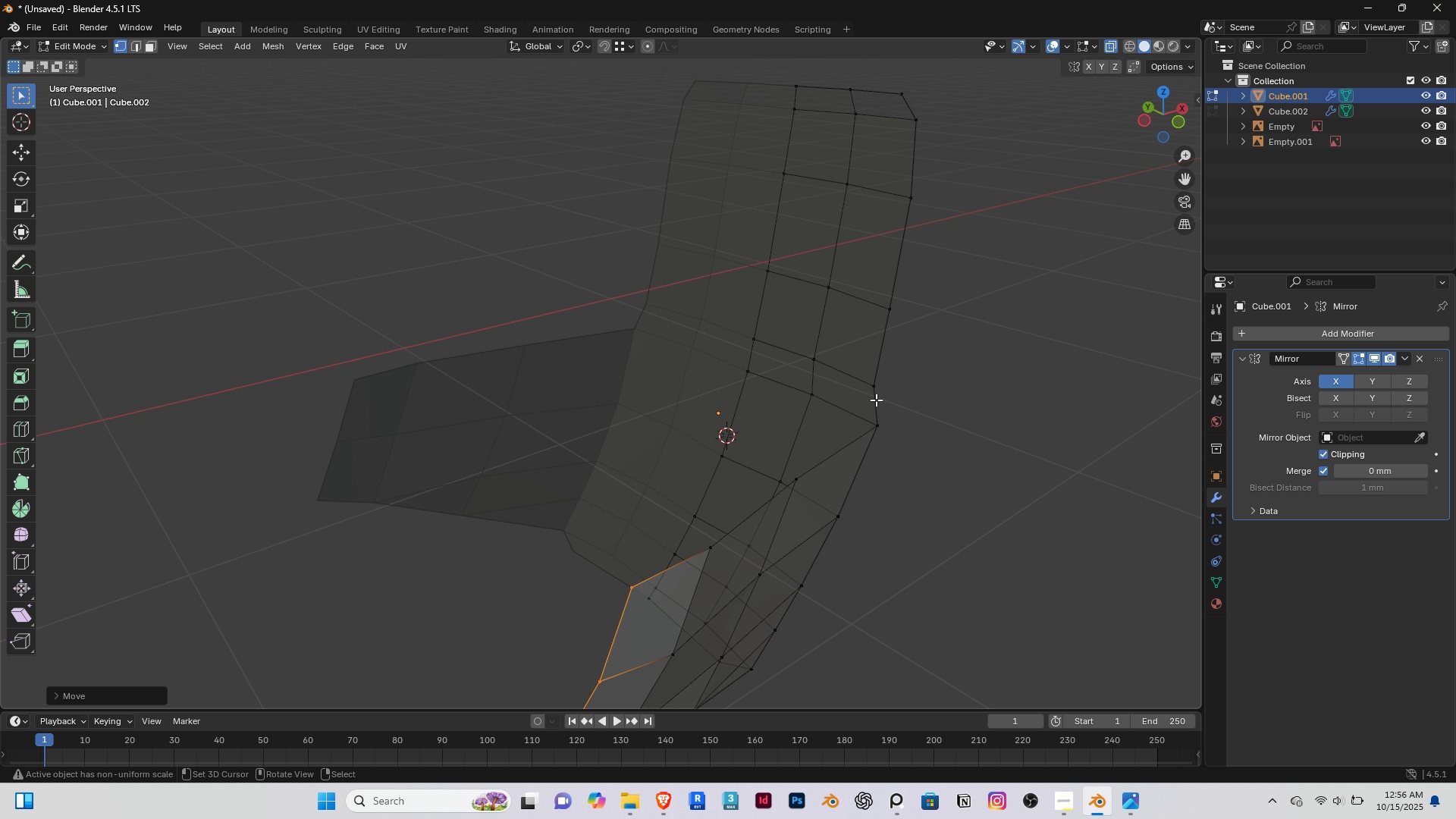 
right_click([877, 398])
 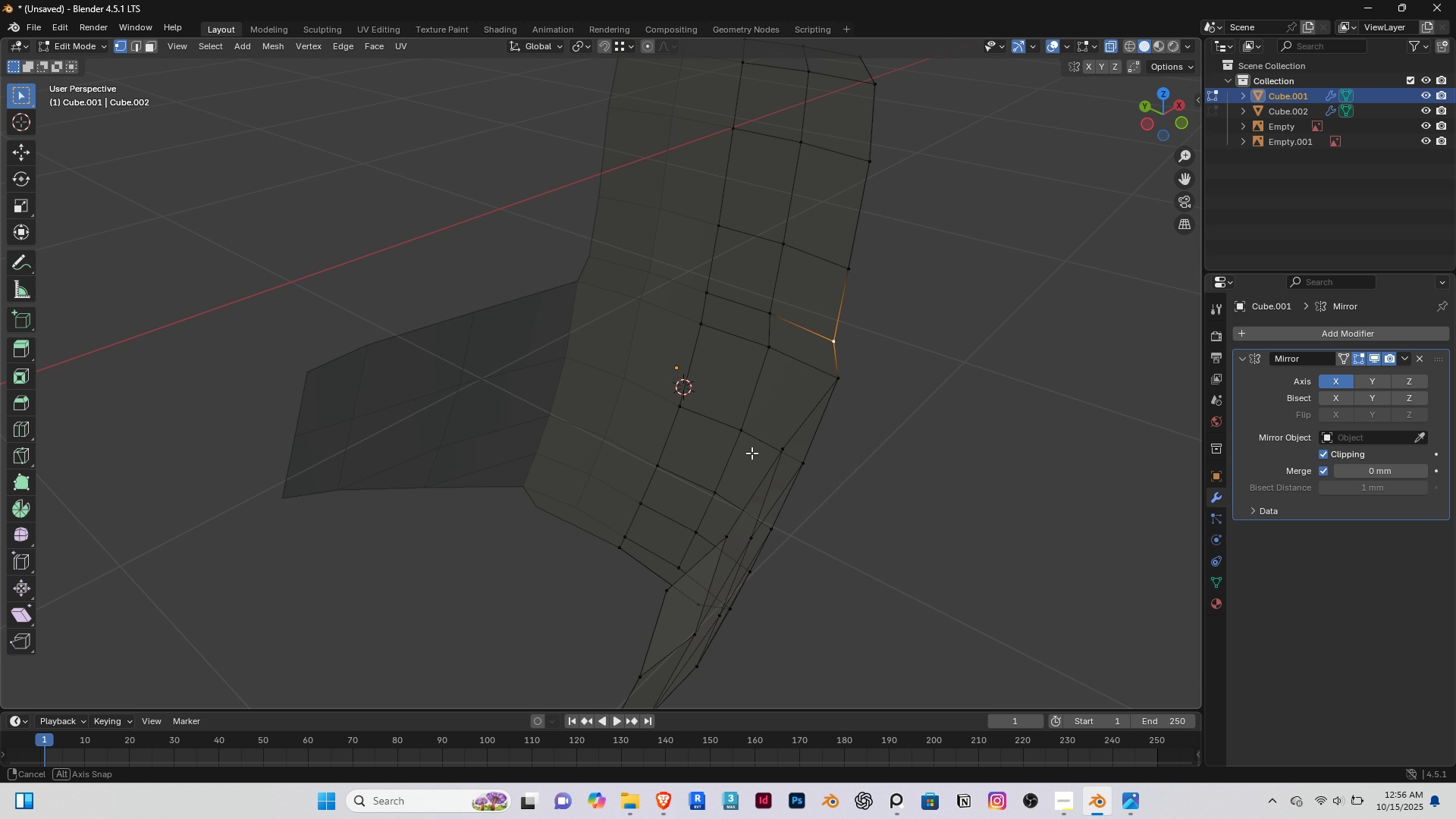 
hold_key(key=ShiftRight, duration=0.74)
 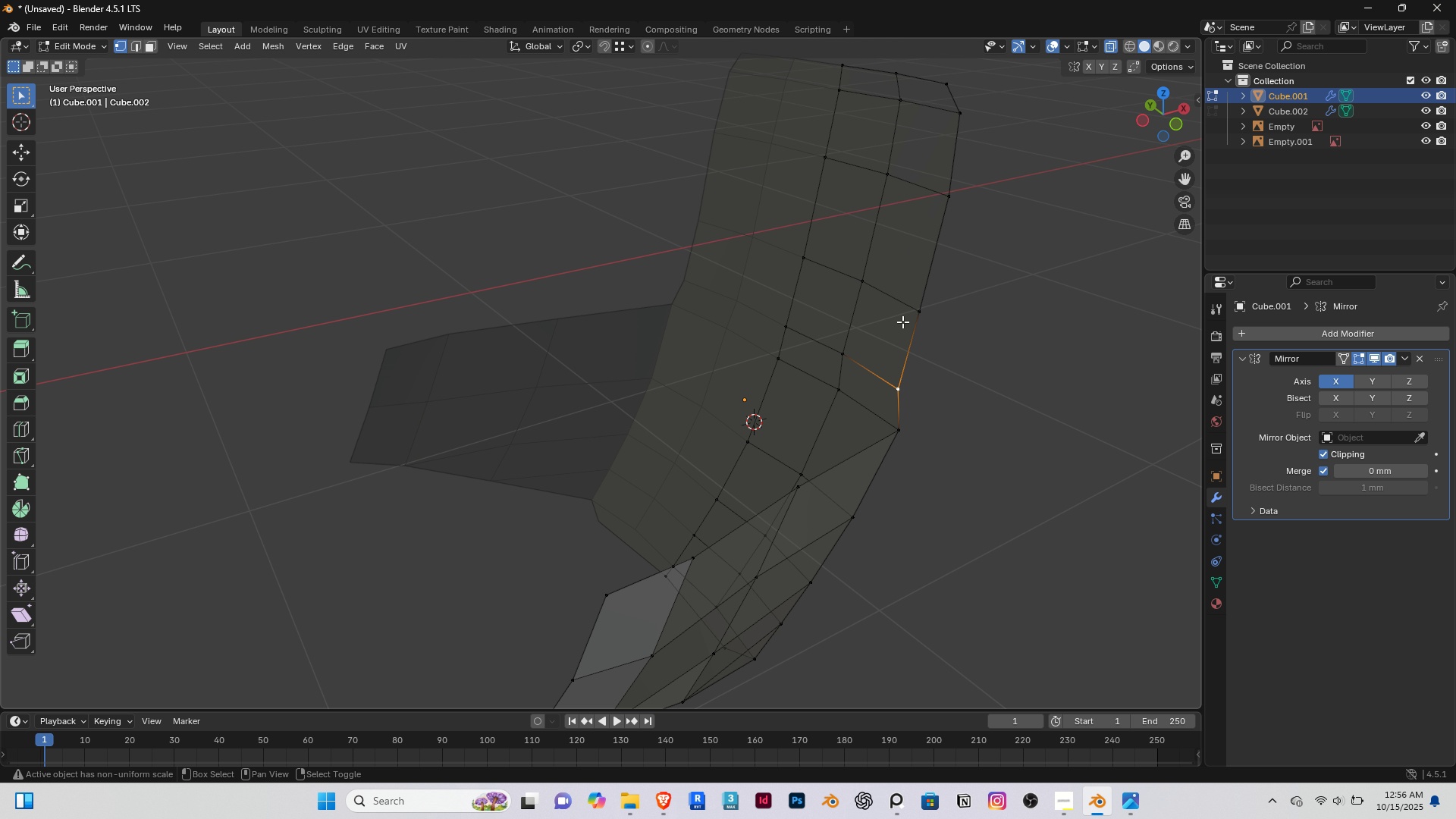 
hold_key(key=ShiftRight, duration=1.53)
right_click([907, 315])
 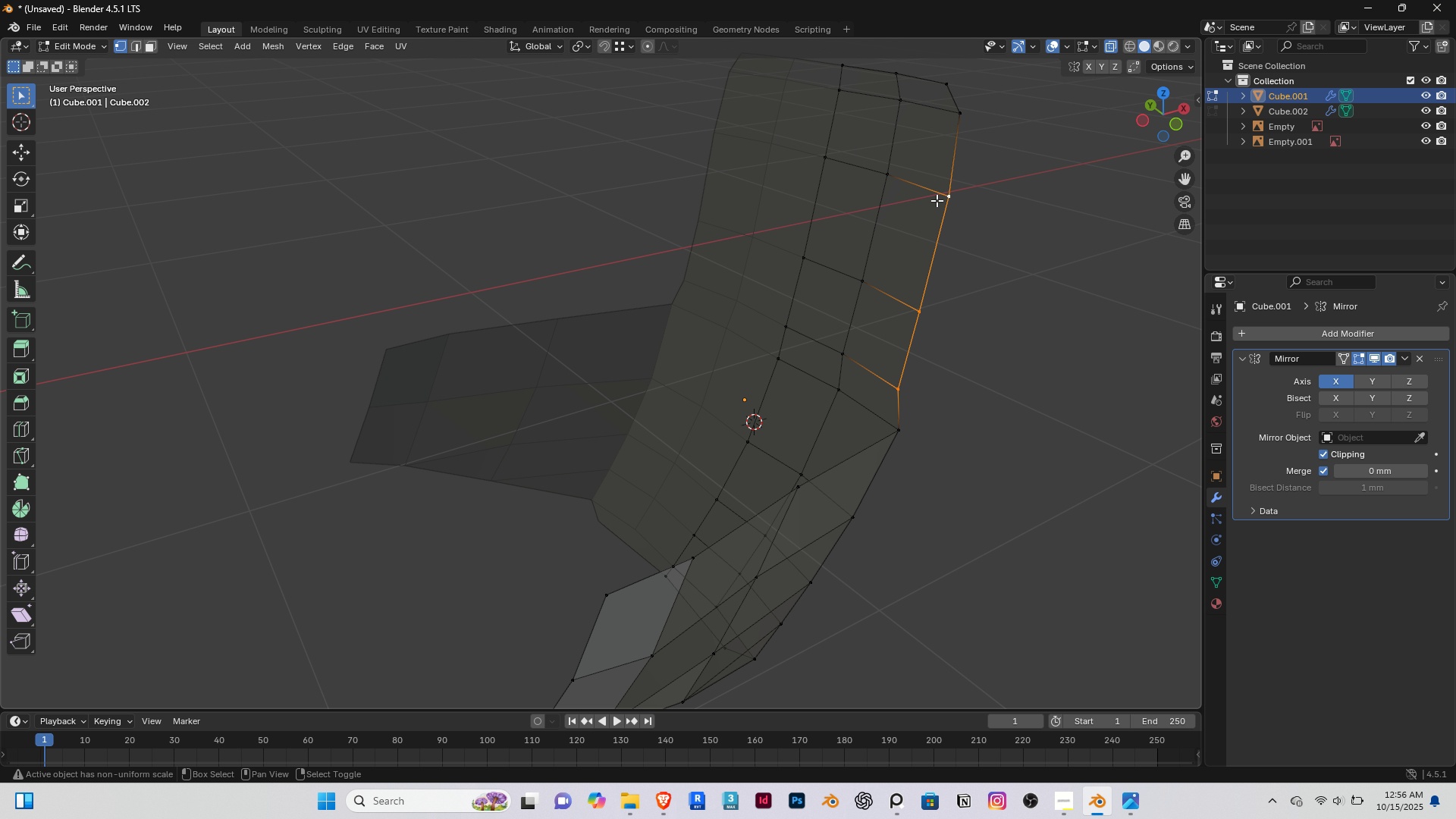 
right_click([937, 200])
 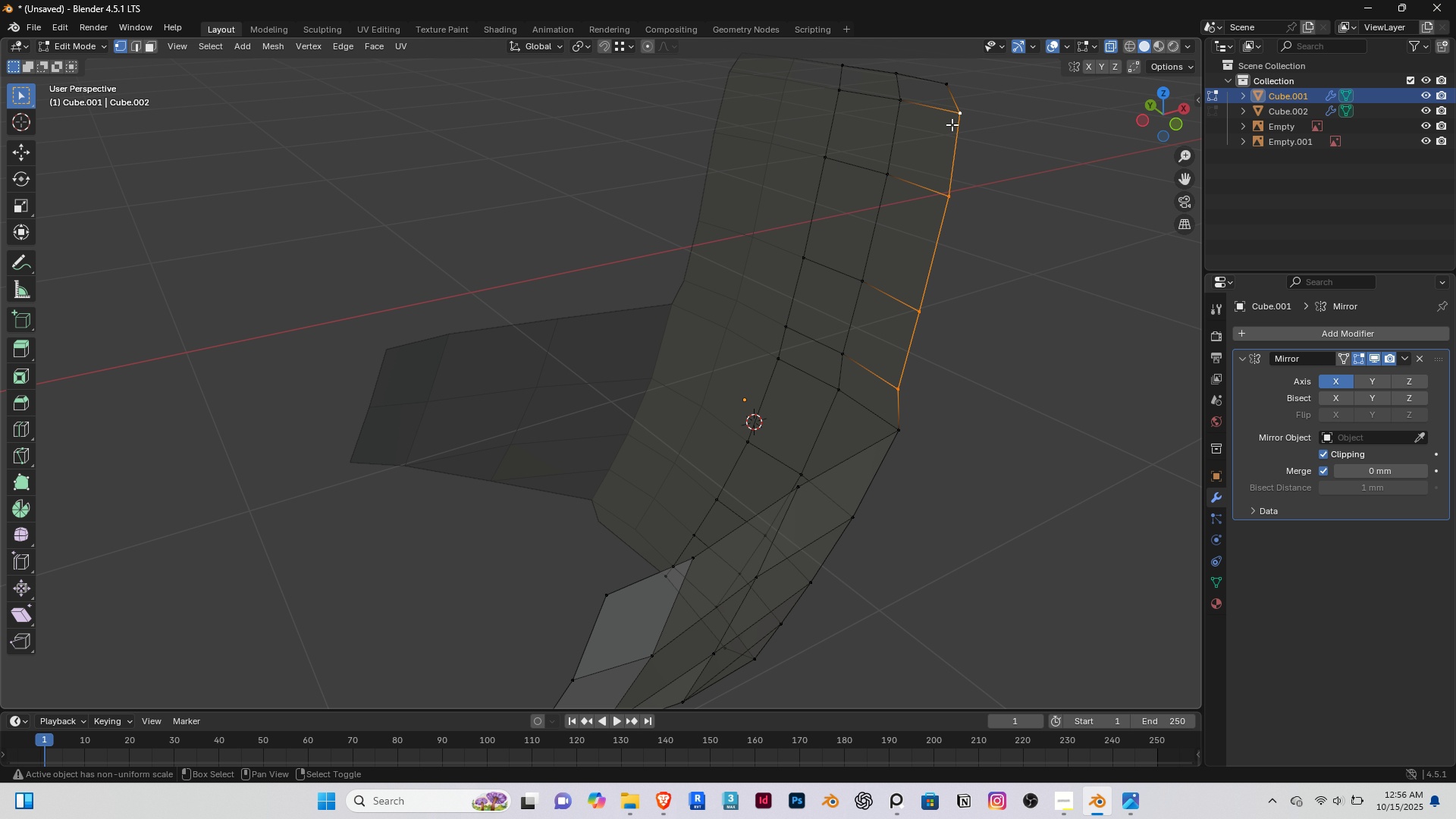 
hold_key(key=ShiftRight, duration=0.82)
right_click([952, 125])
 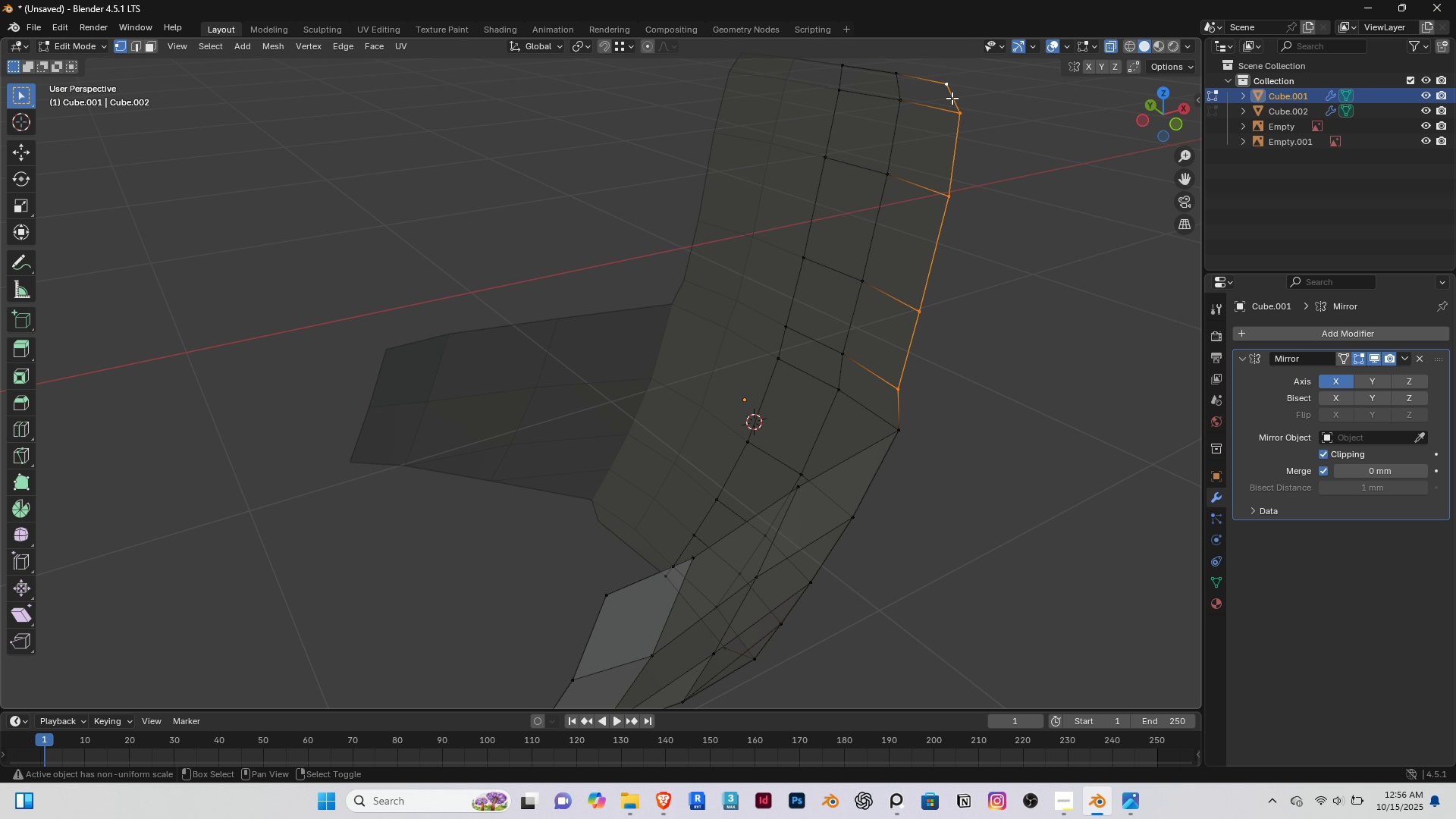 
double_click([952, 98])
 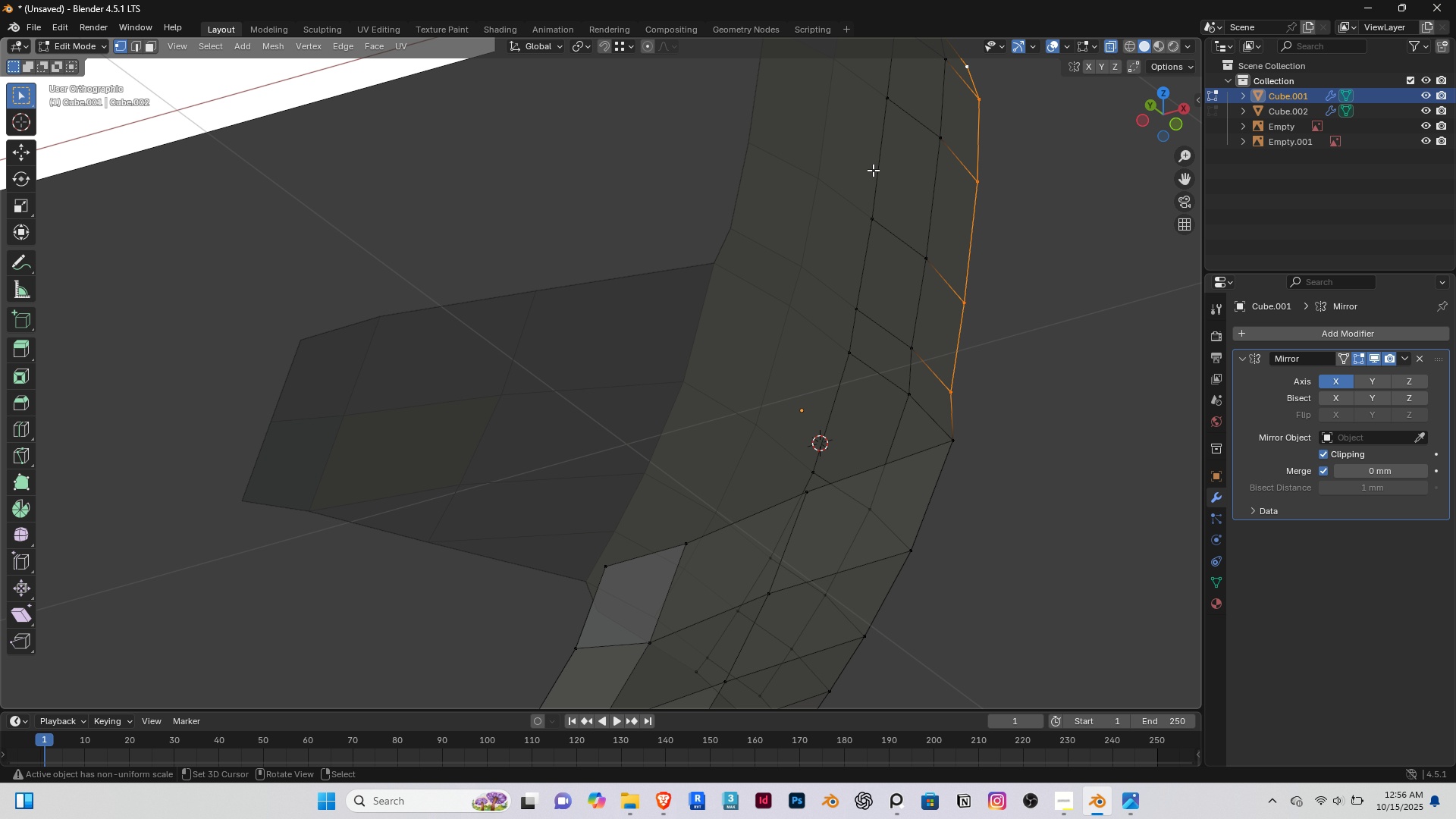 
key(End)
 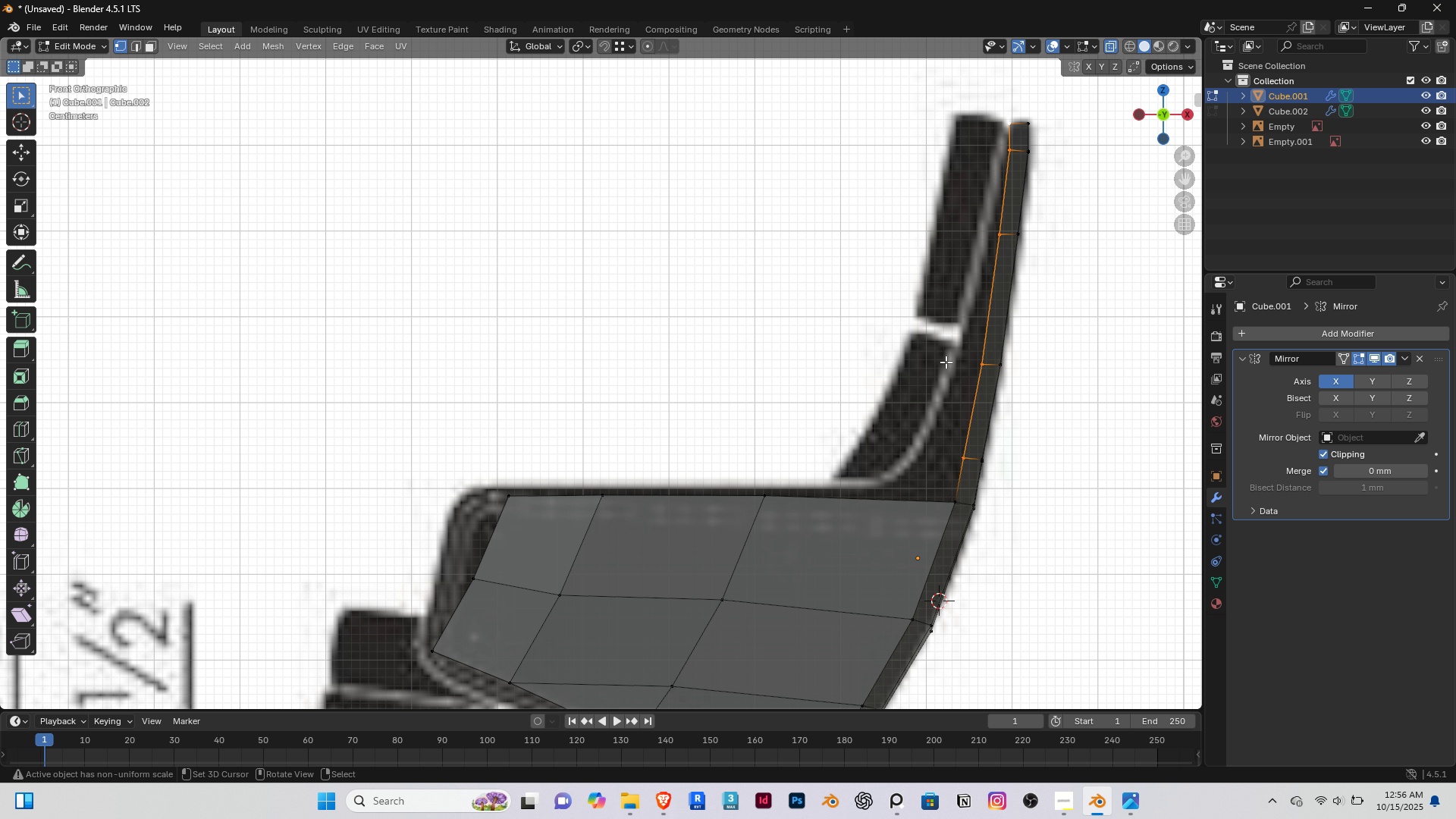 
key(Shift+ShiftRight)
 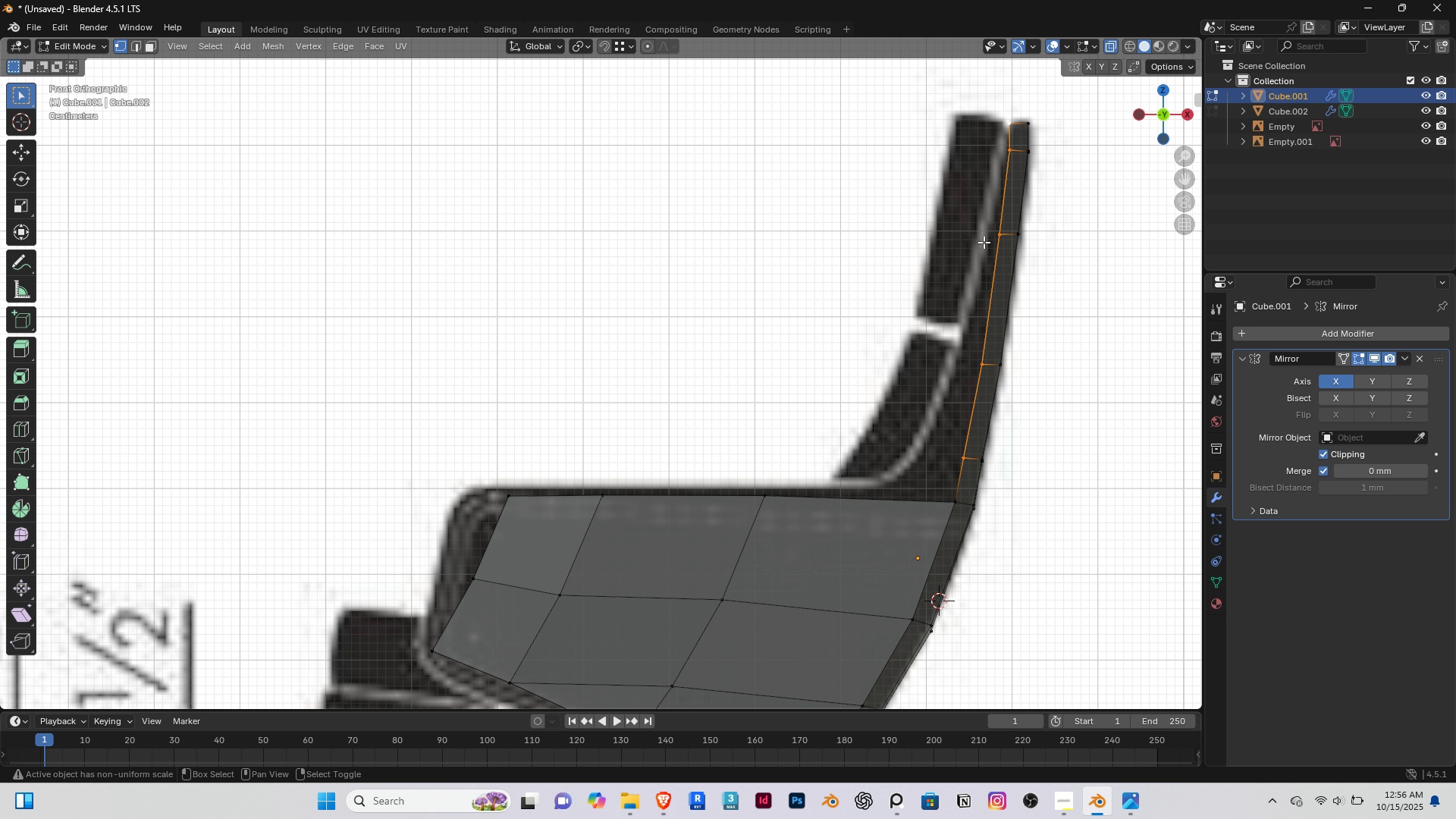 
hold_key(key=ShiftRight, duration=0.32)
 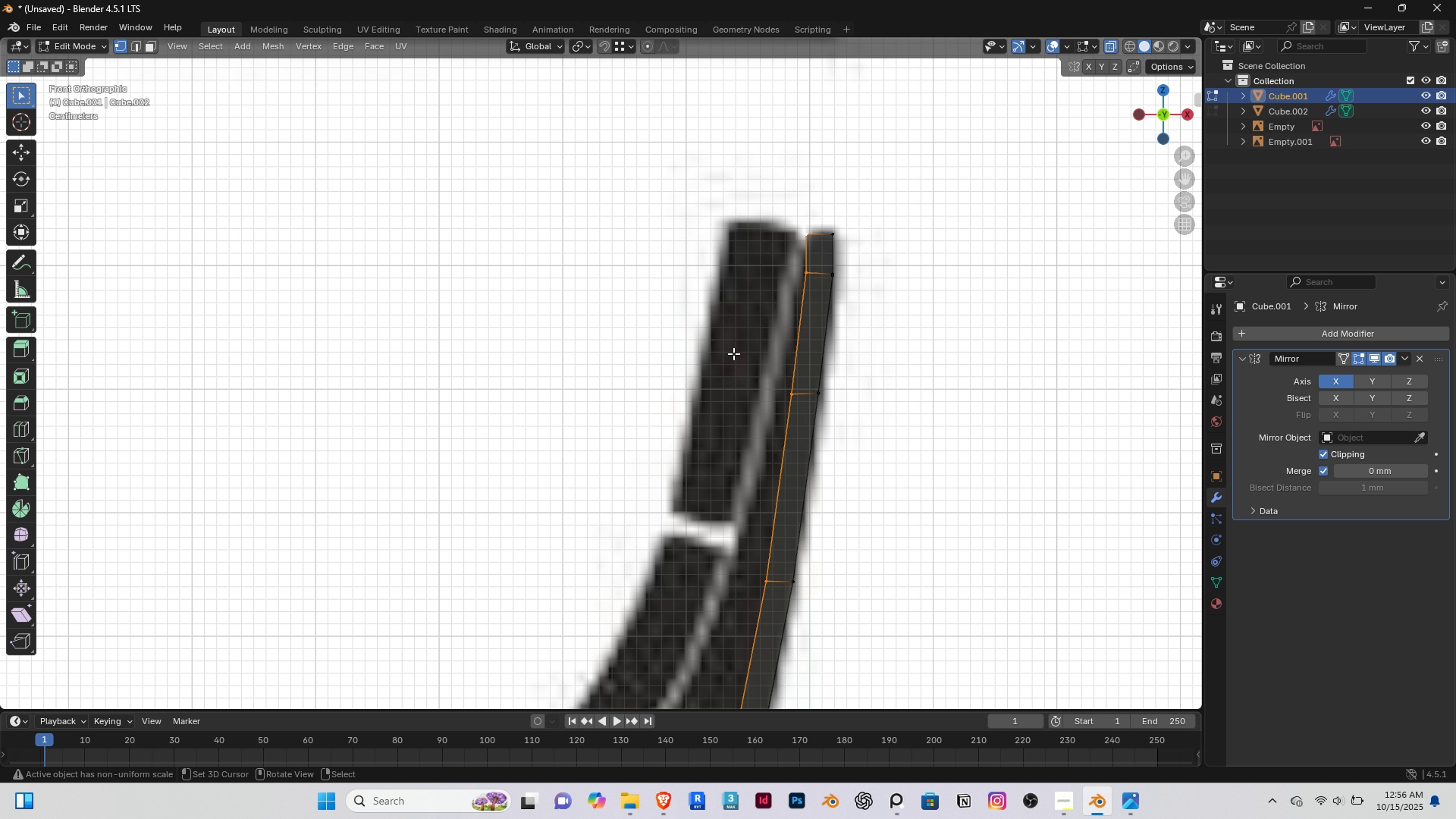 
scroll: coordinate [733, 353], scroll_direction: up, amount: 4.0
 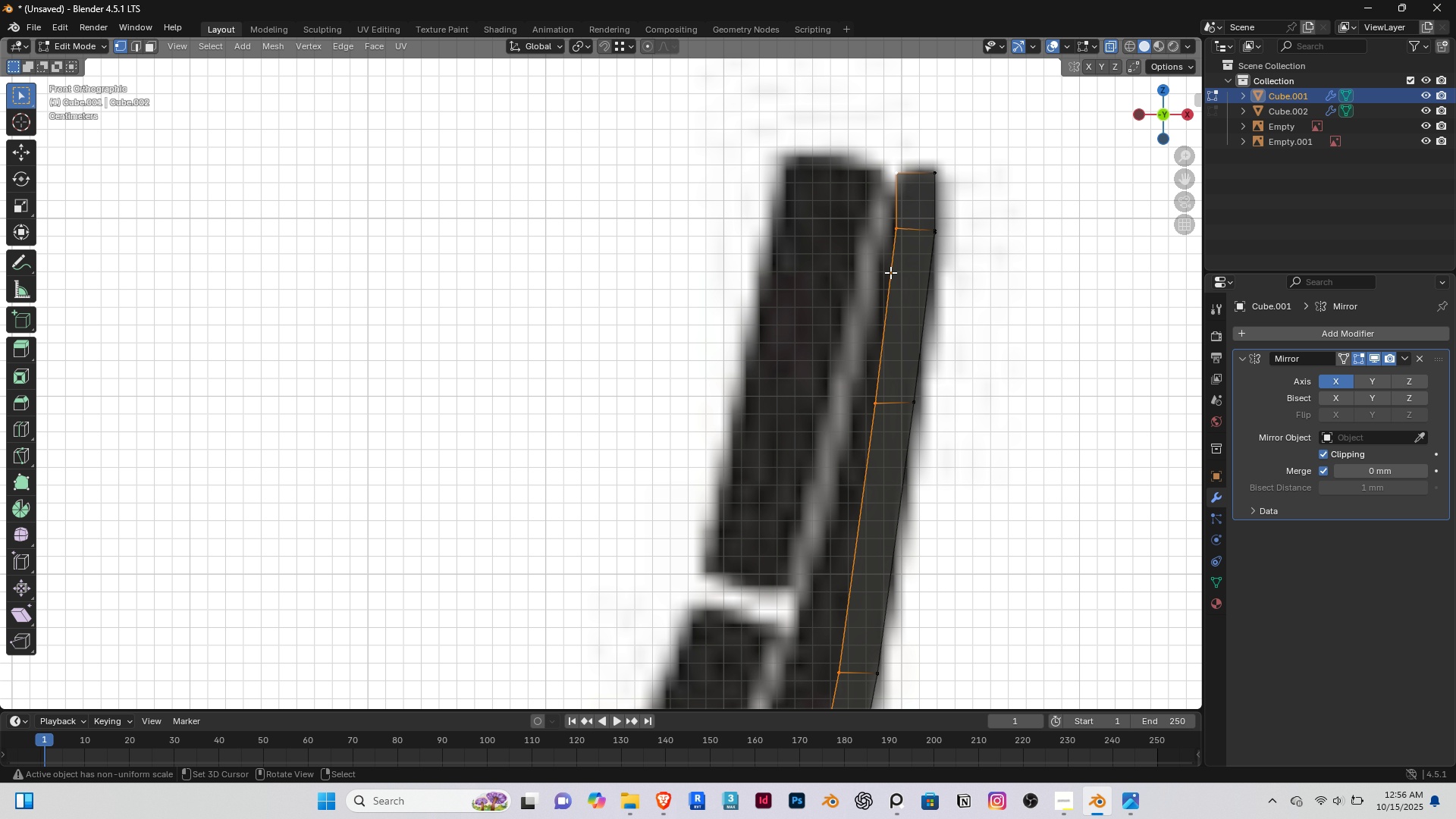 
right_click([889, 234])
 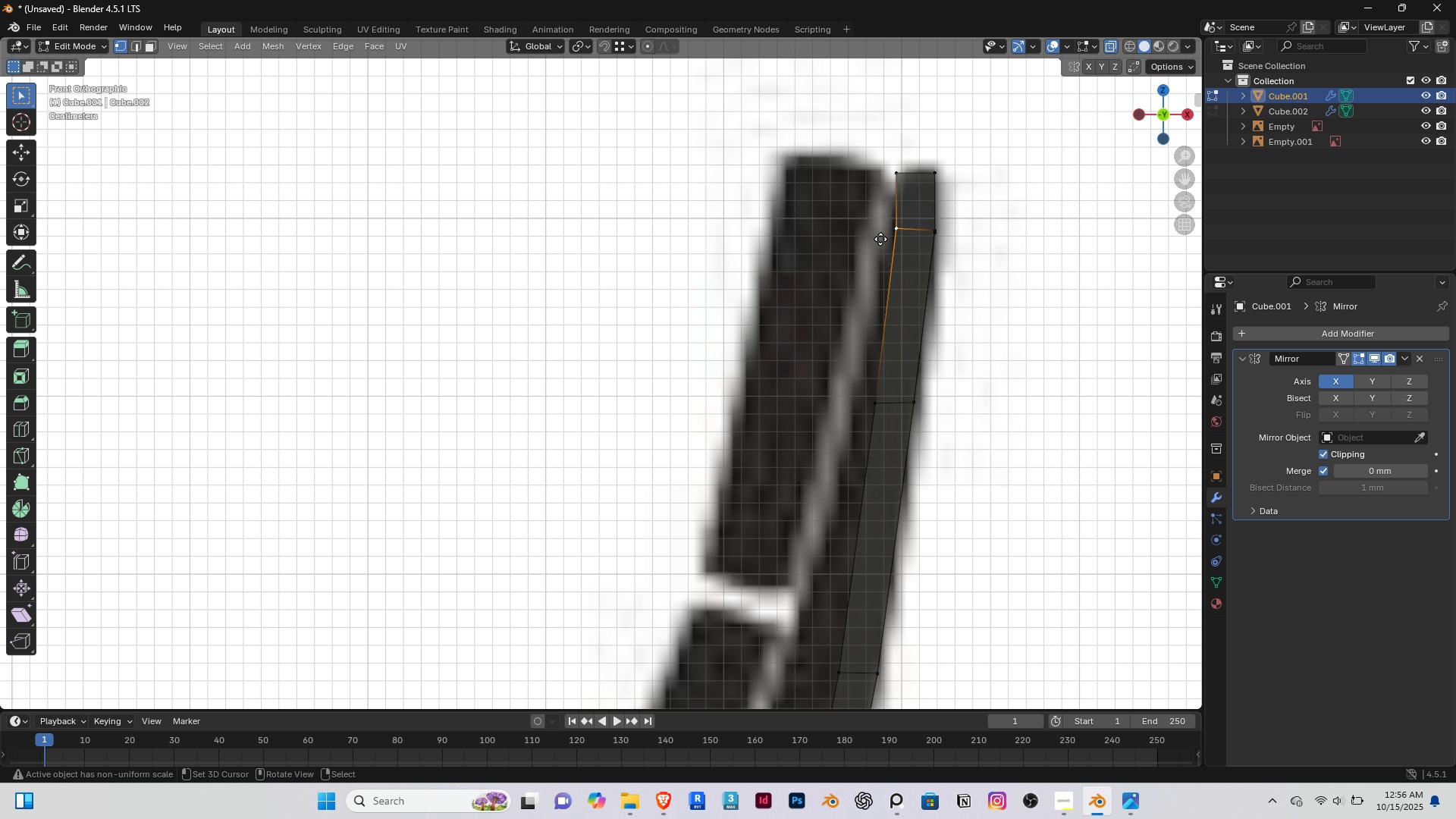 
key(G)
 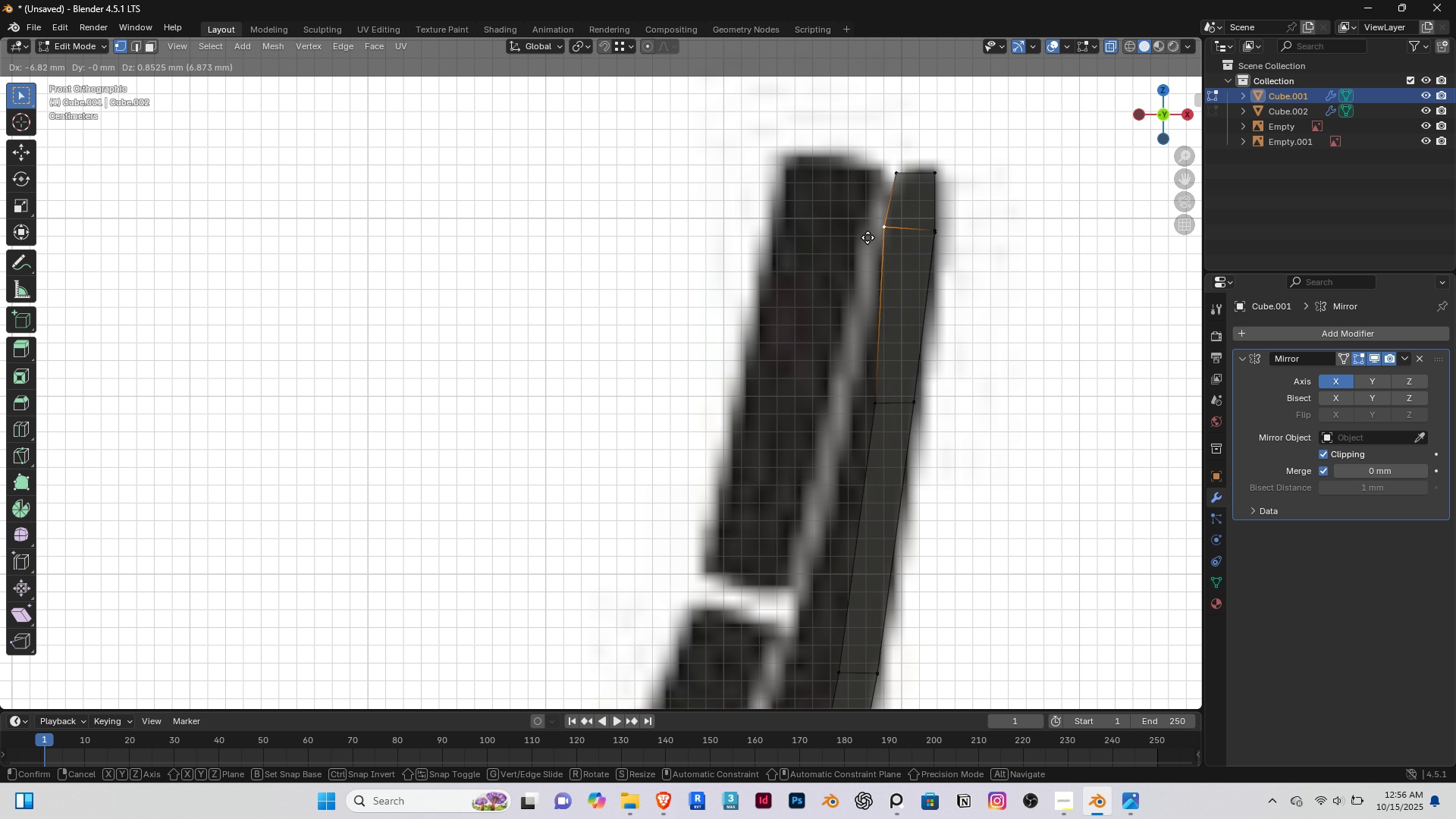 
left_click([868, 237])
 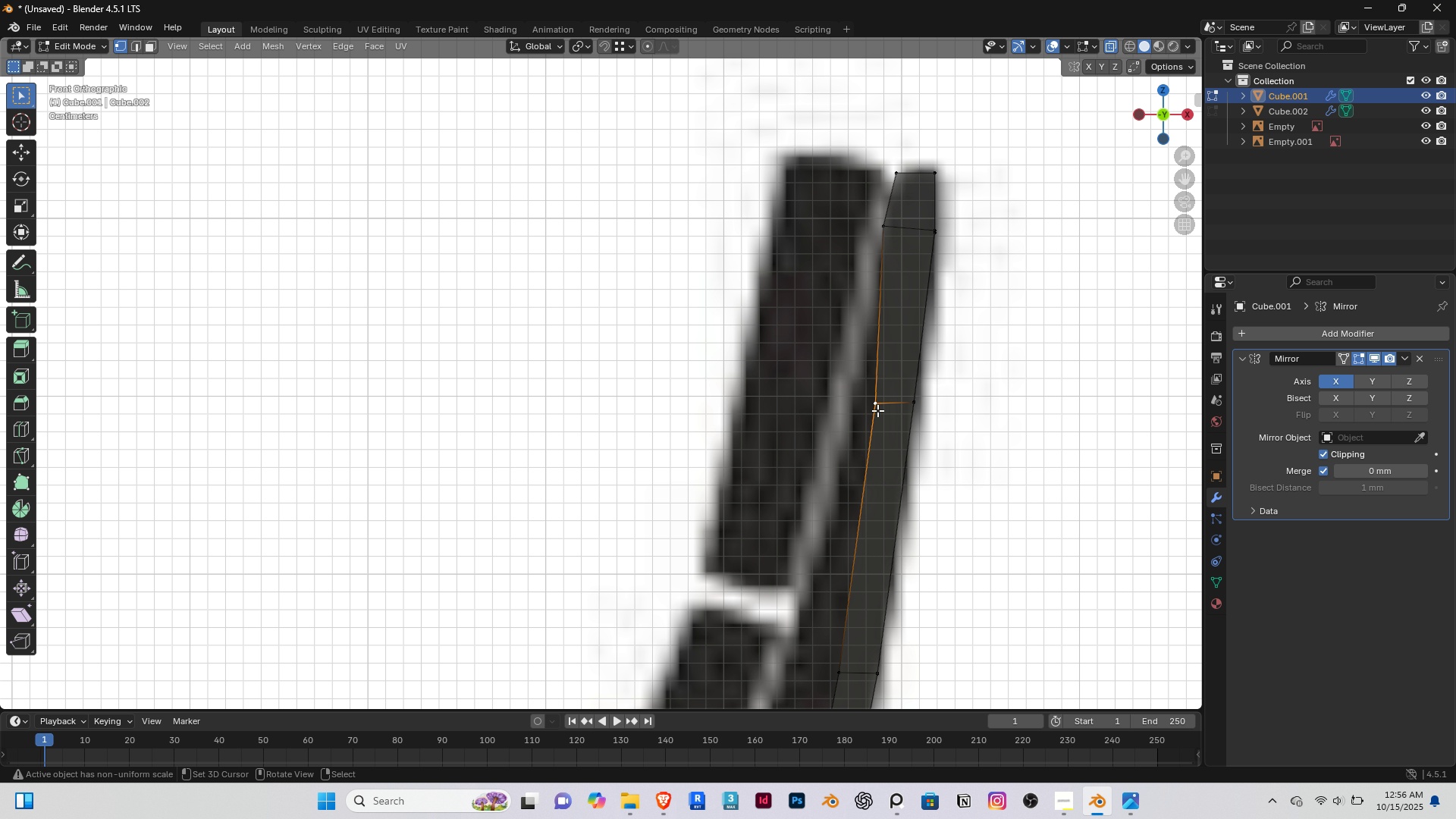 
right_click([877, 410])
 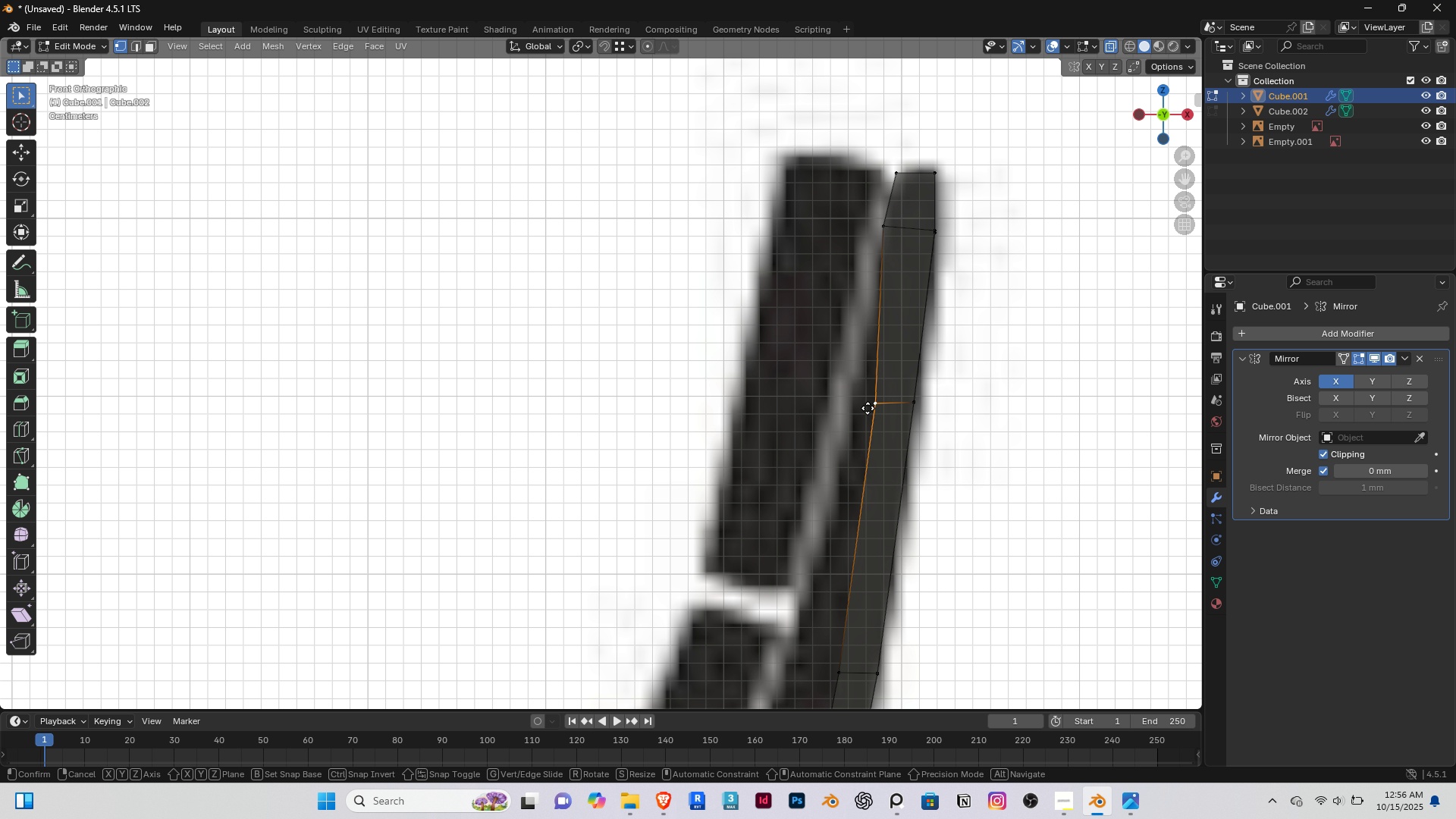 
key(G)
 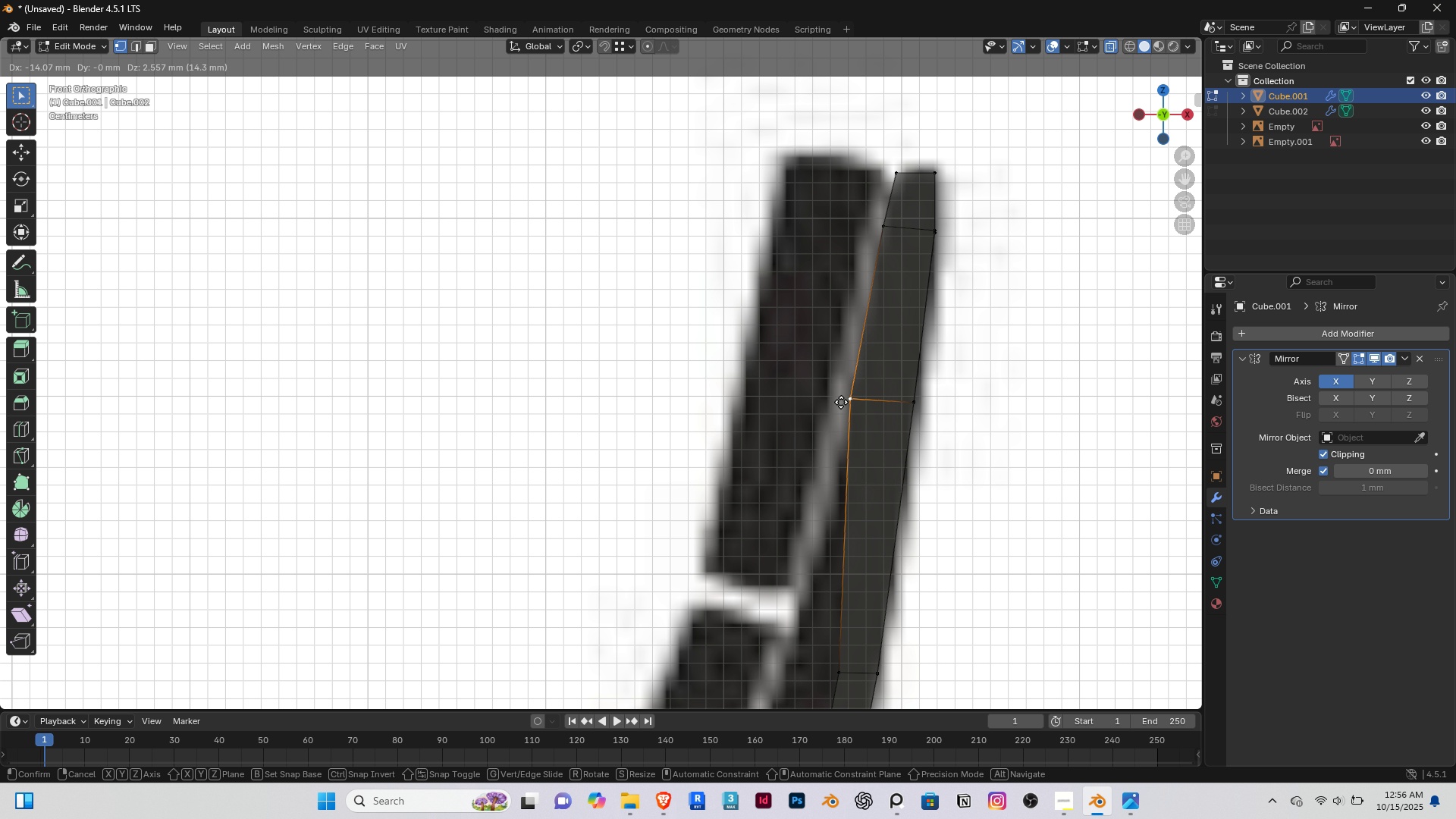 
left_click([841, 402])
 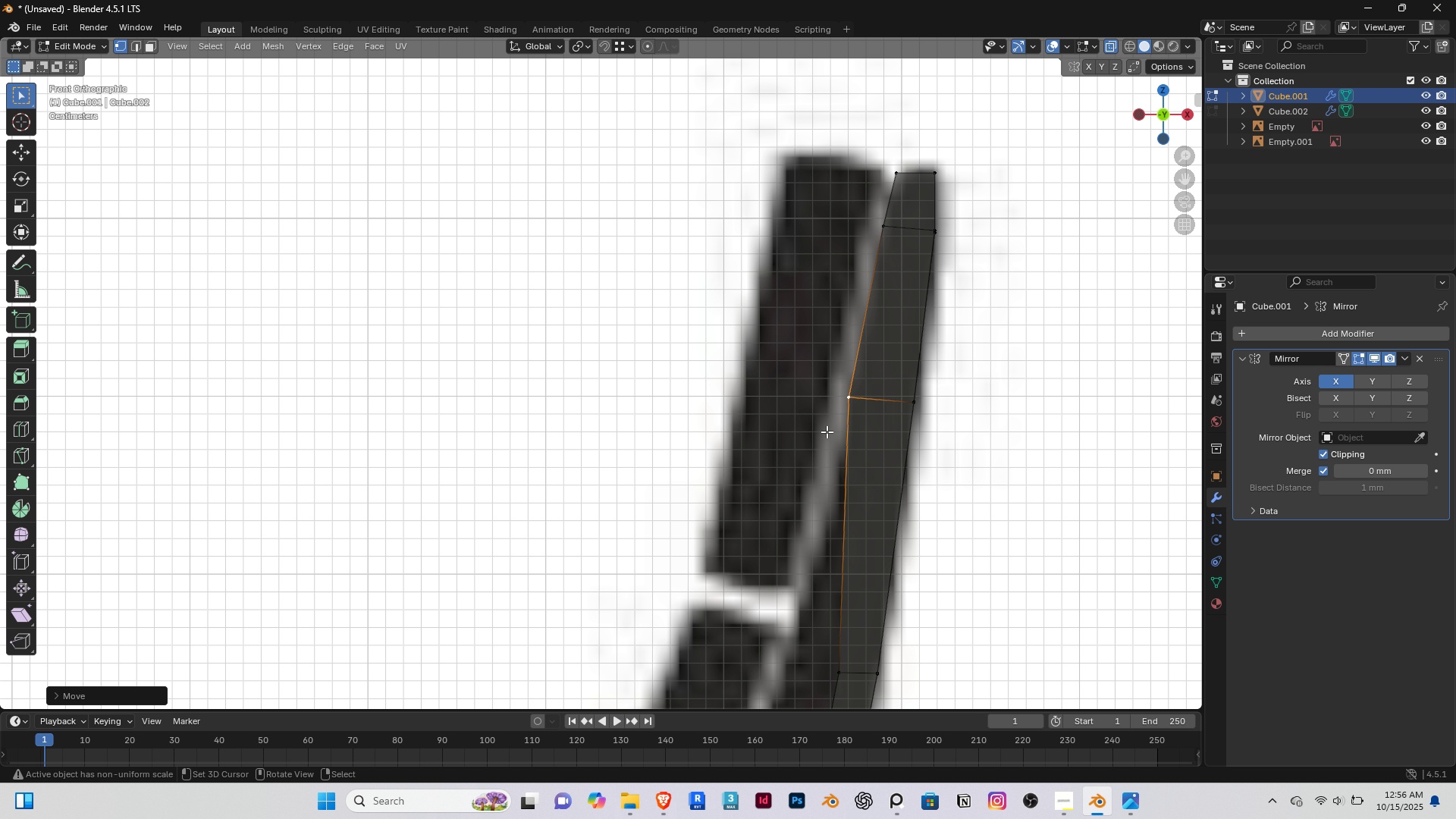 
scroll: coordinate [827, 431], scroll_direction: down, amount: 3.0
 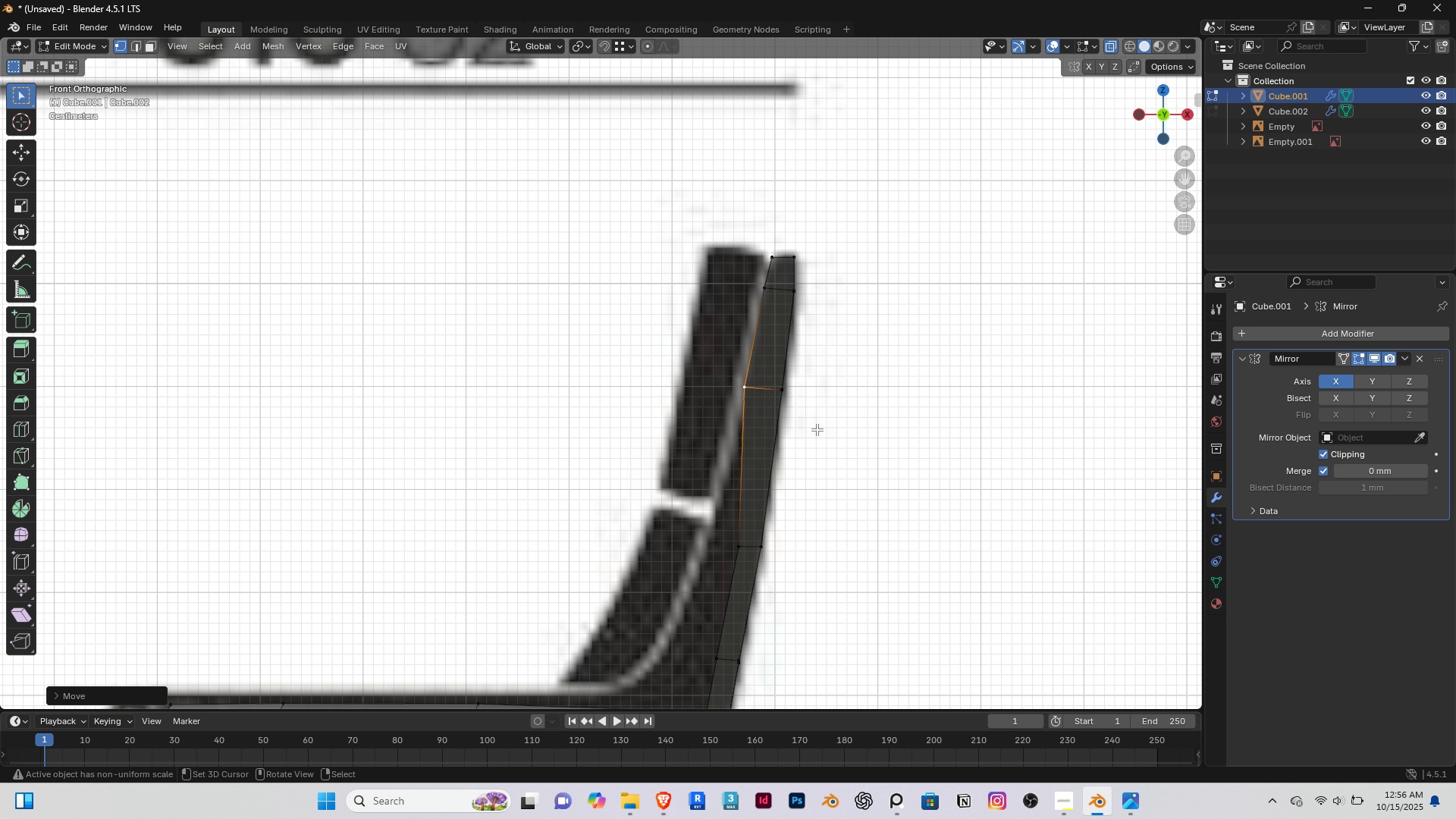 
key(Shift+ShiftRight)
 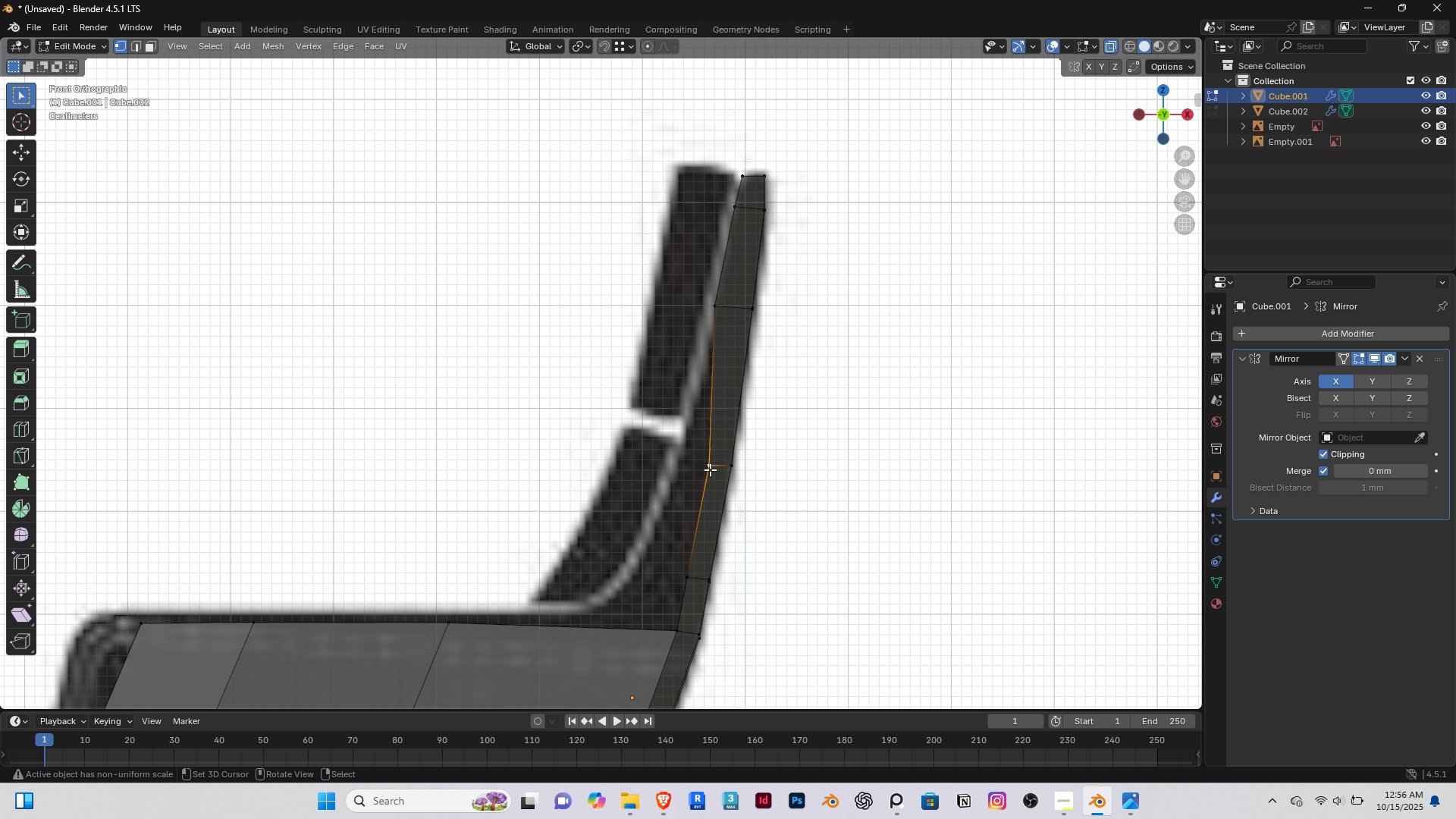 
right_click([710, 469])
 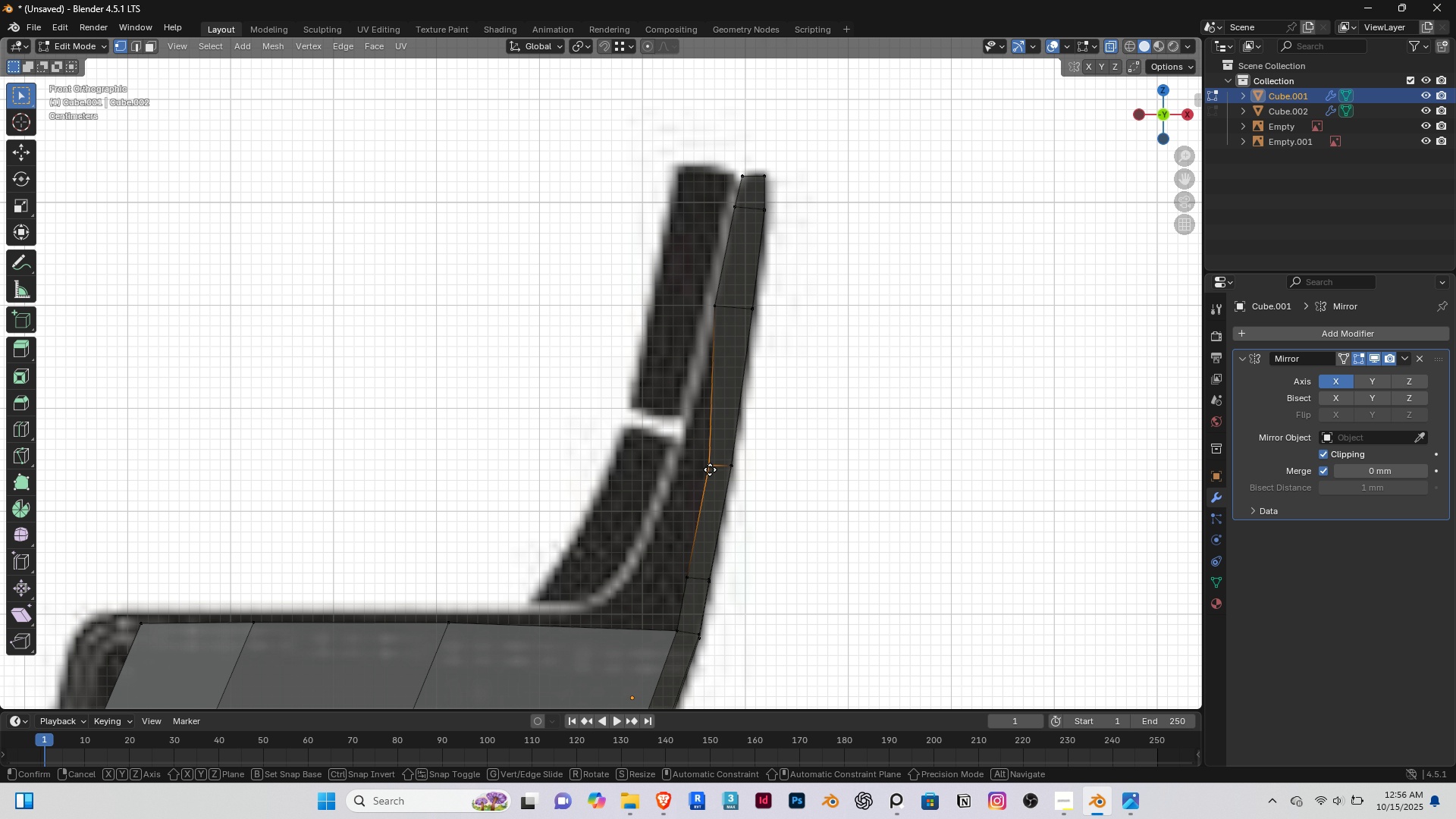 
key(G)
 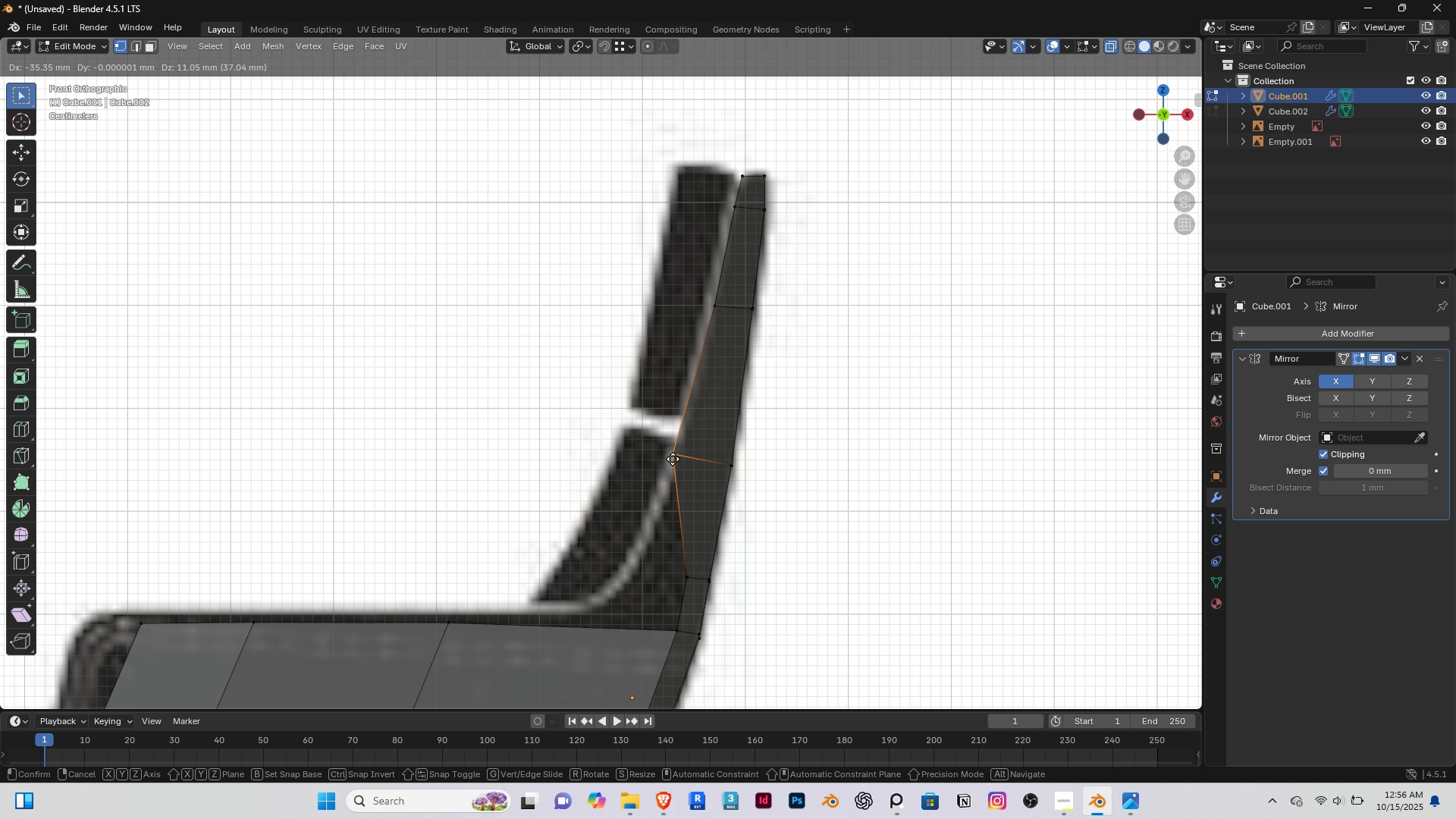 
wait(6.8)
 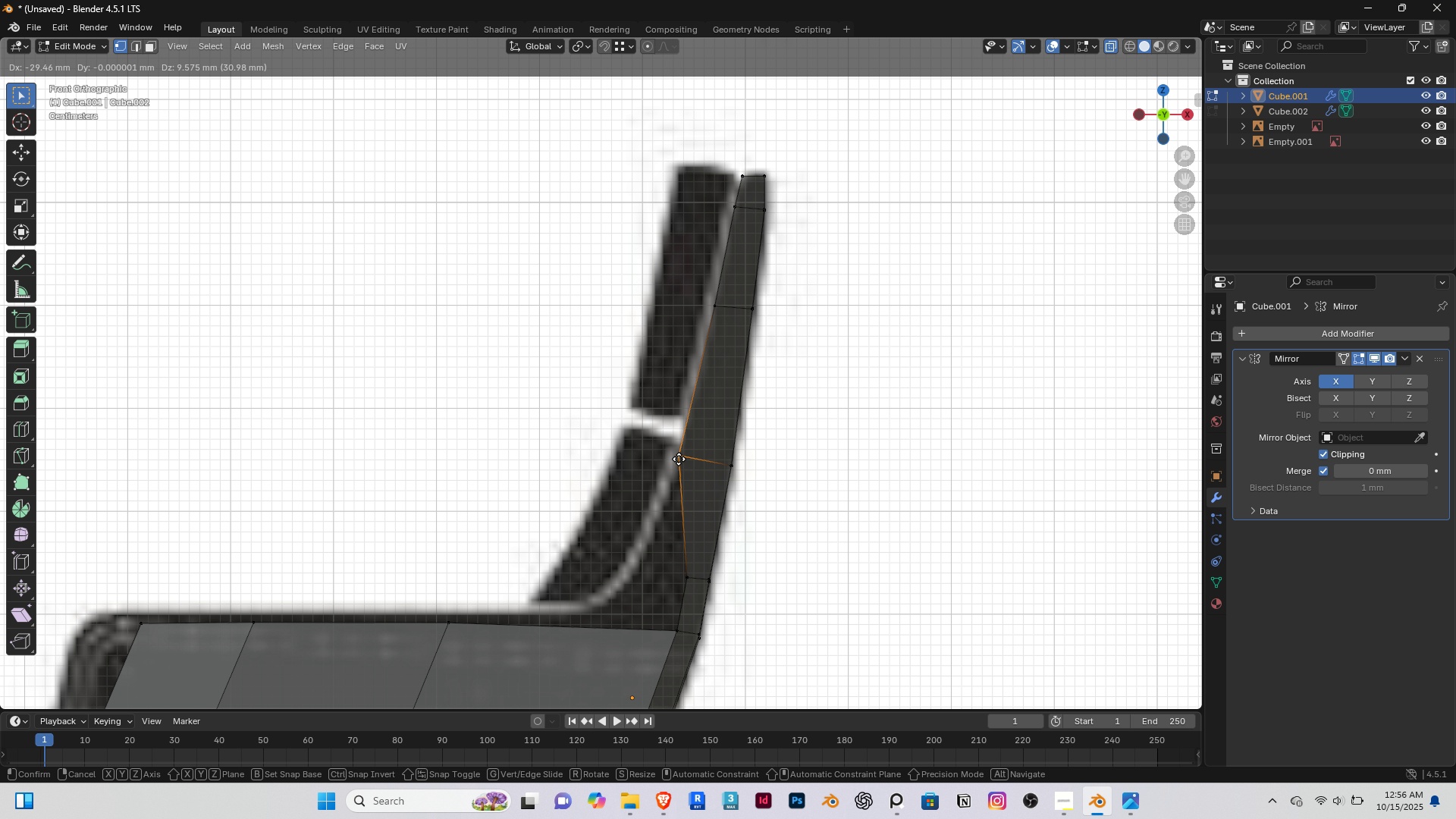 
left_click([670, 455])
 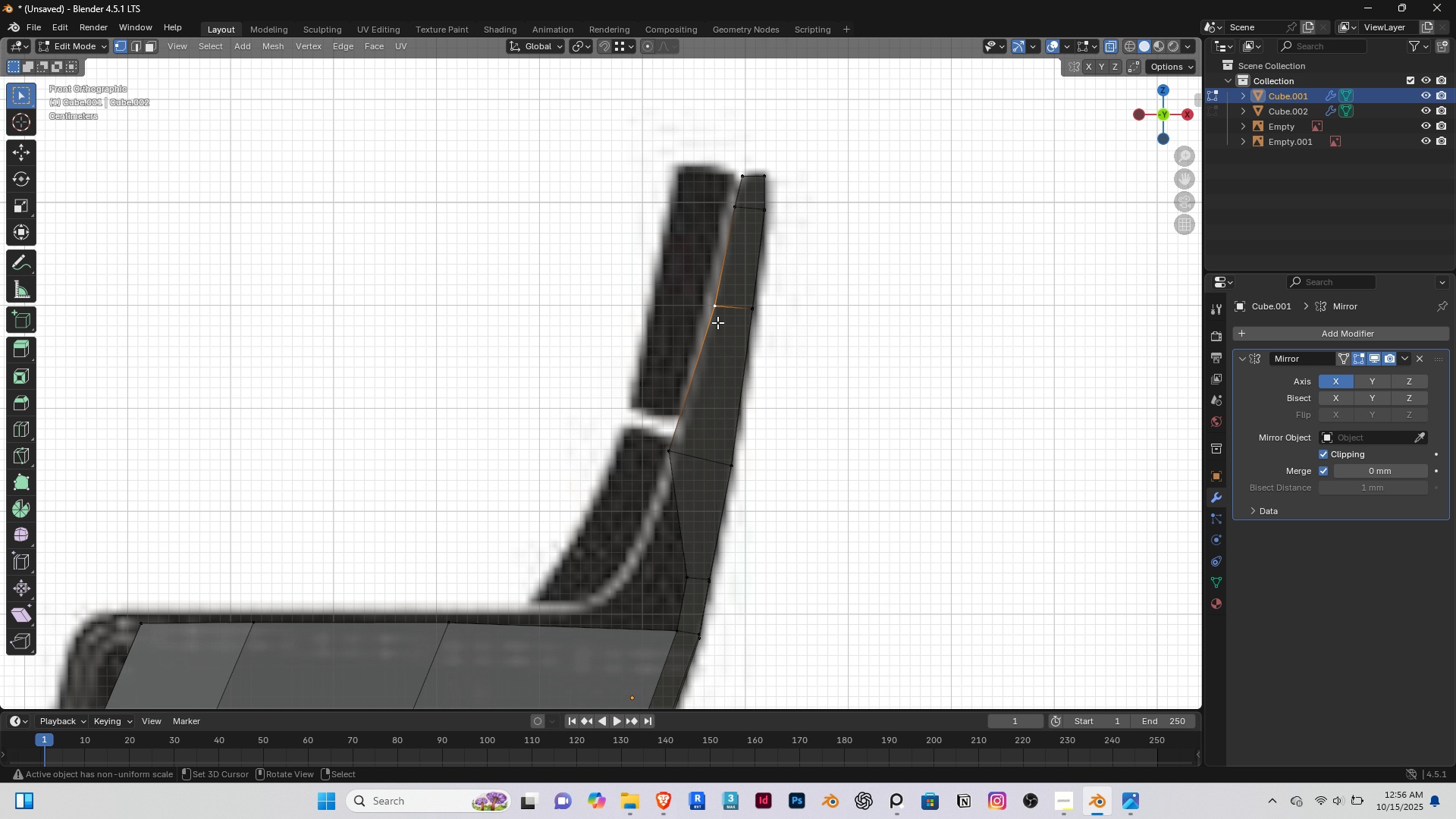 
right_click([717, 322])
 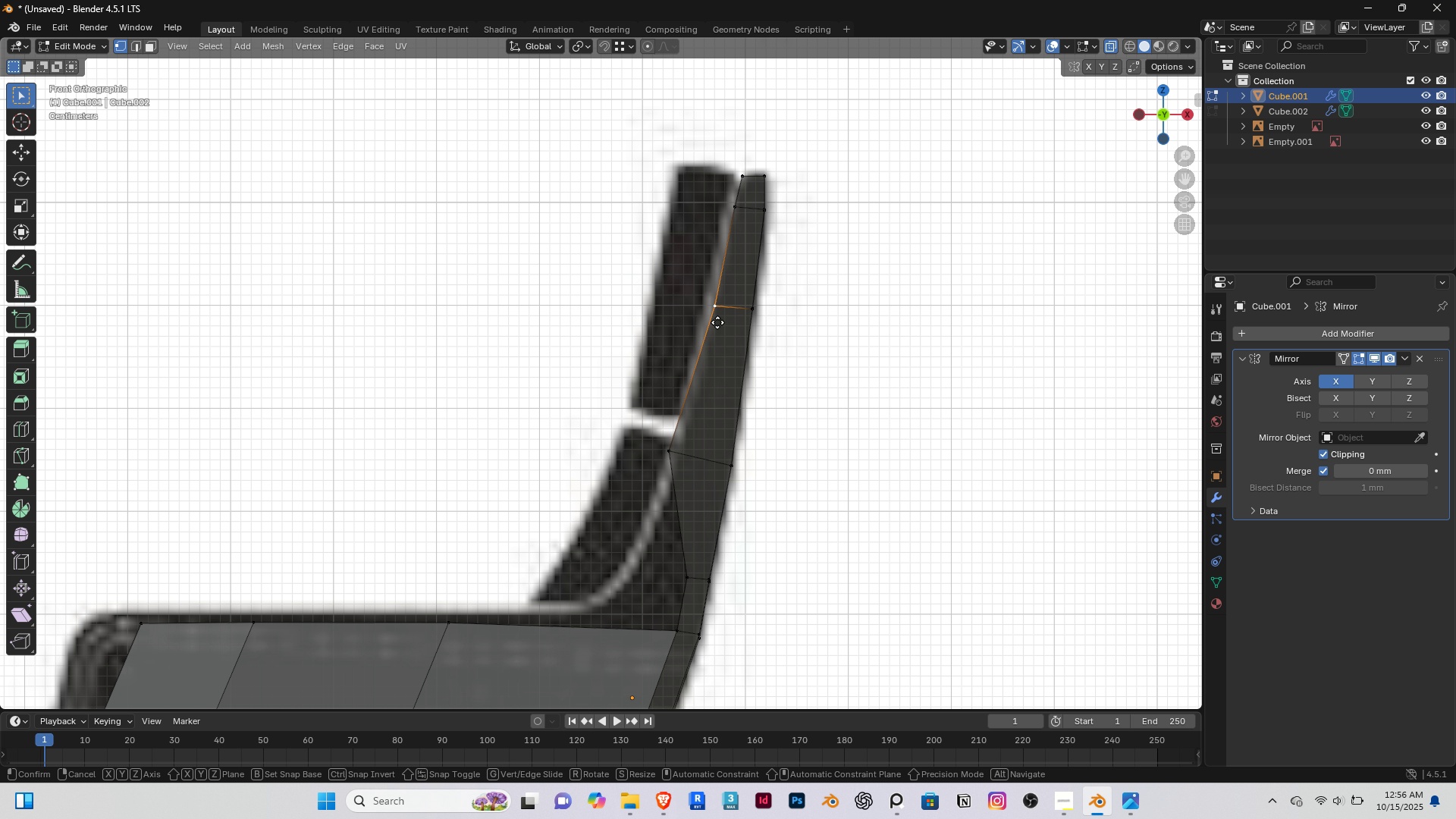 
key(G)
 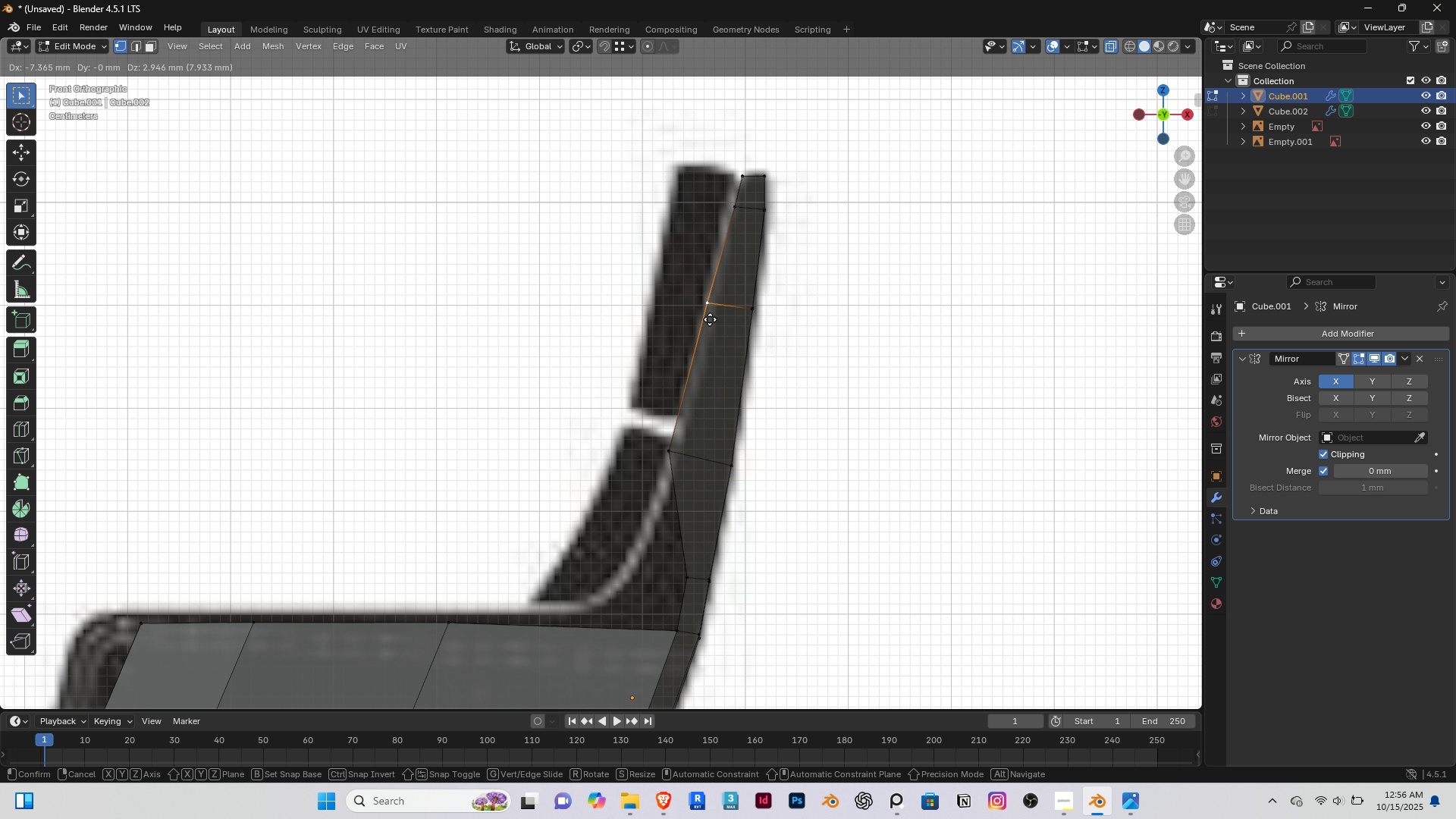 
left_click([710, 319])
 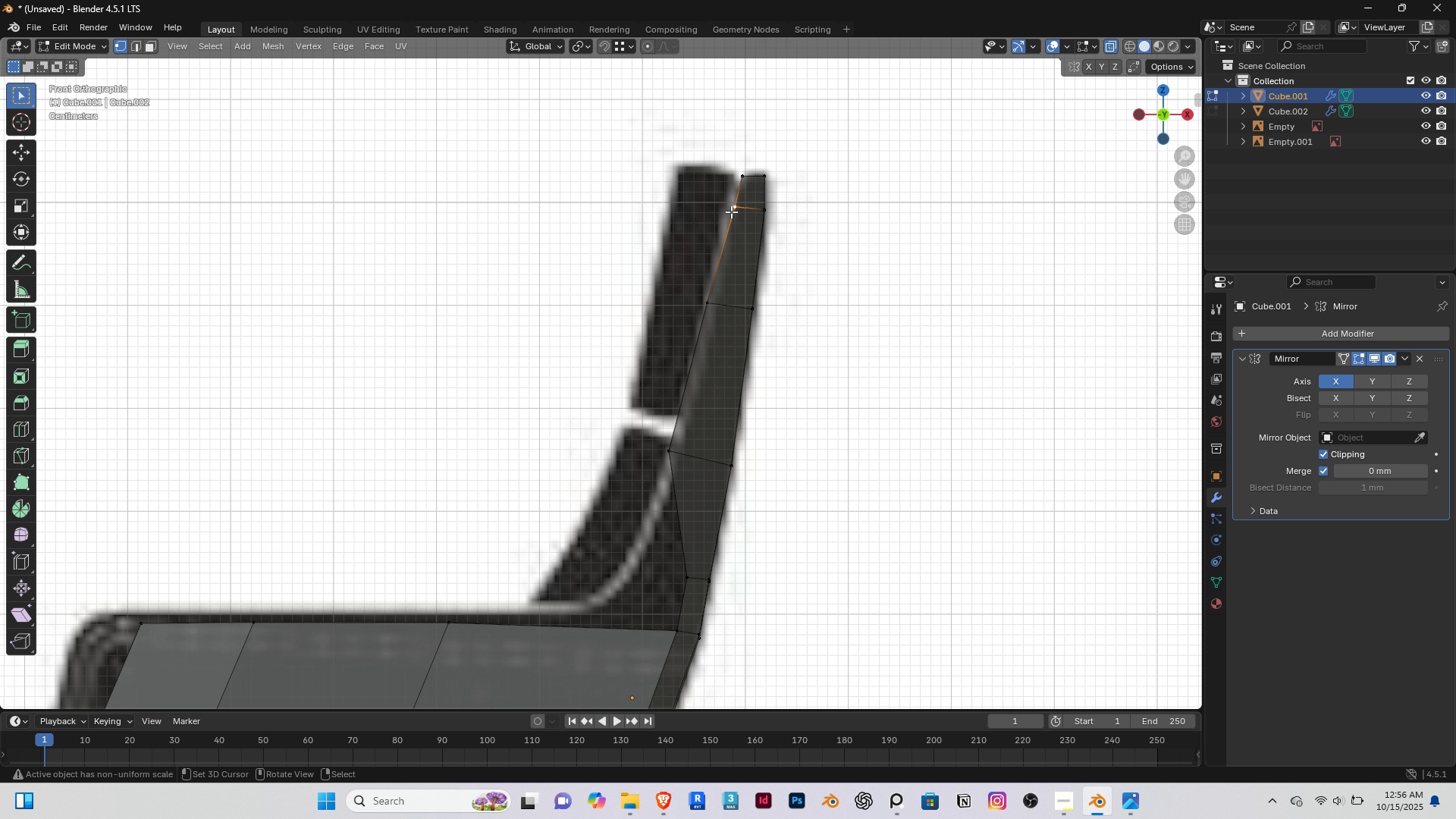 
right_click([731, 212])
 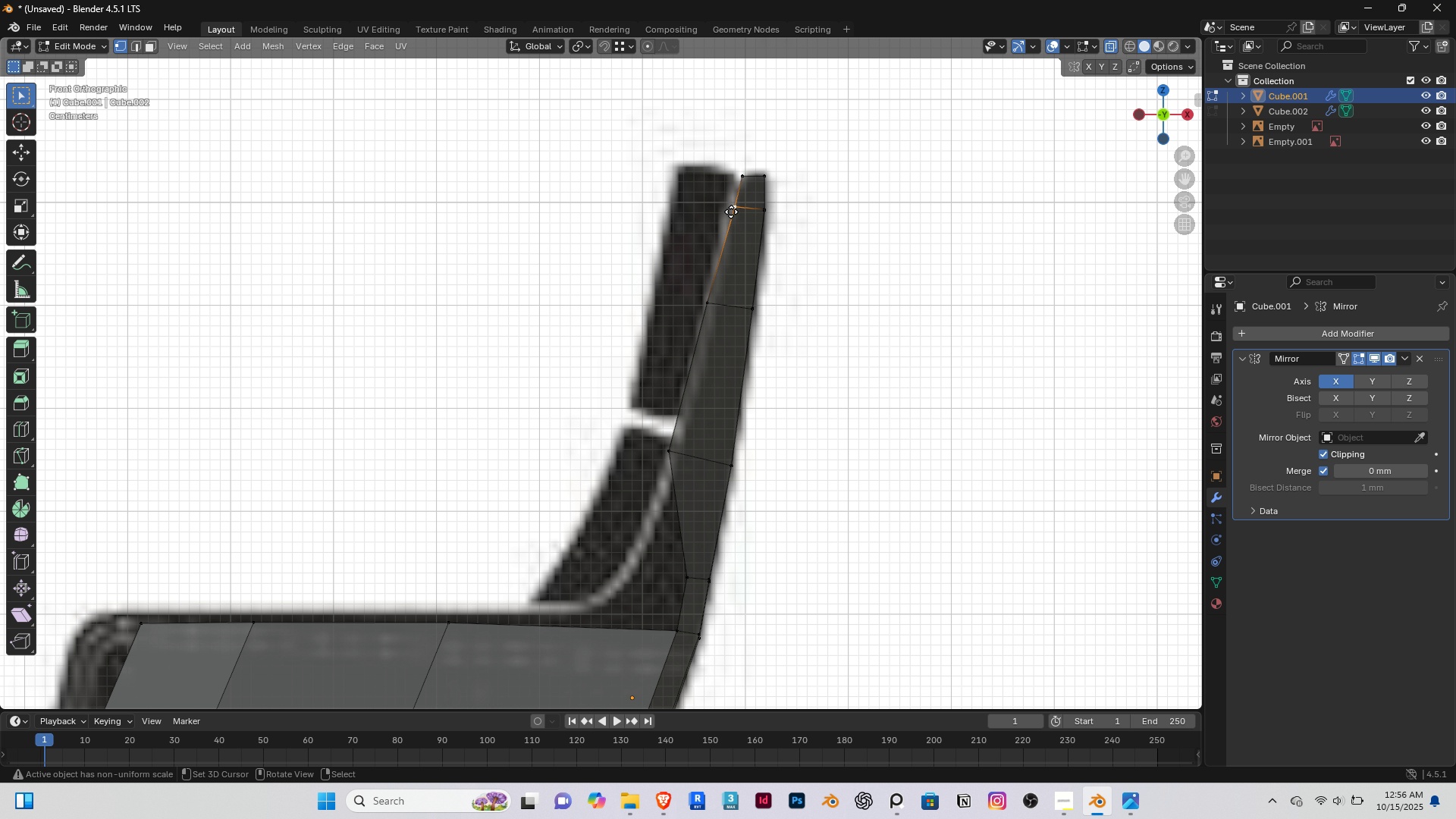 
key(G)
 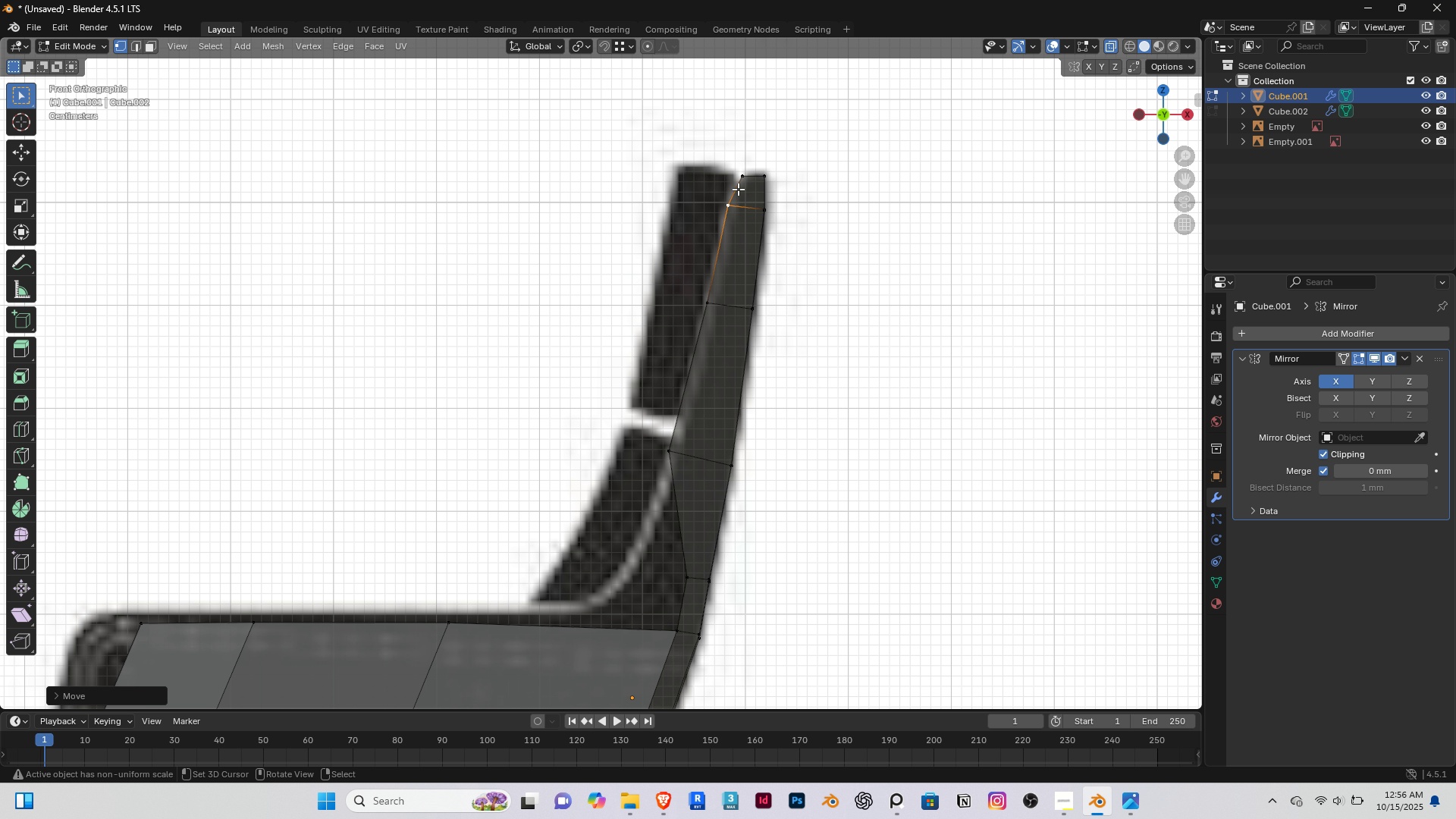 
right_click([738, 189])
 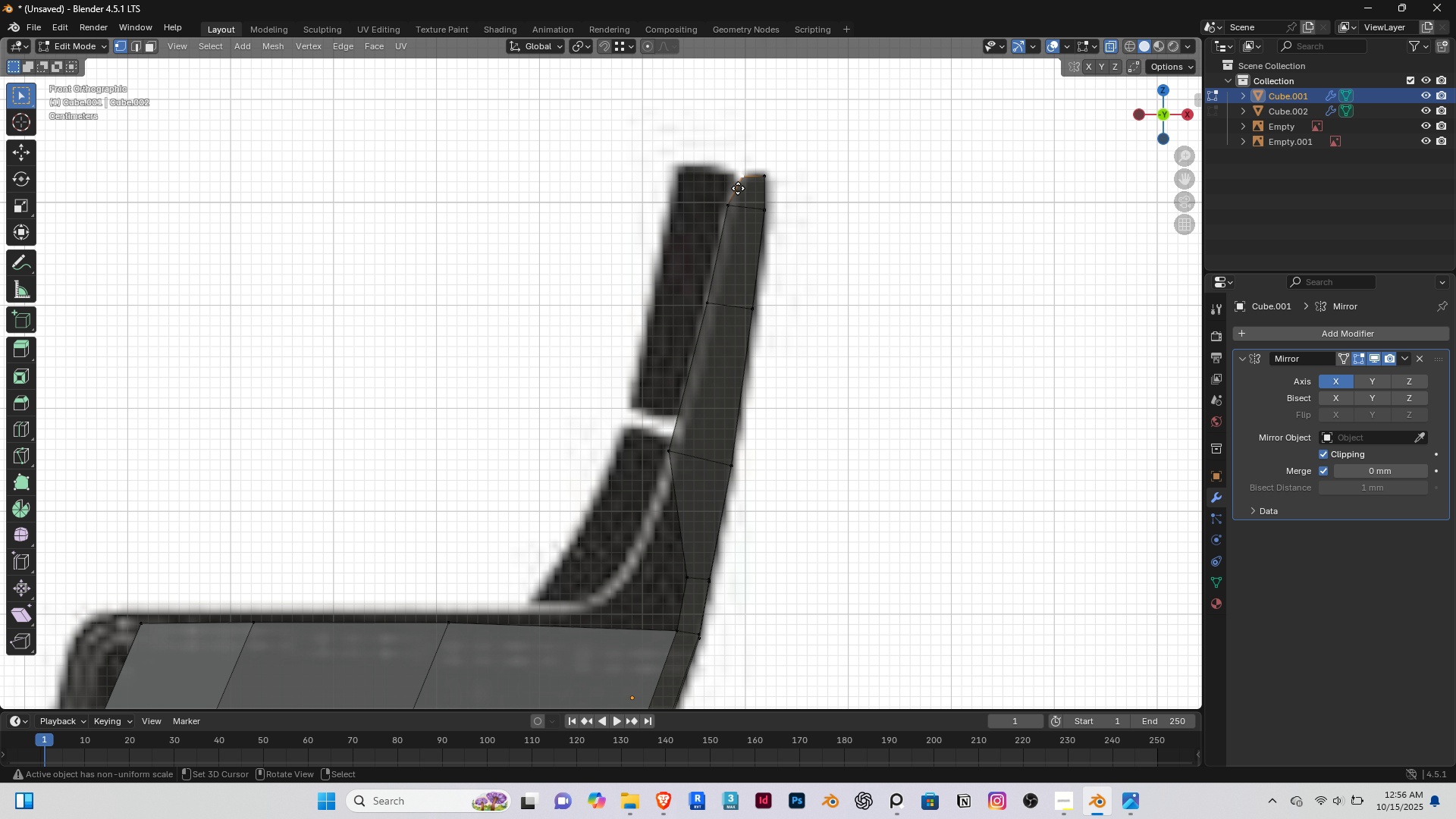 
key(G)
 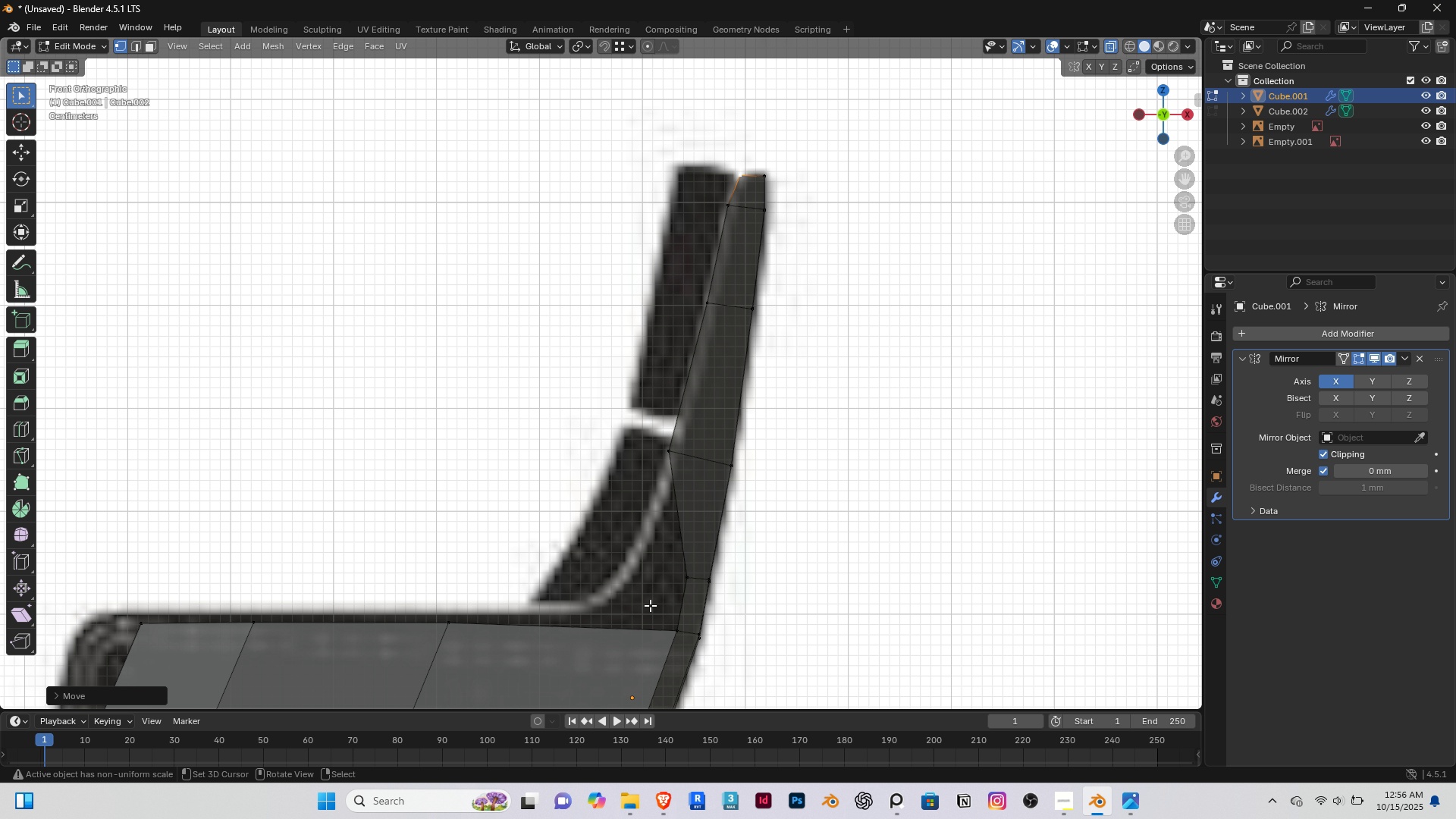 
right_click([687, 585])
 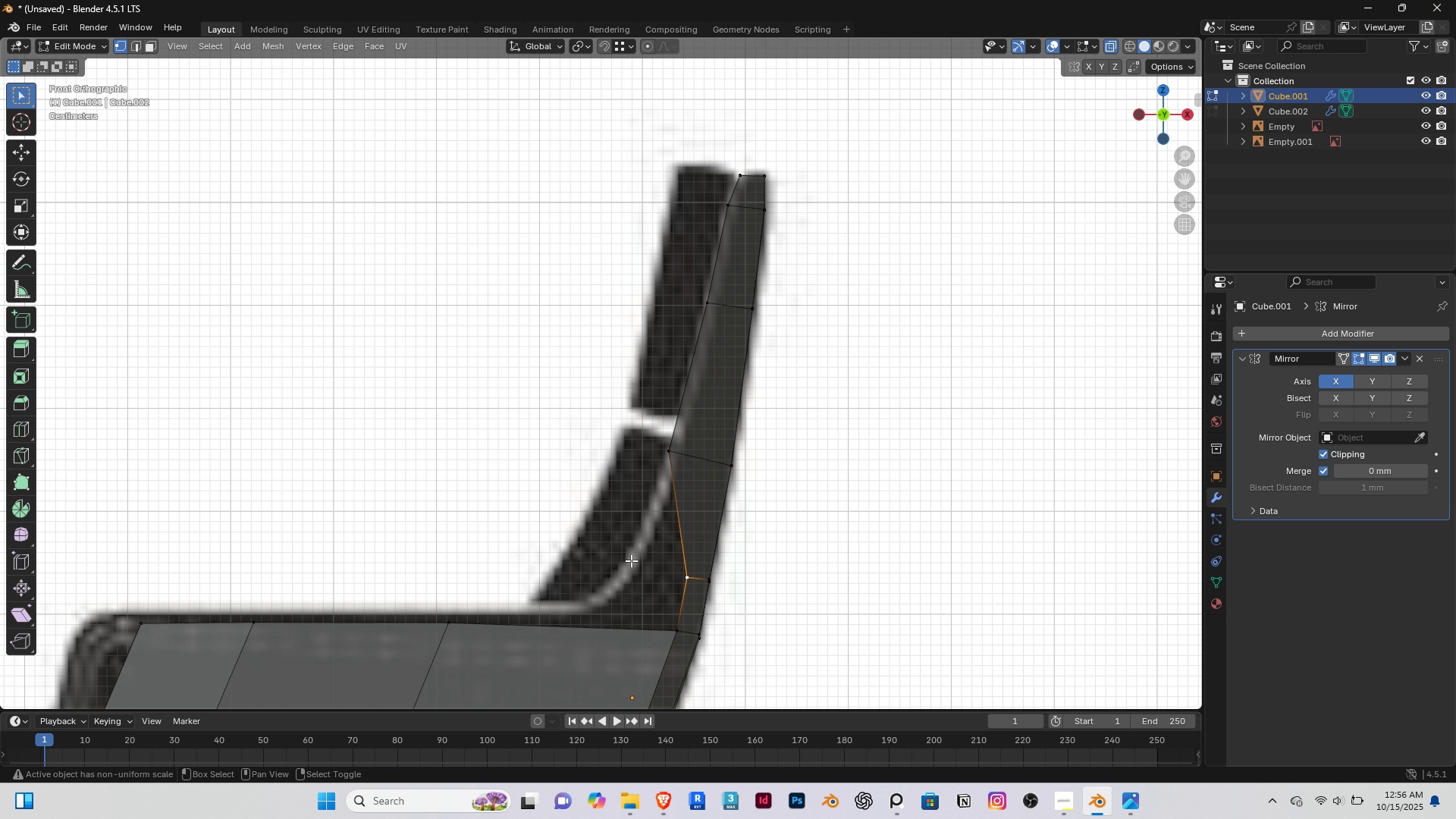 
hold_key(key=ShiftRight, duration=0.31)
 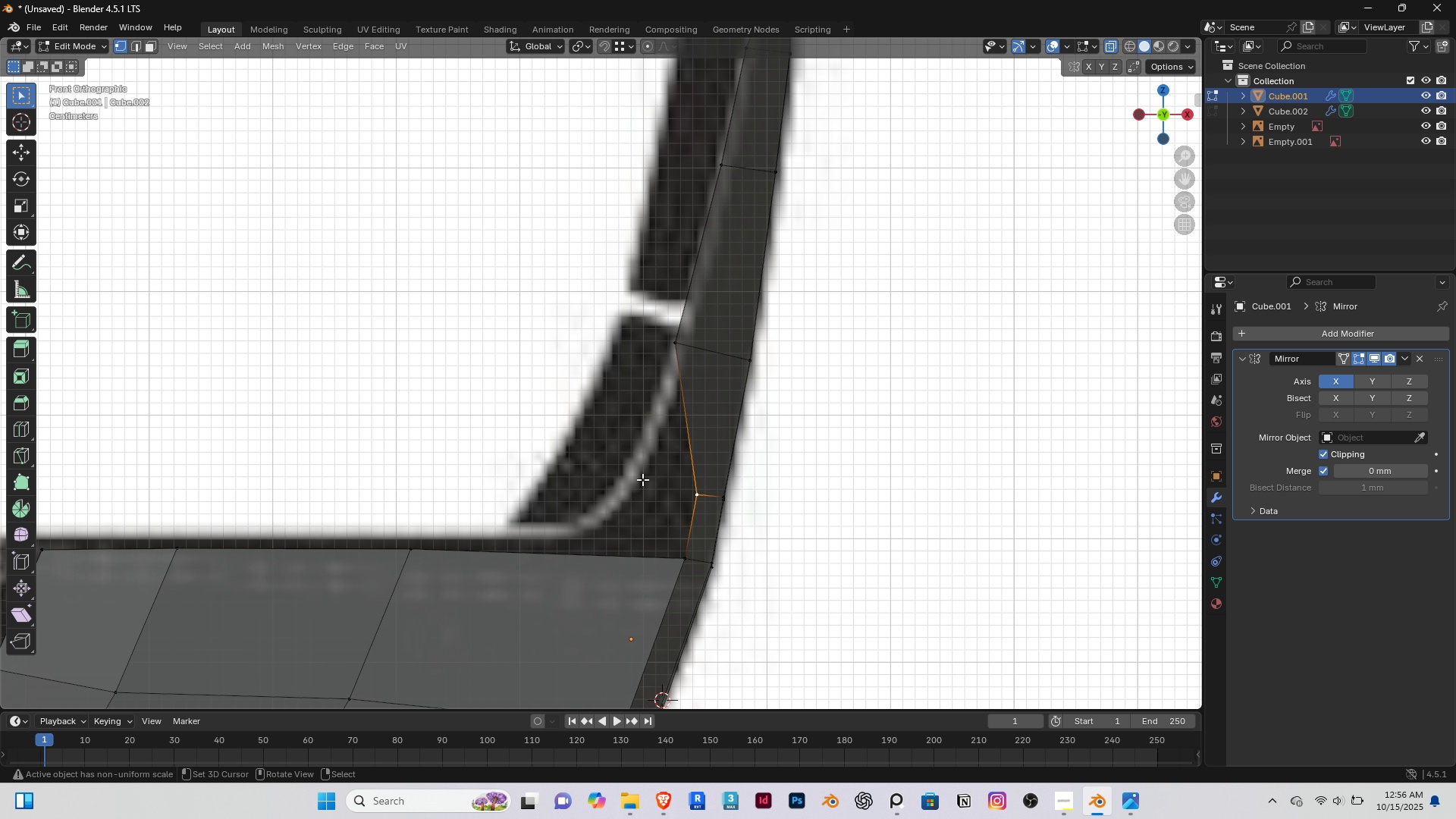 
scroll: coordinate [642, 479], scroll_direction: up, amount: 3.0
 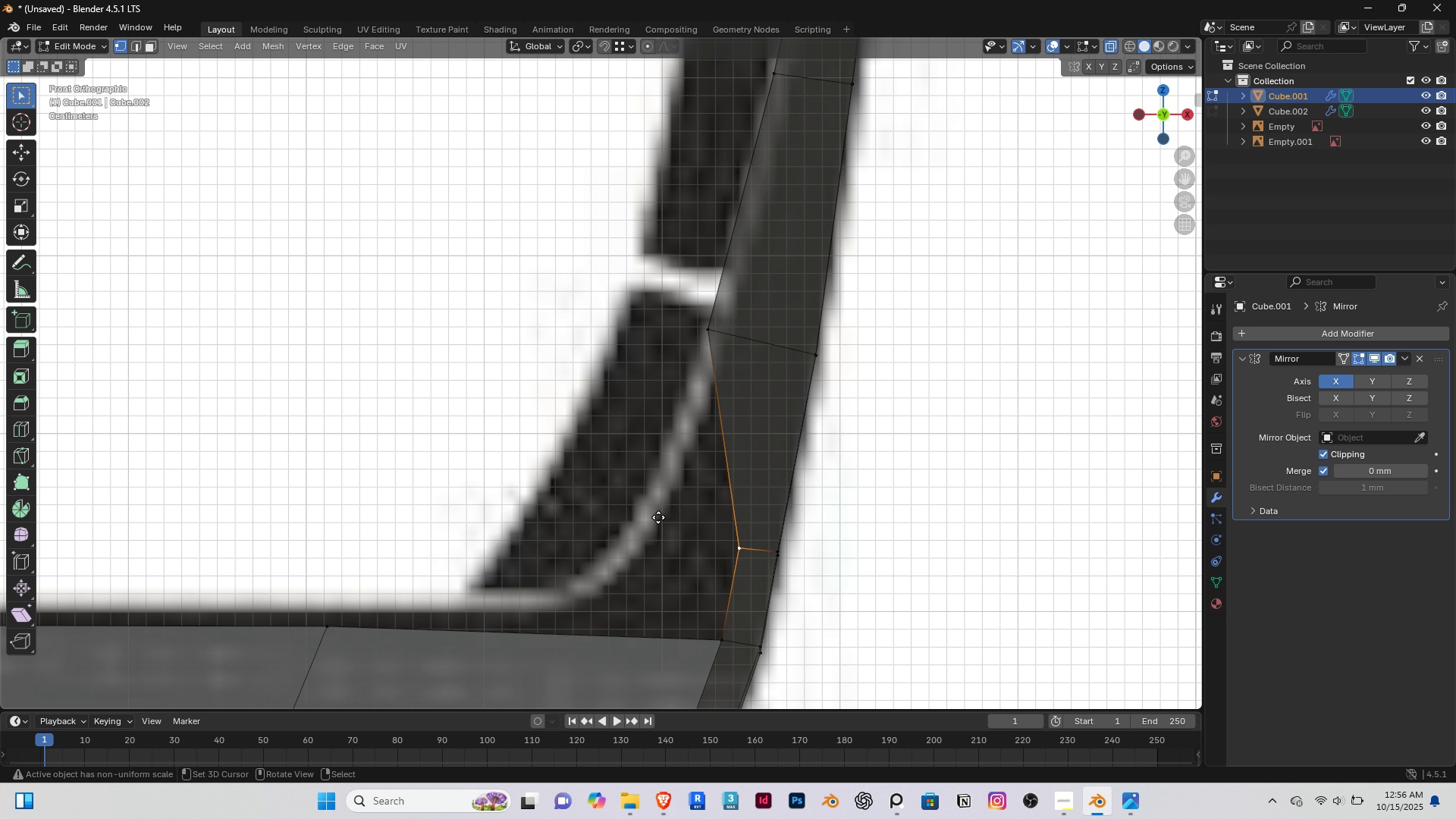 
key(G)
 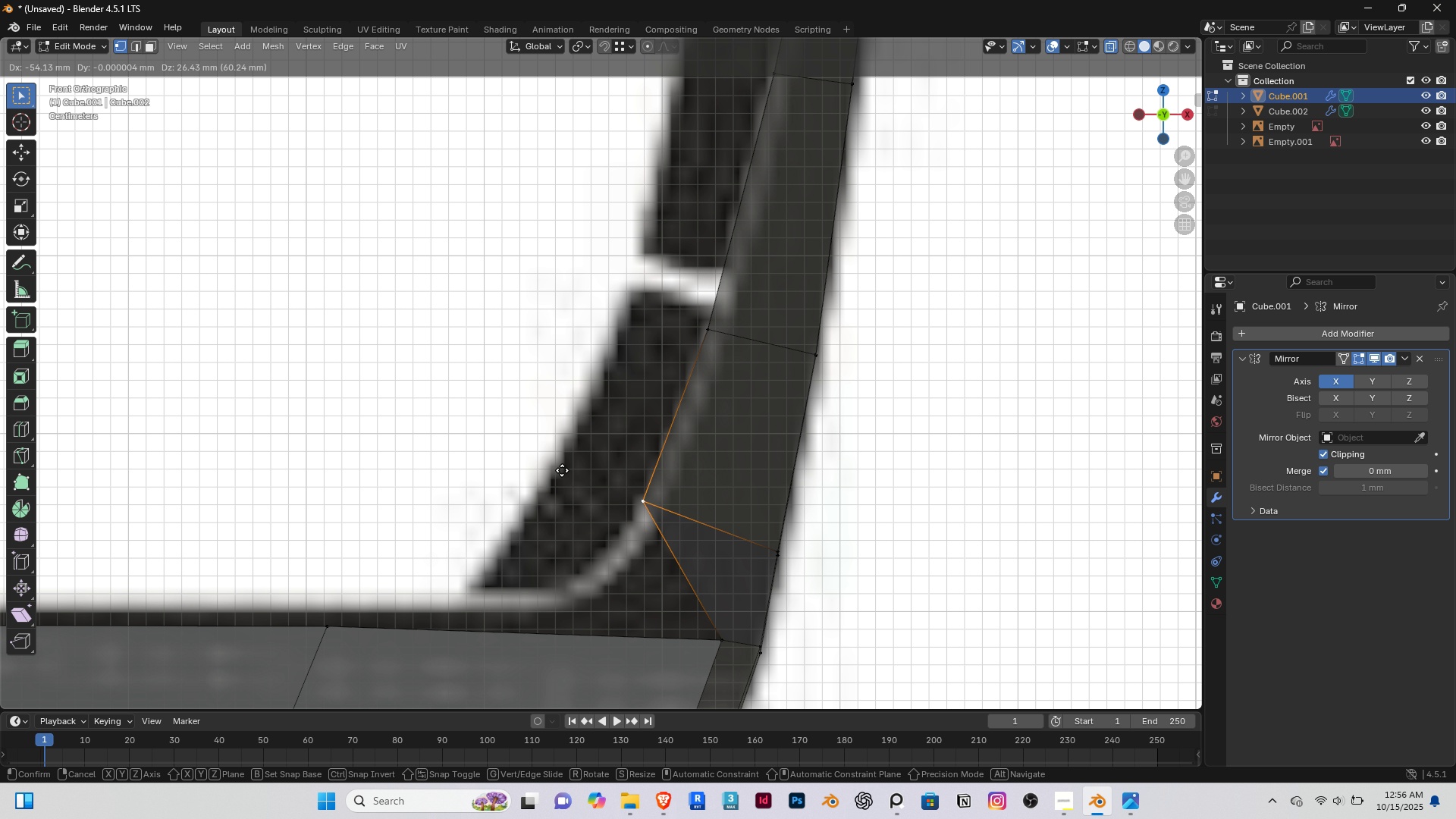 
left_click([563, 471])
 